 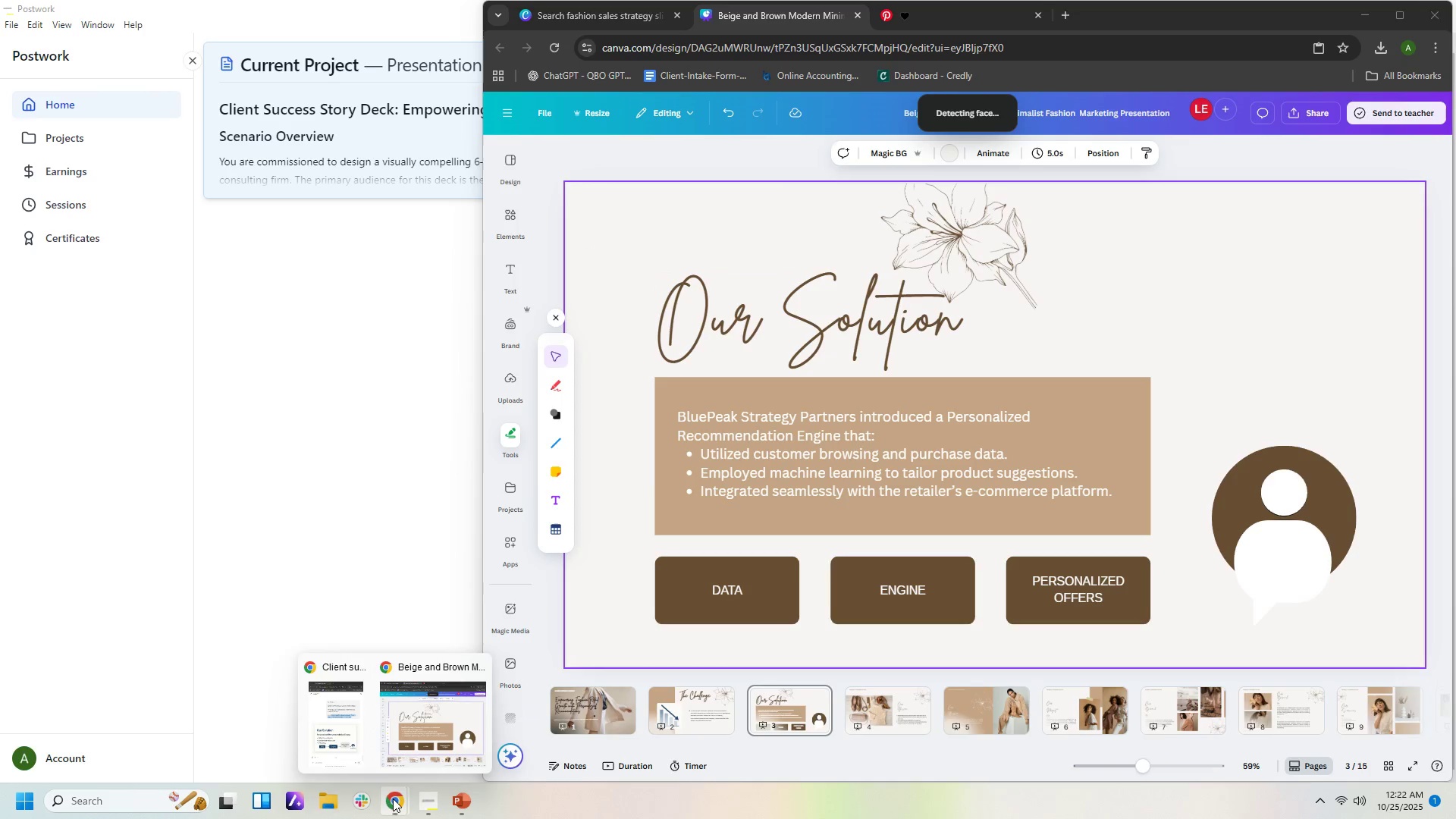 
left_click([334, 723])
 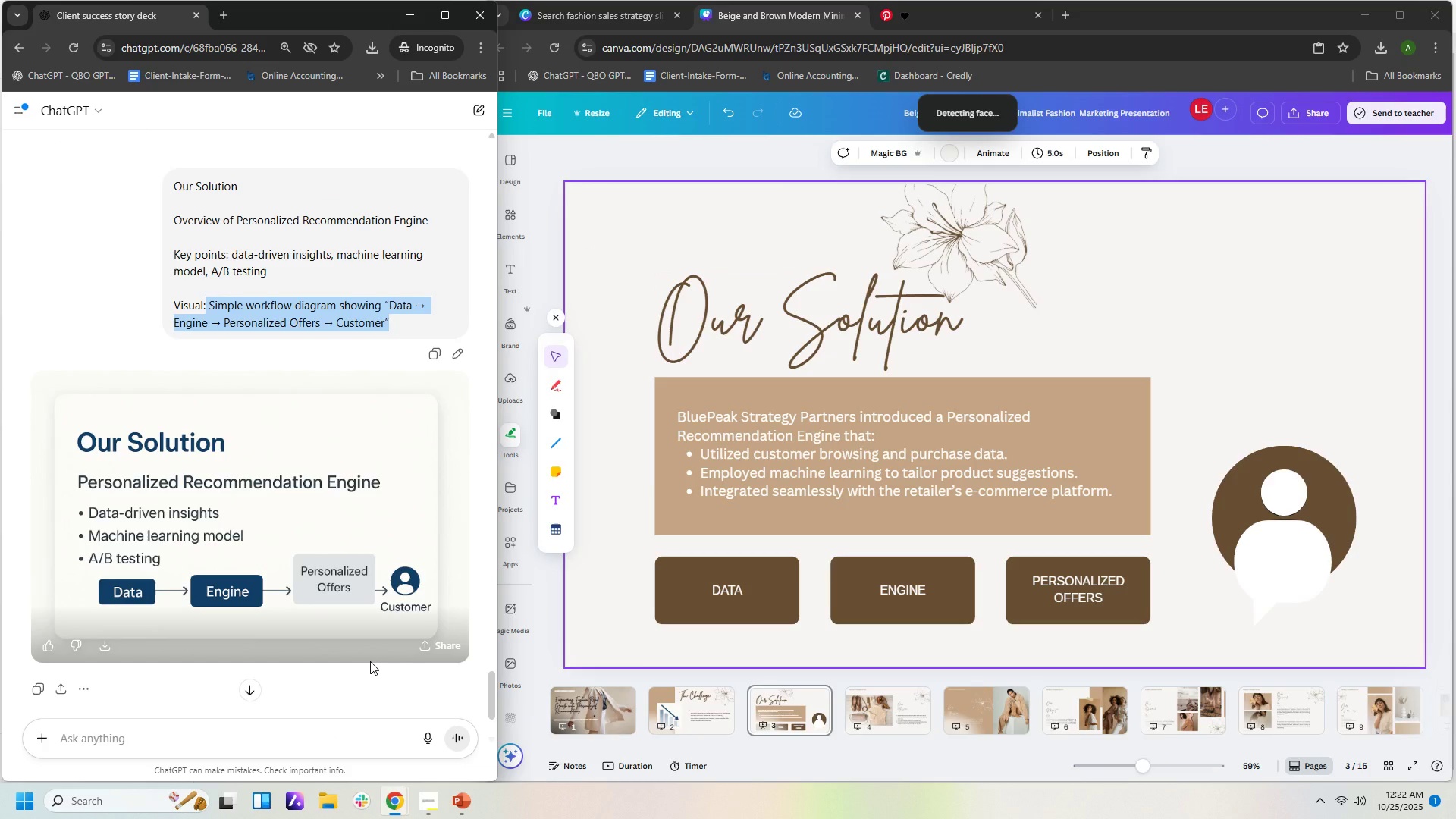 
wait(13.69)
 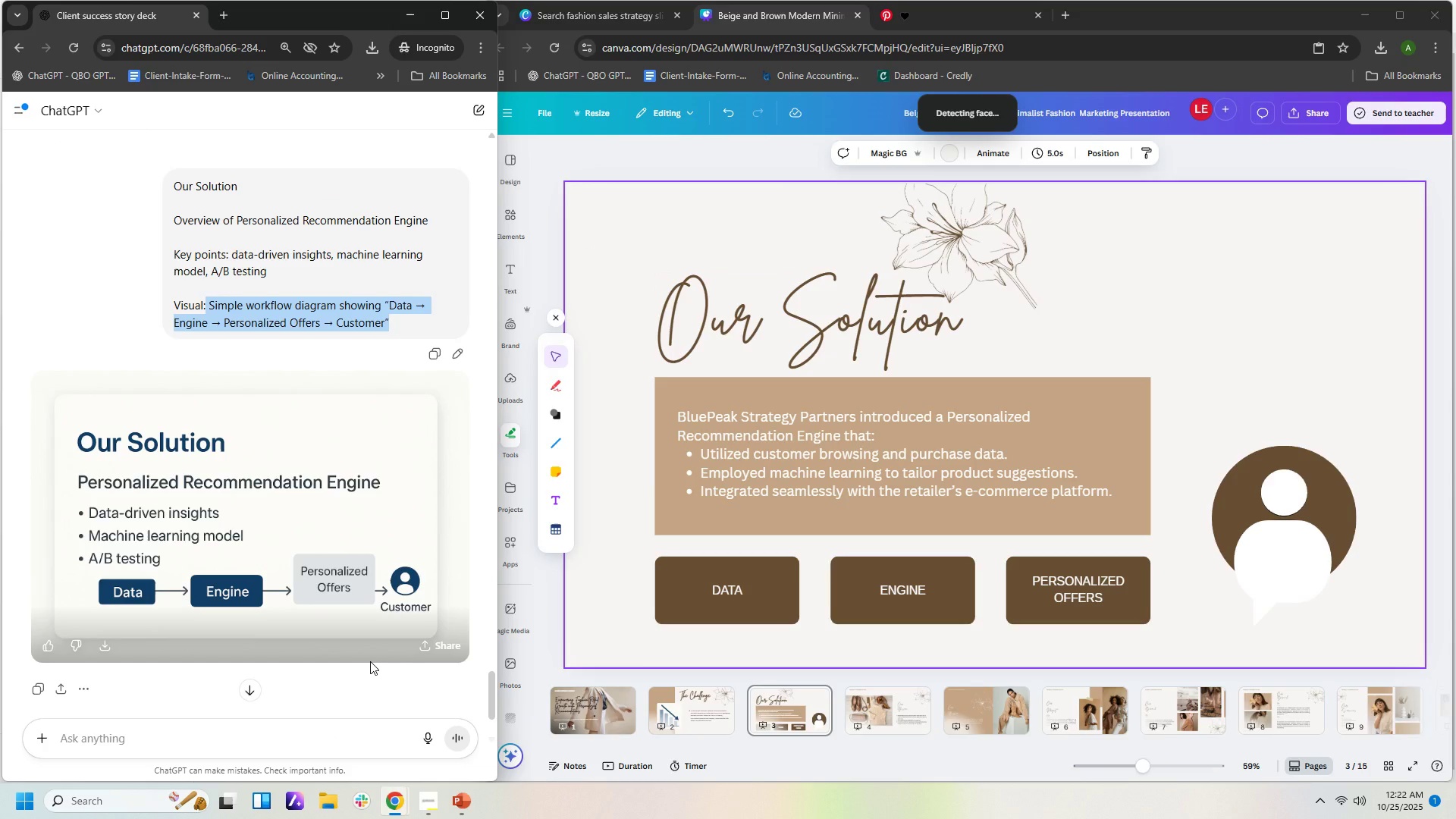 
left_click([1078, 615])
 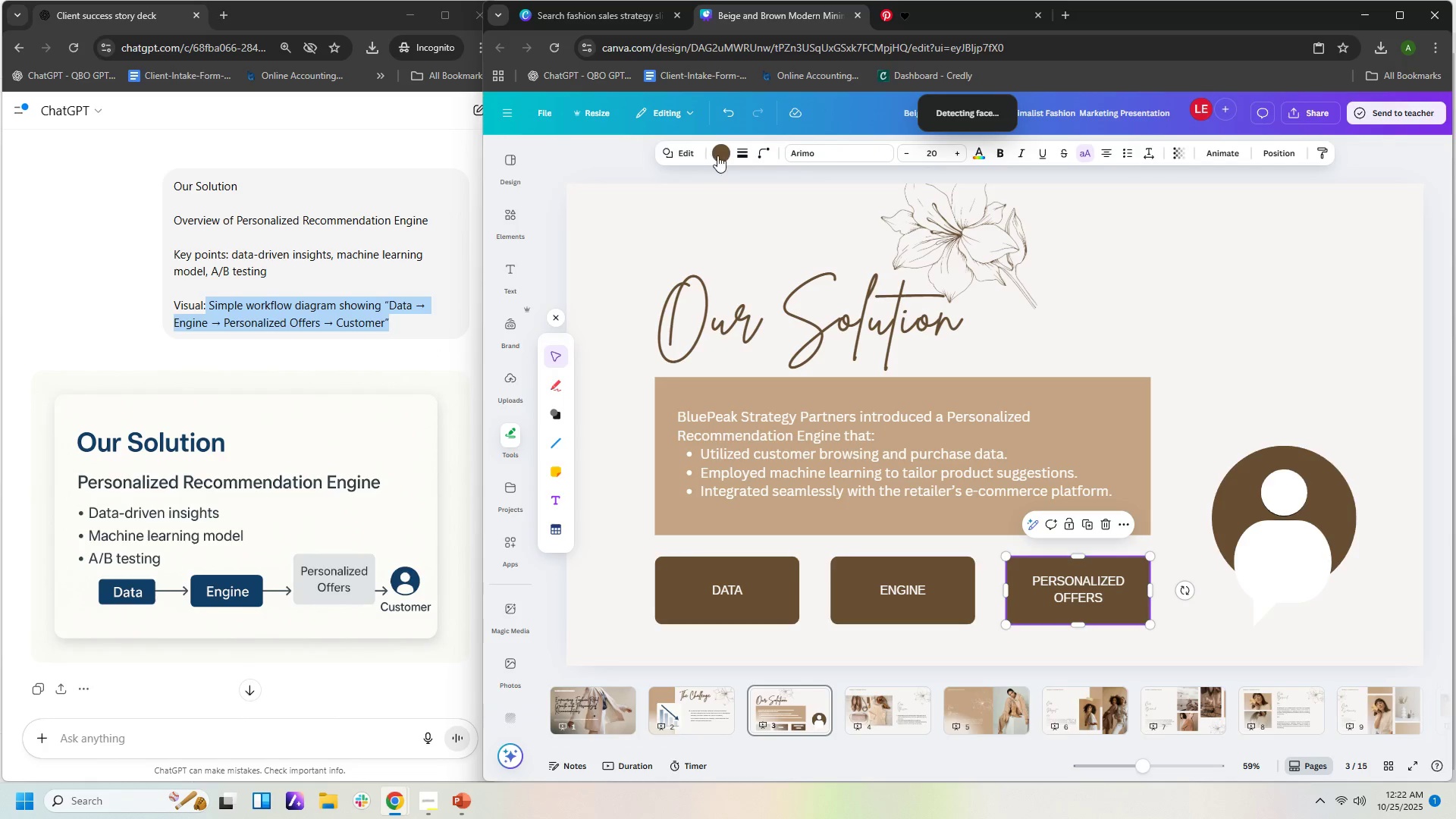 
left_click([723, 156])
 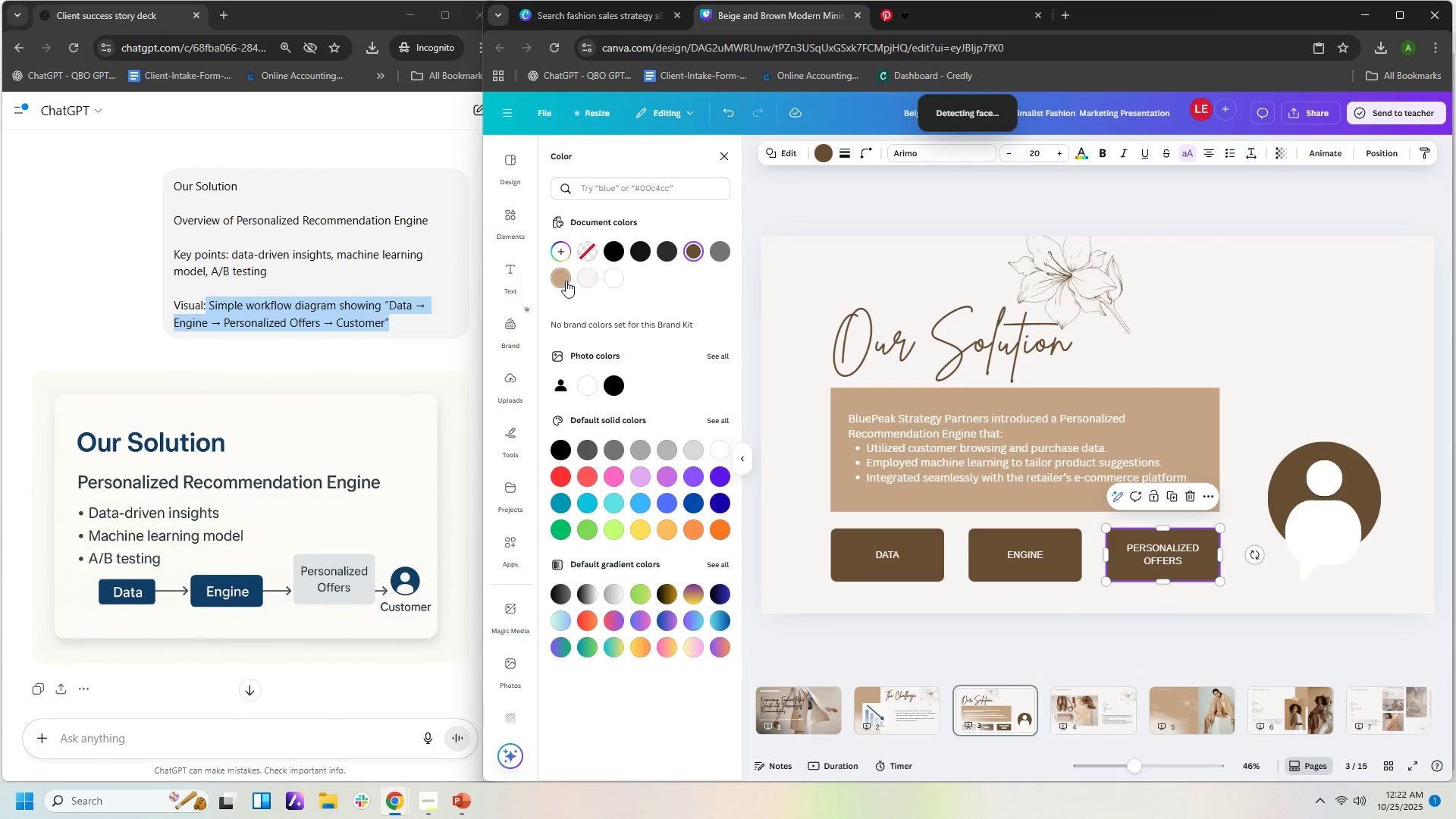 
left_click([586, 279])
 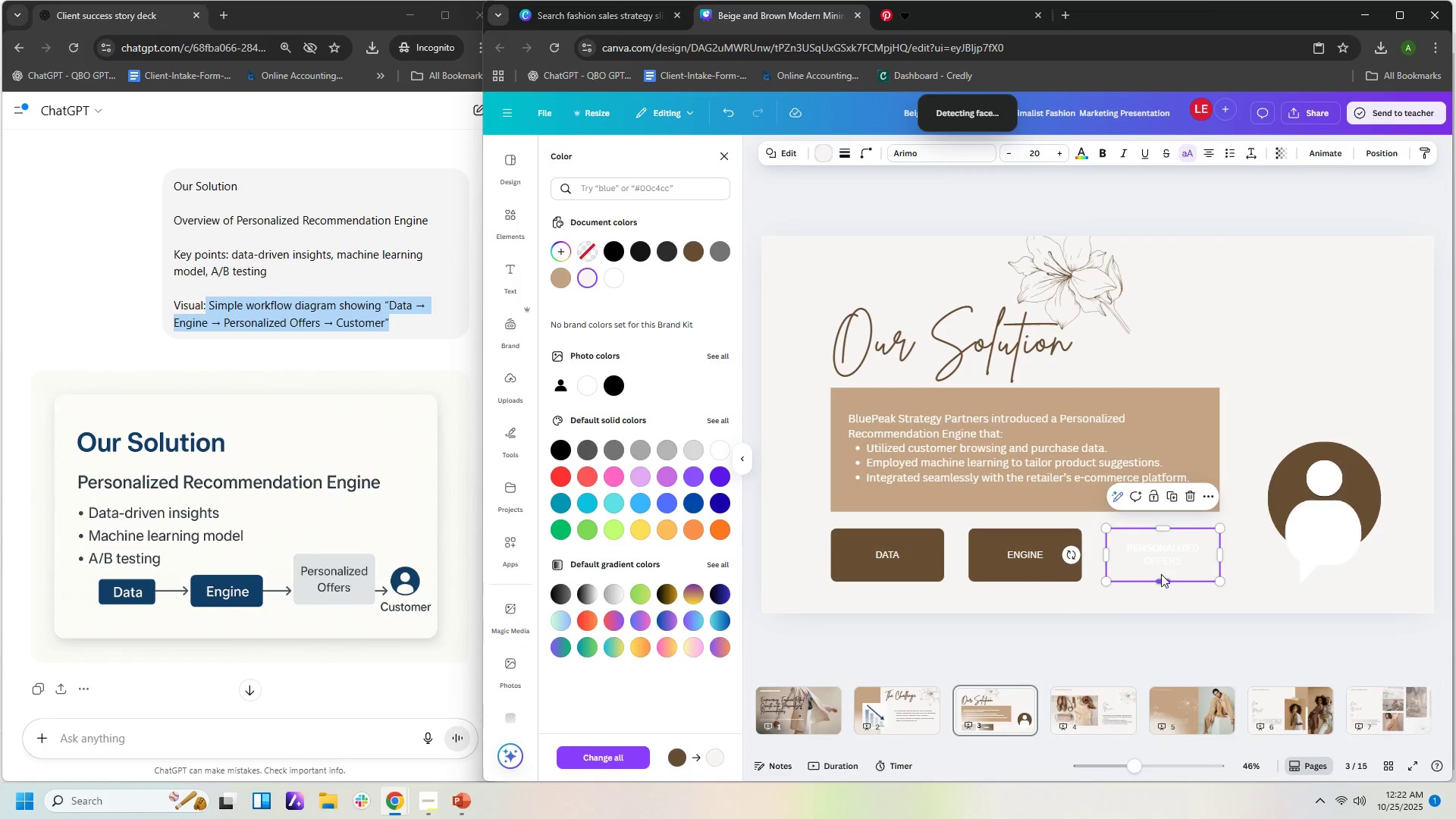 
left_click([1174, 565])
 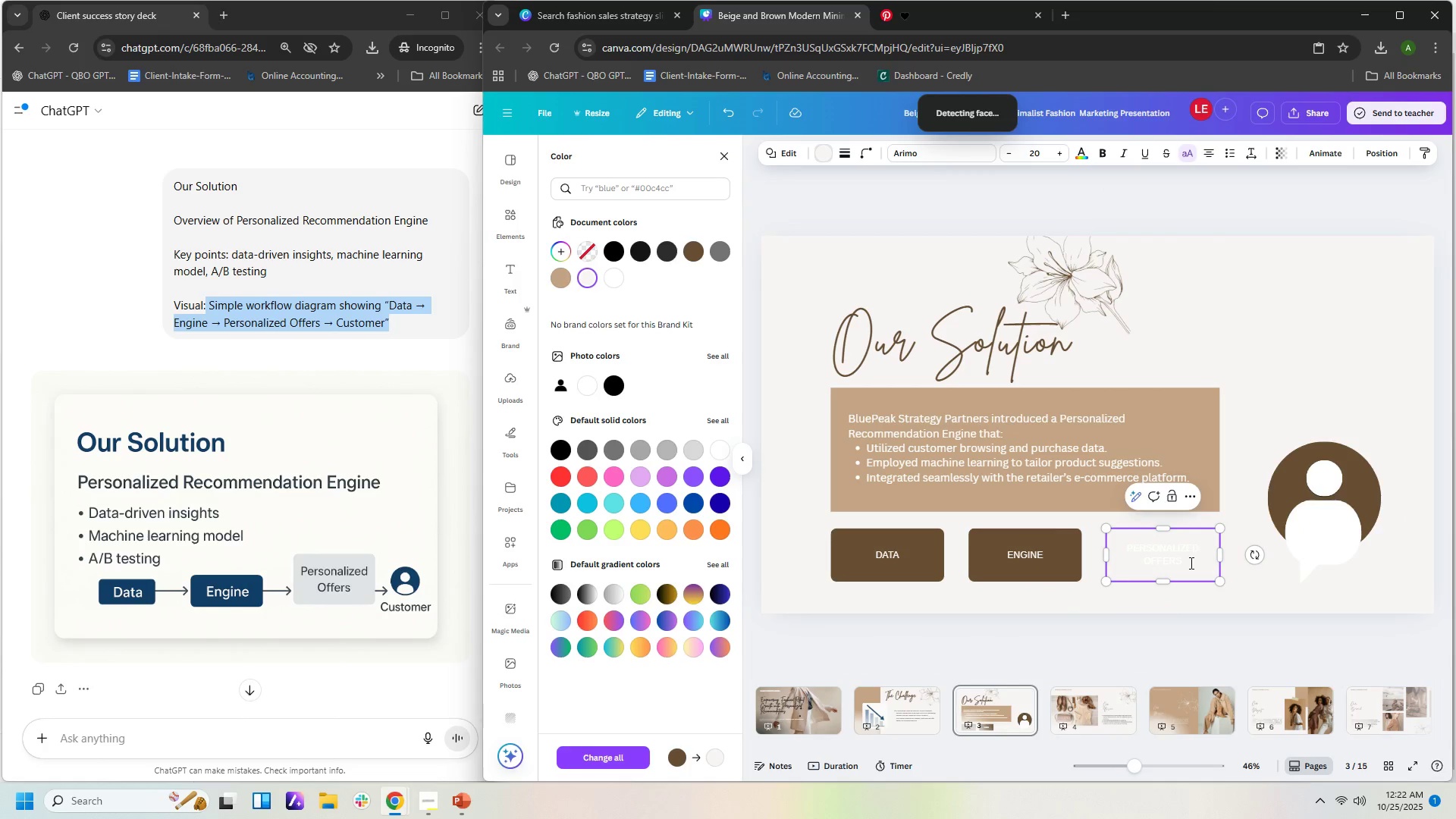 
left_click_drag(start_coordinate=[1190, 563], to_coordinate=[1111, 537])
 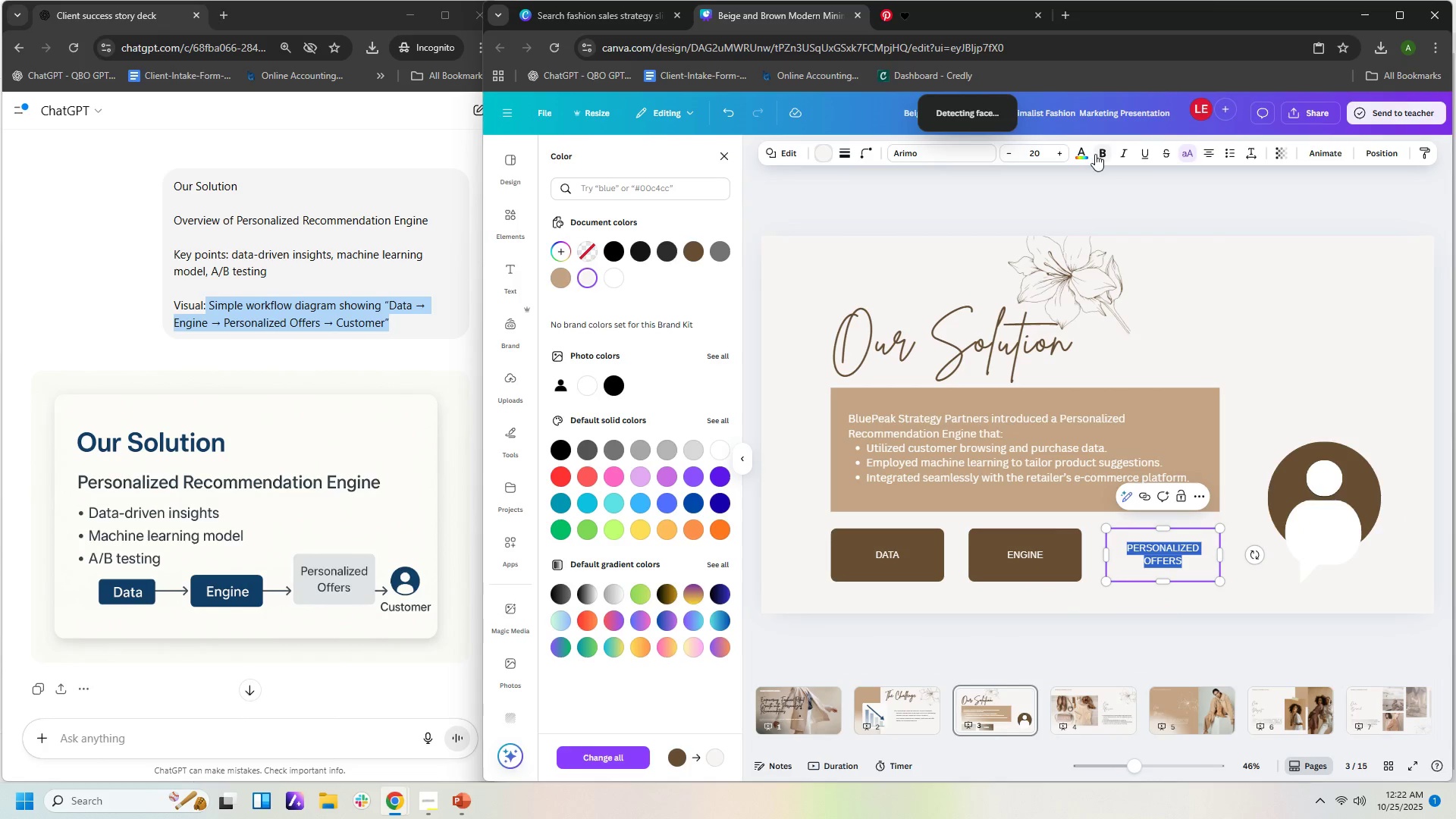 
left_click([1089, 150])
 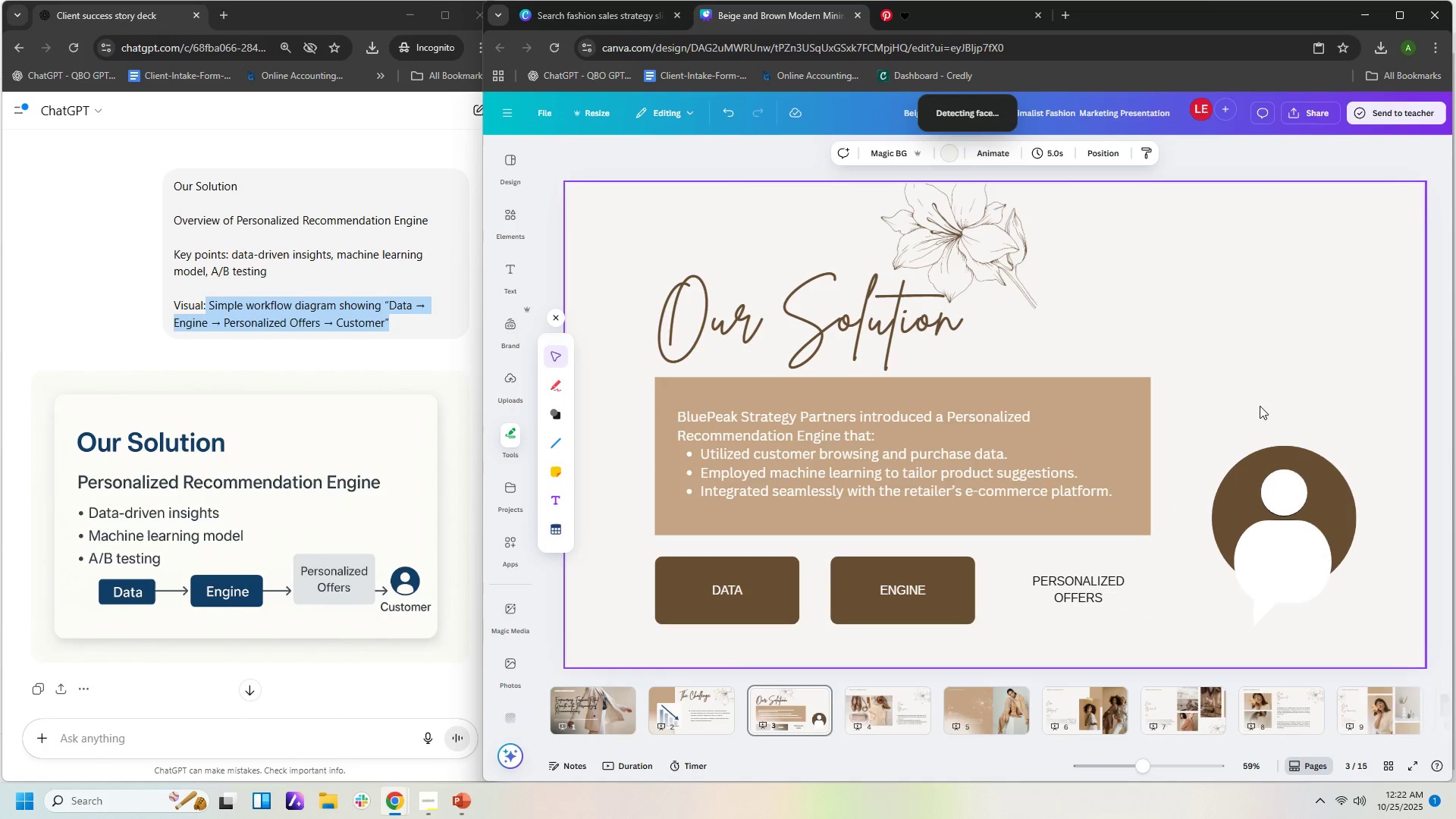 
wait(5.16)
 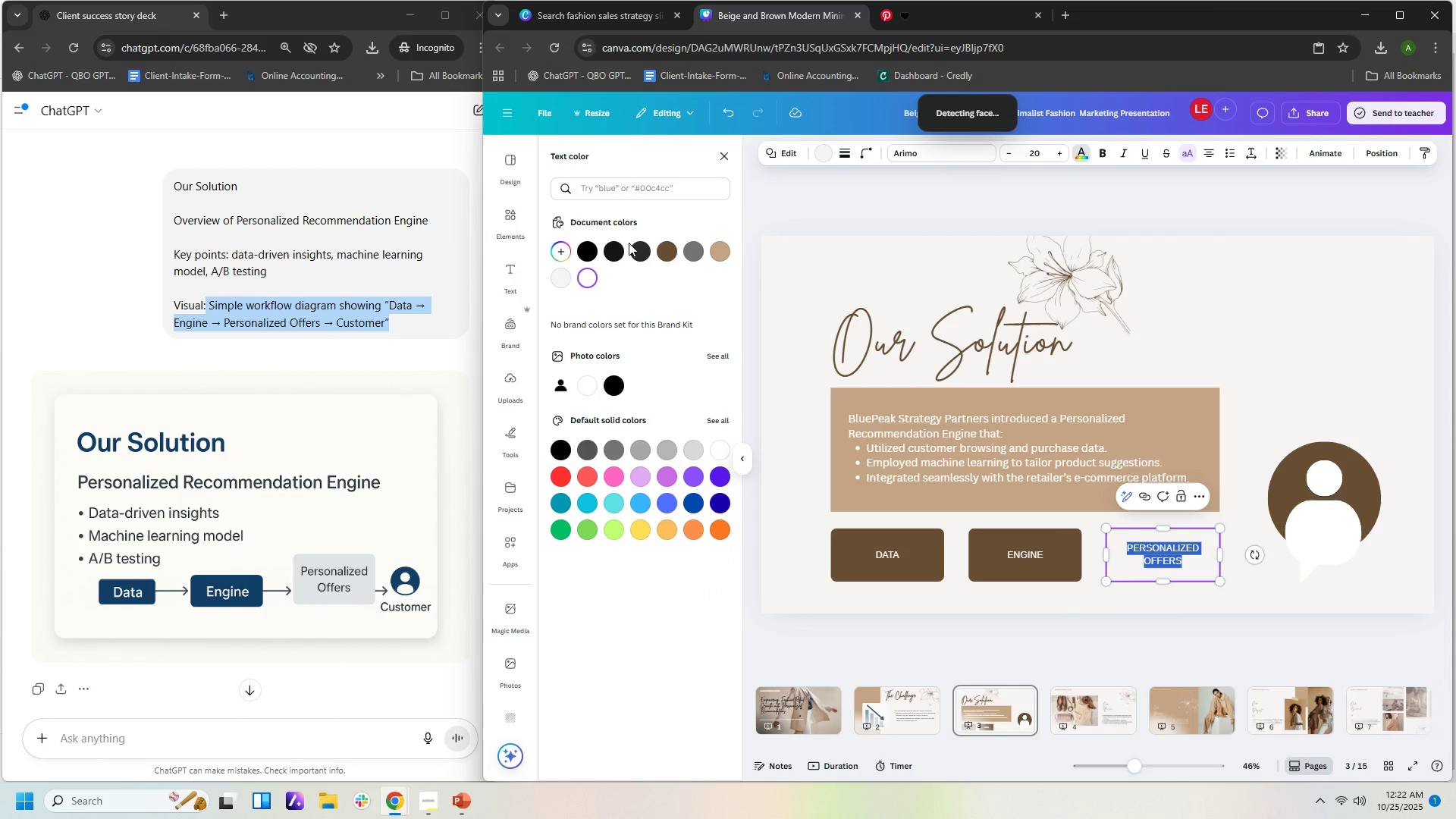 
left_click([1111, 602])
 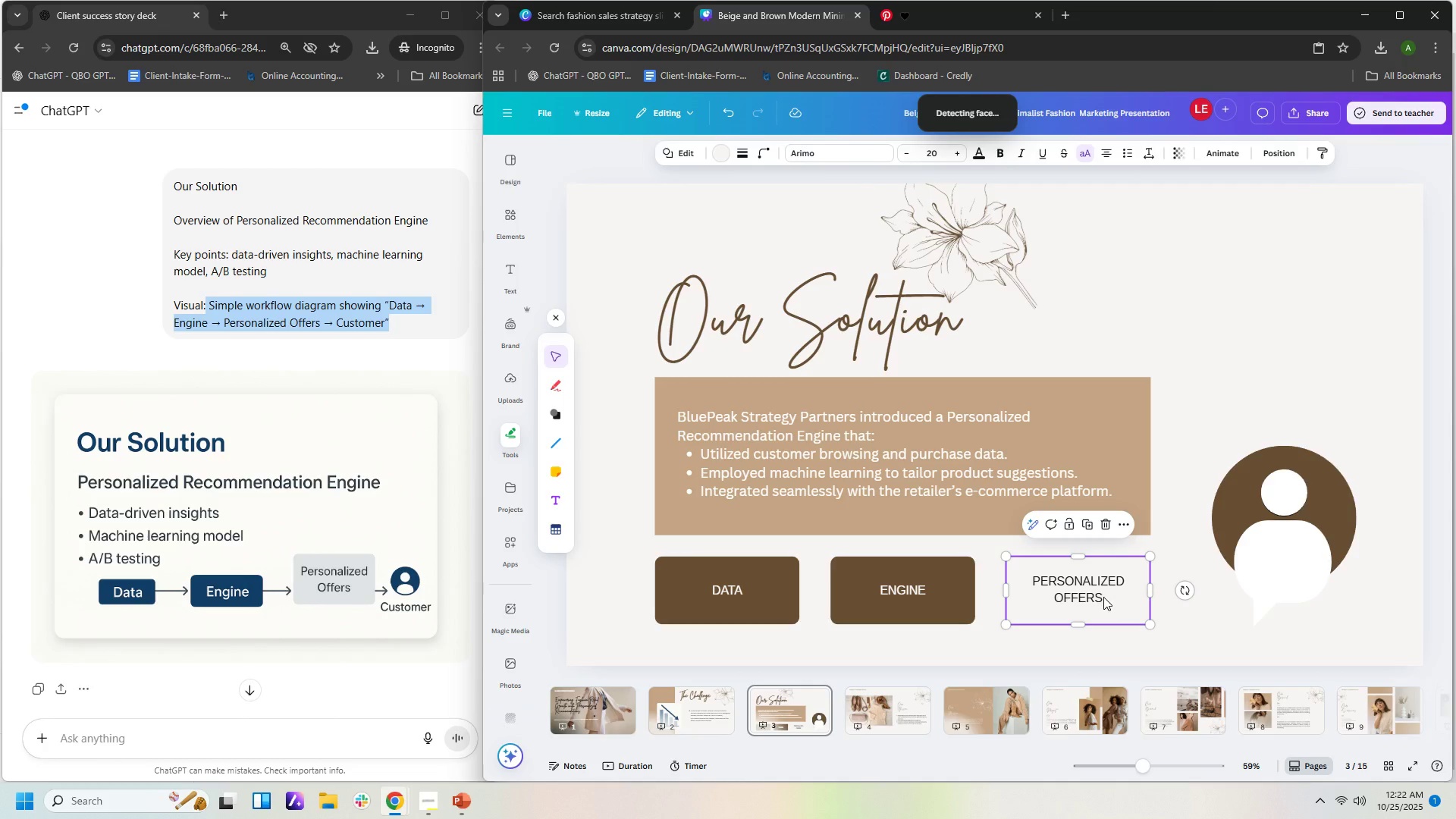 
double_click([1103, 597])
 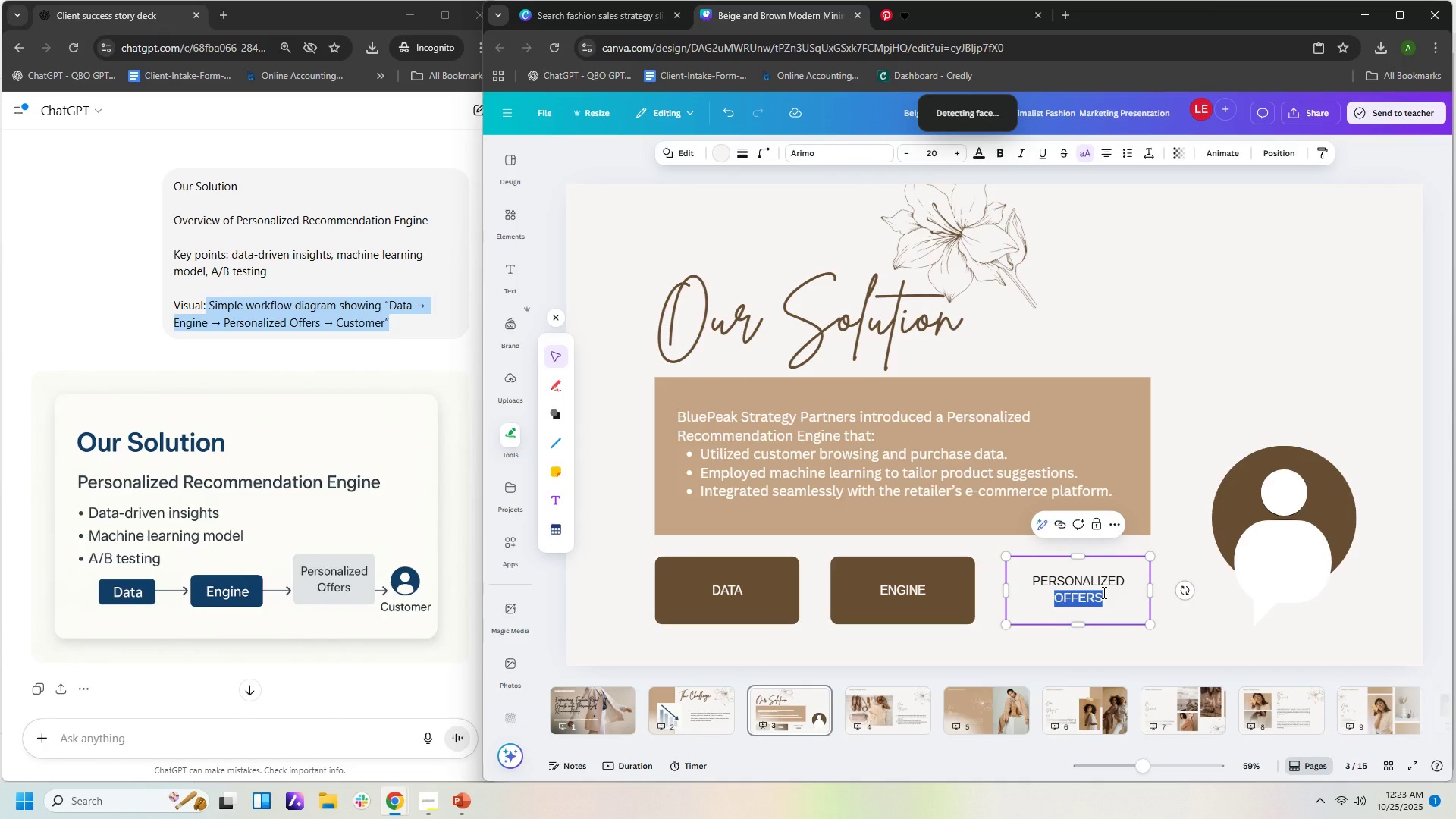 
key(Control+A)
 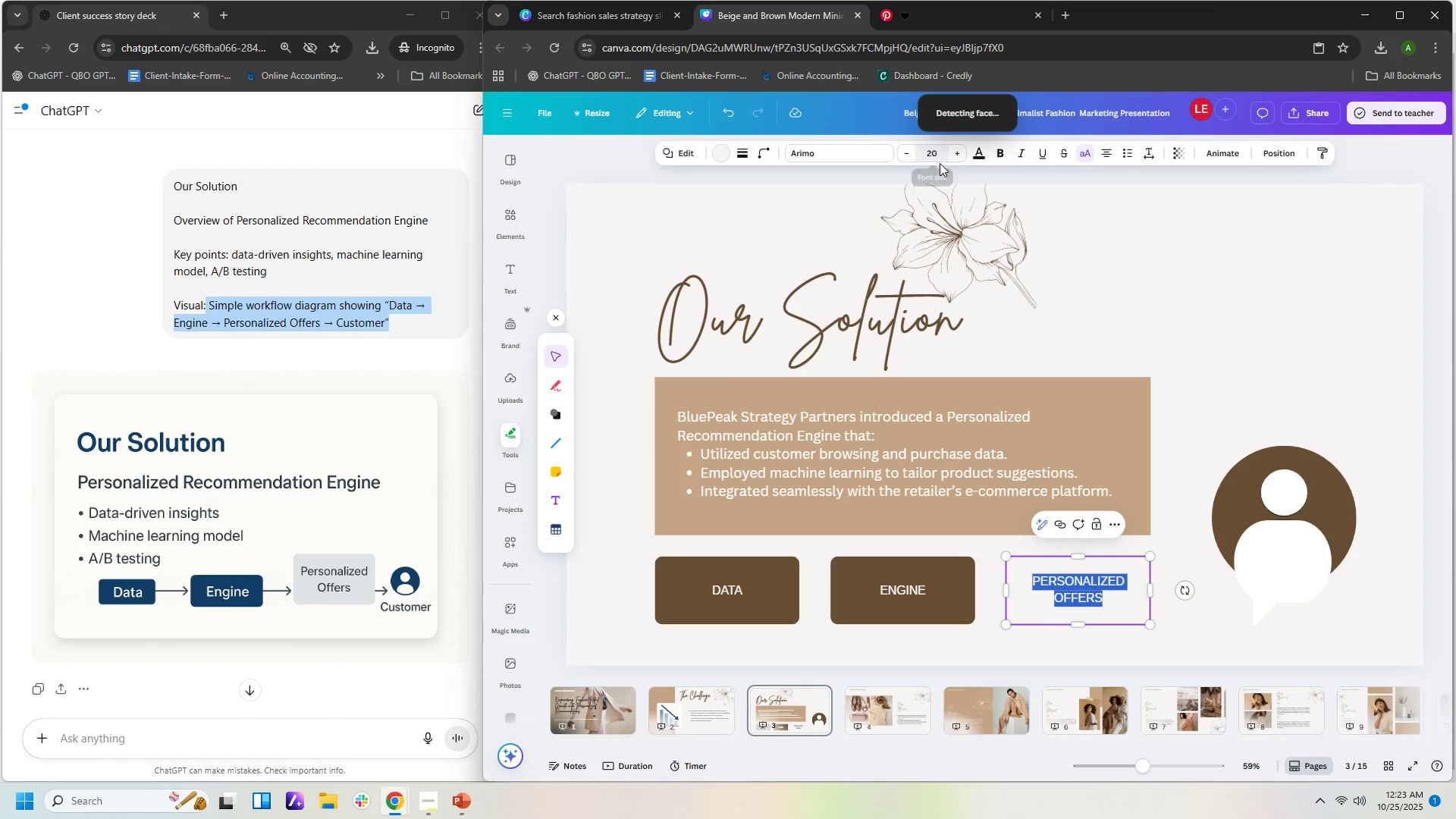 
left_click([1001, 153])
 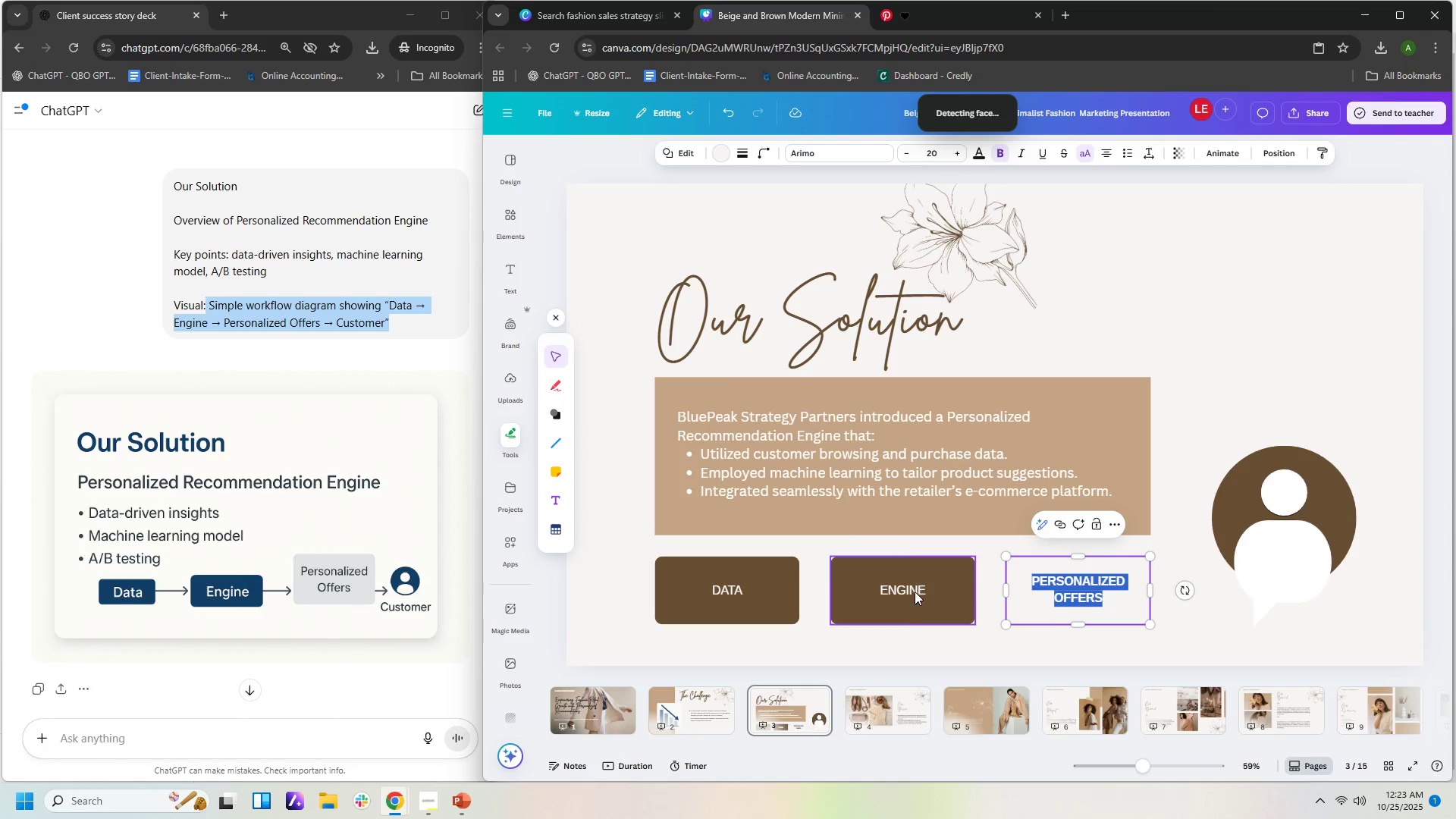 
double_click([915, 592])
 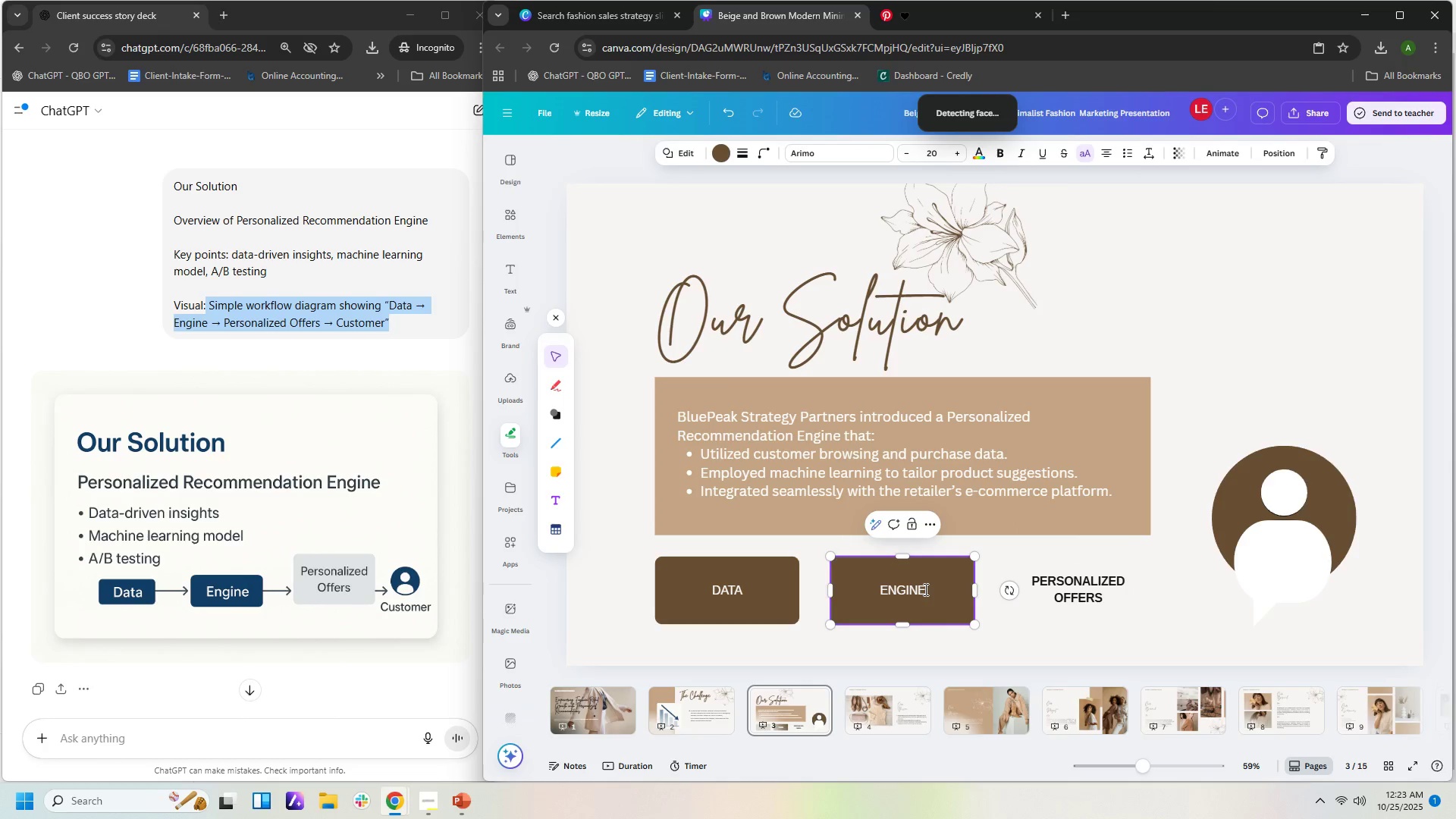 
key(Control+A)
 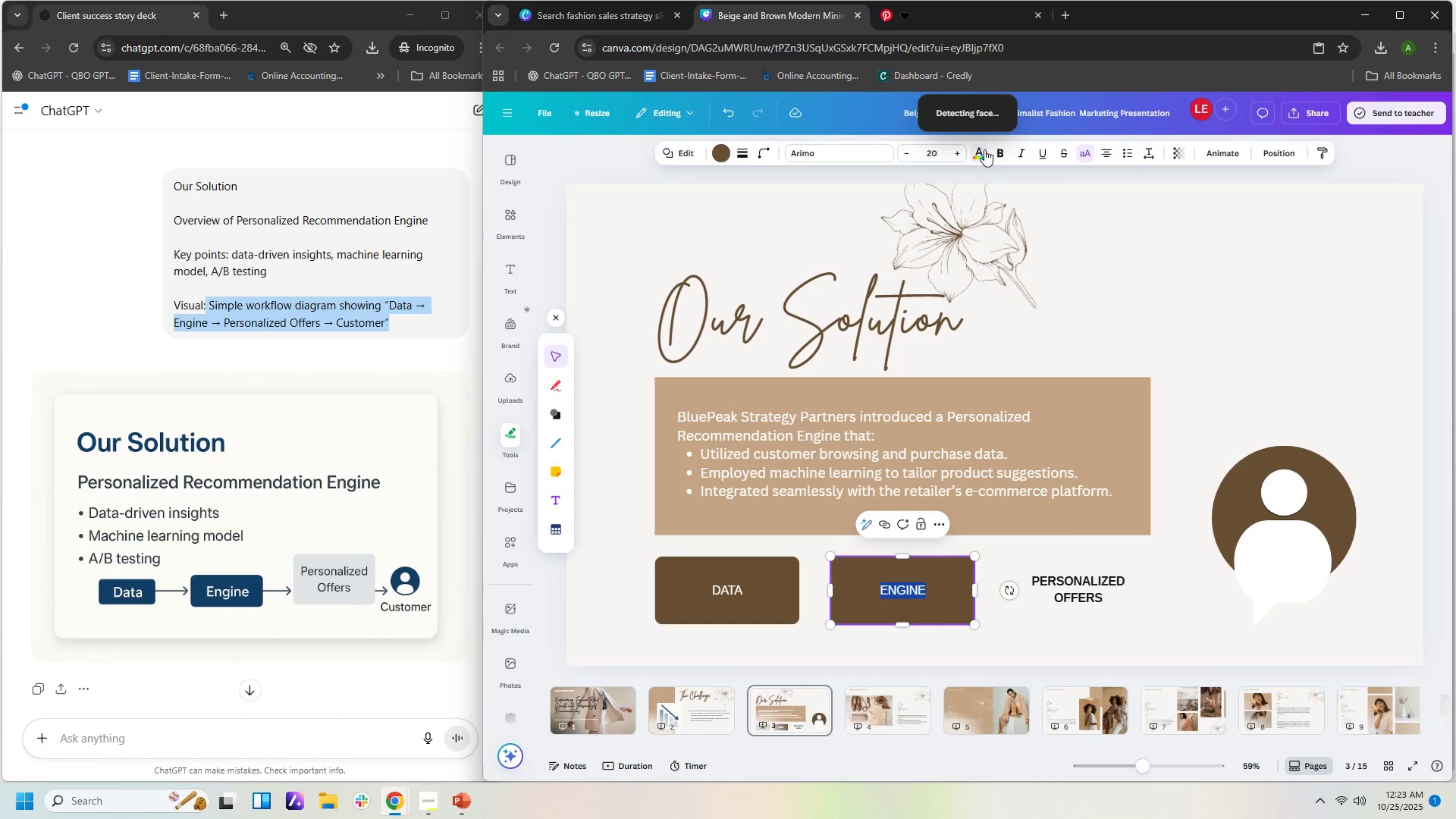 
left_click([997, 150])
 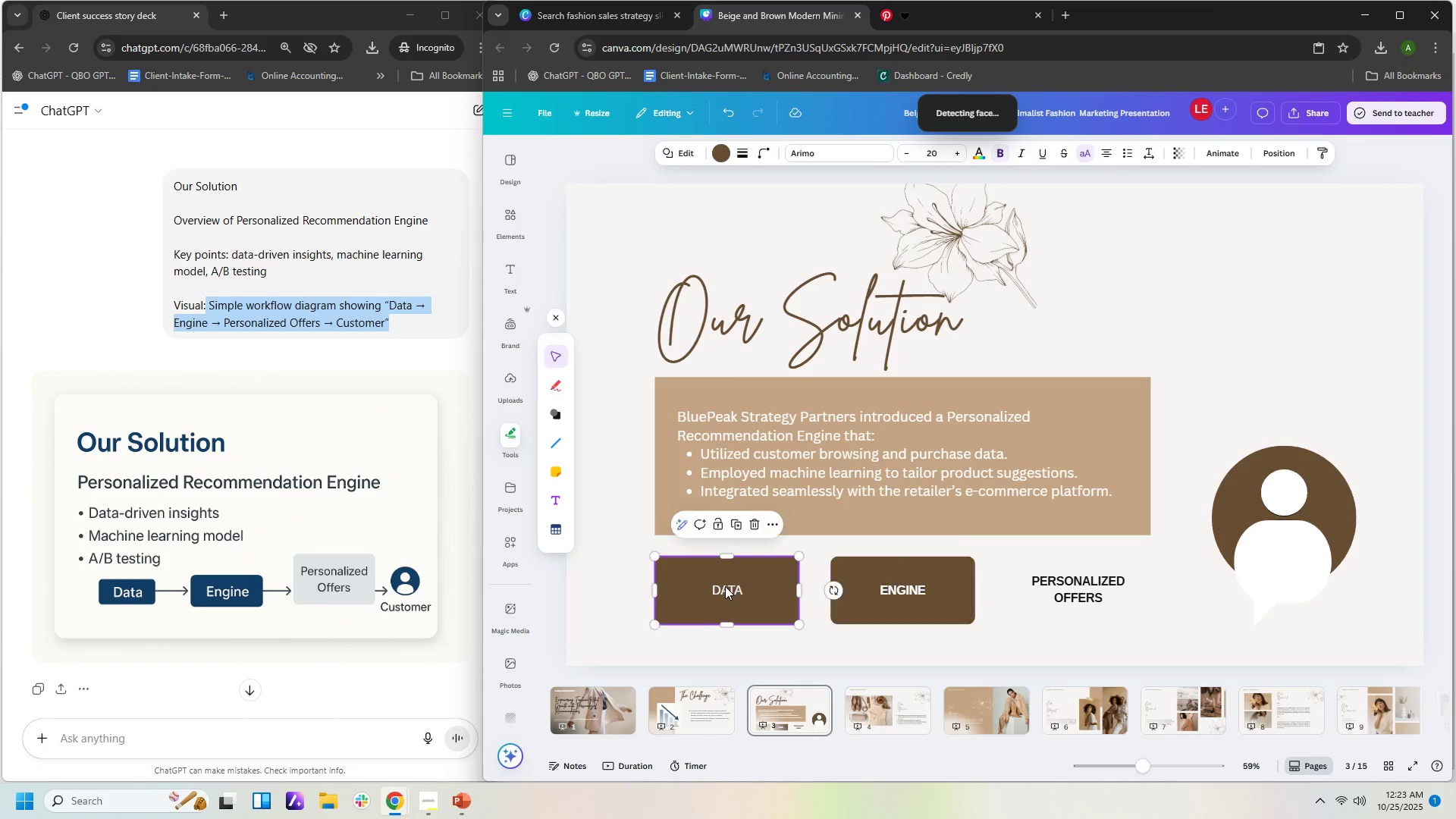 
double_click([725, 586])
 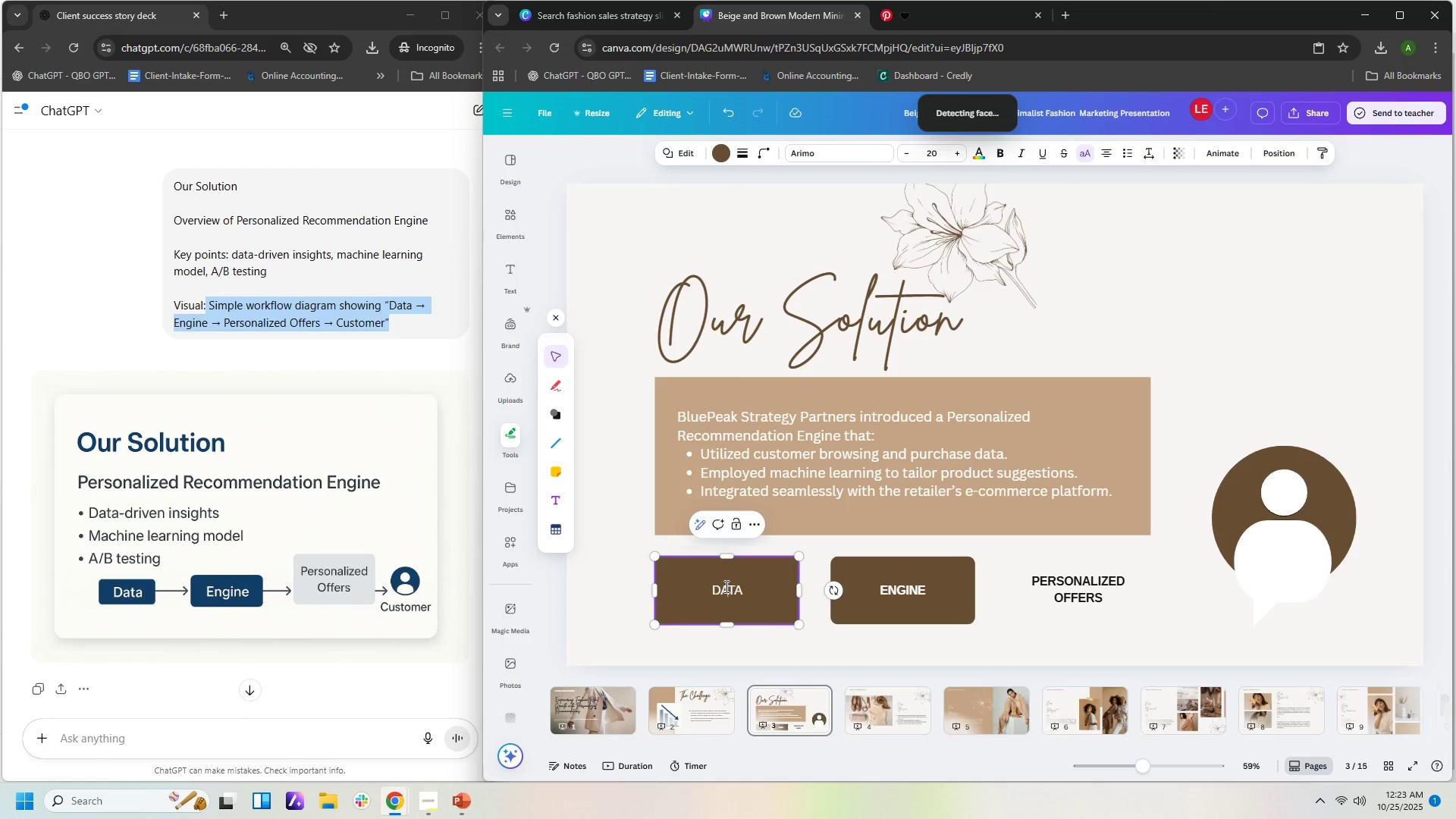 
key(Control+A)
 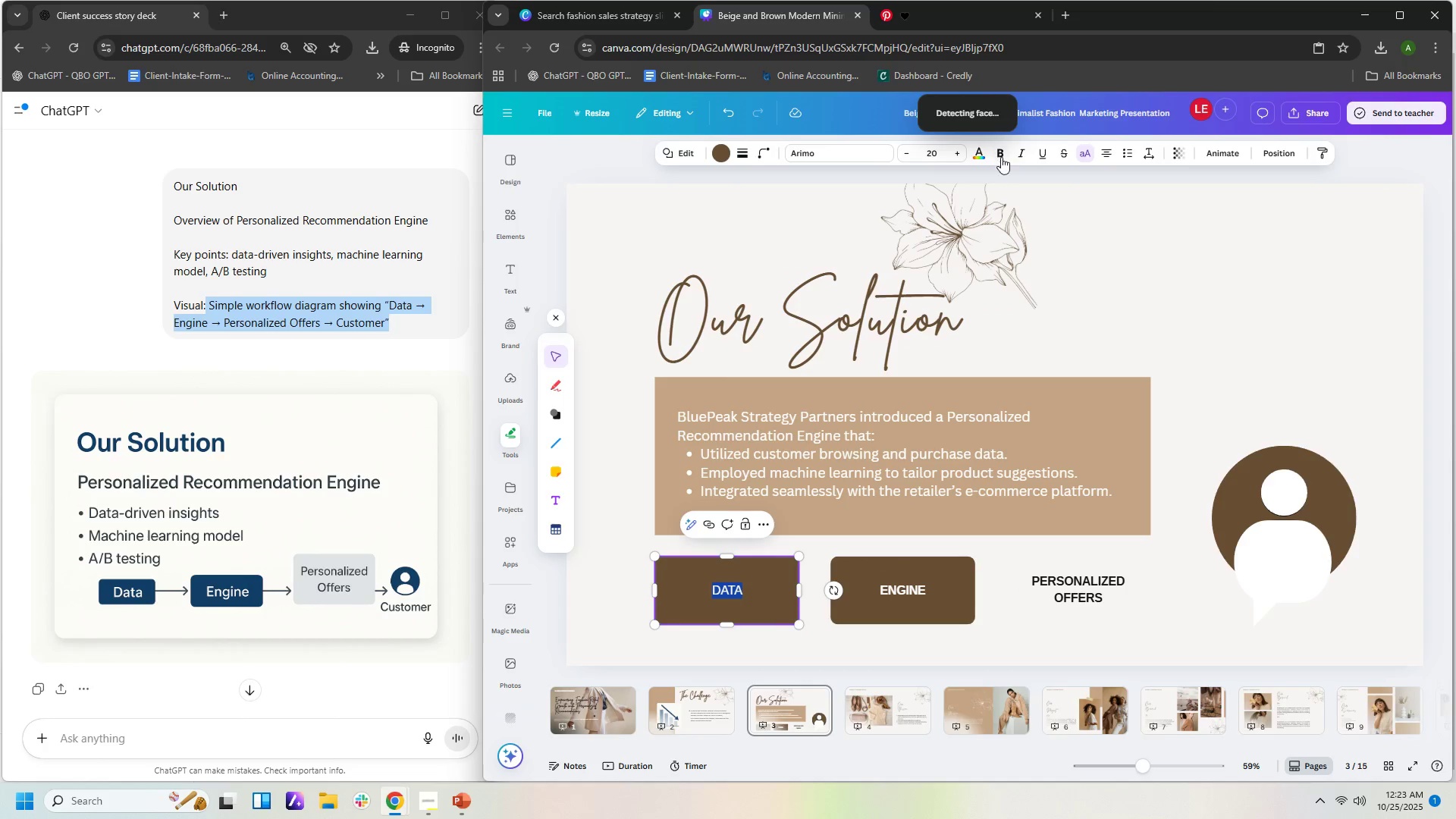 
left_click([1001, 155])
 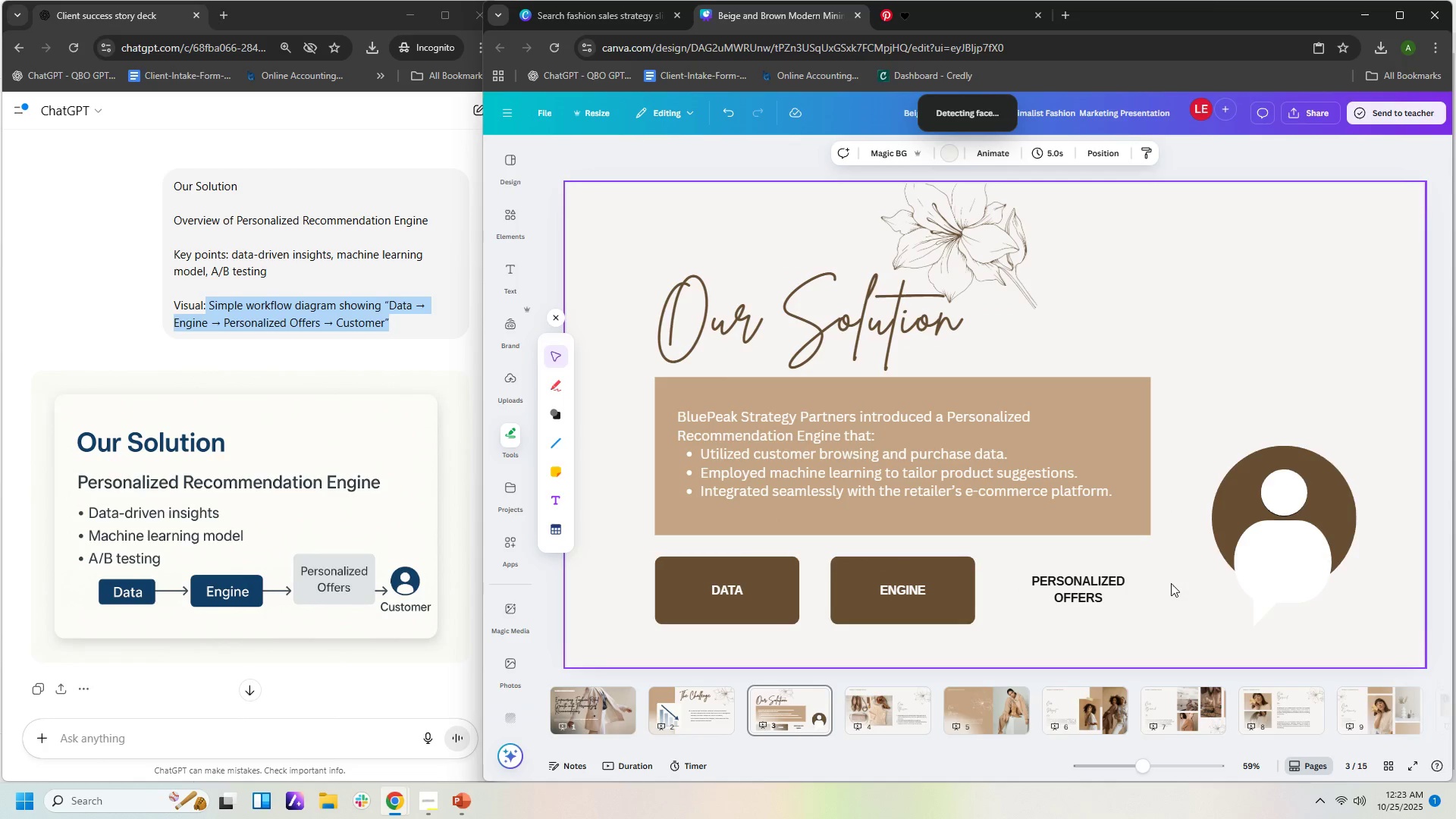 
left_click([1141, 601])
 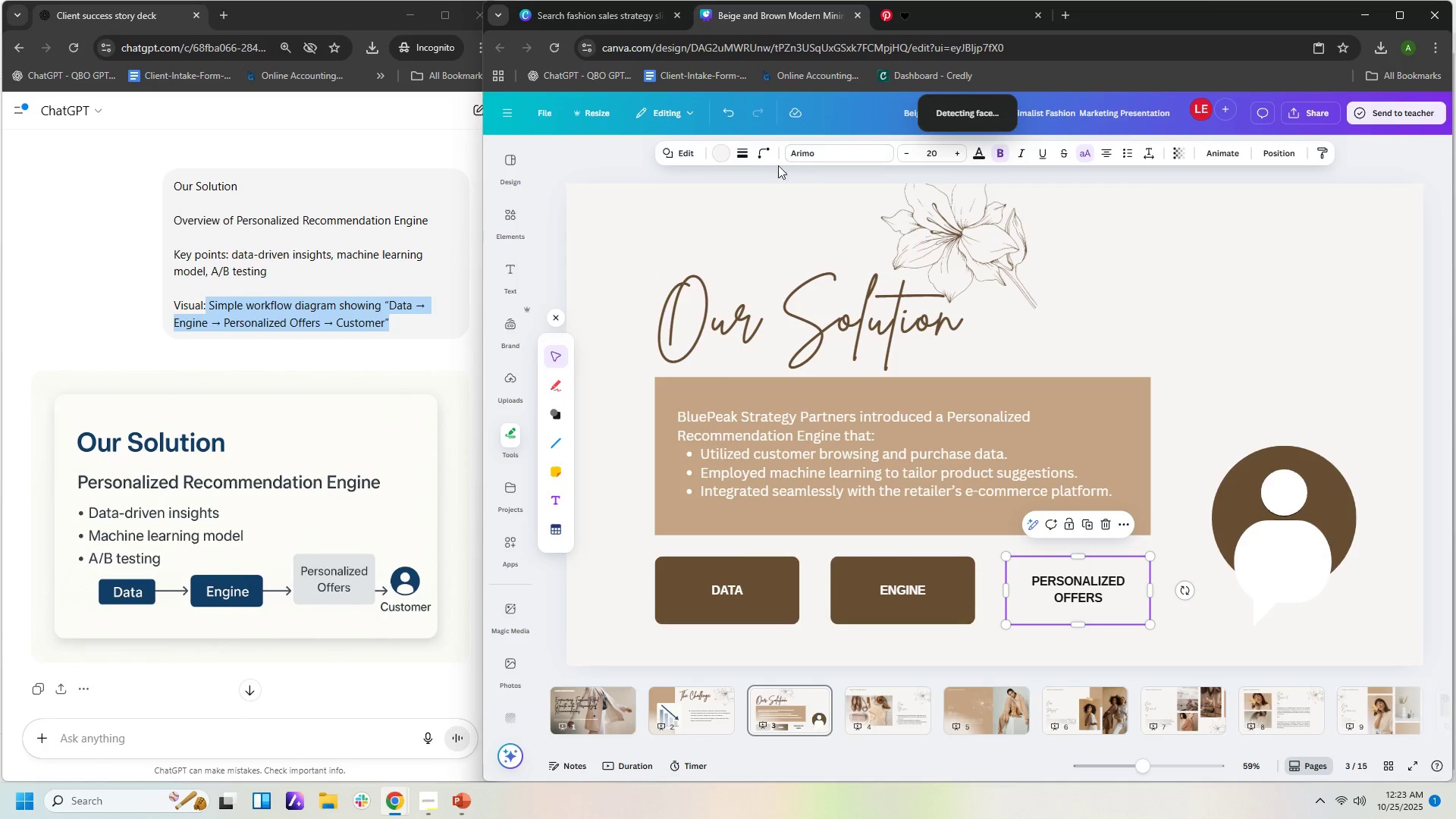 
left_click([724, 156])
 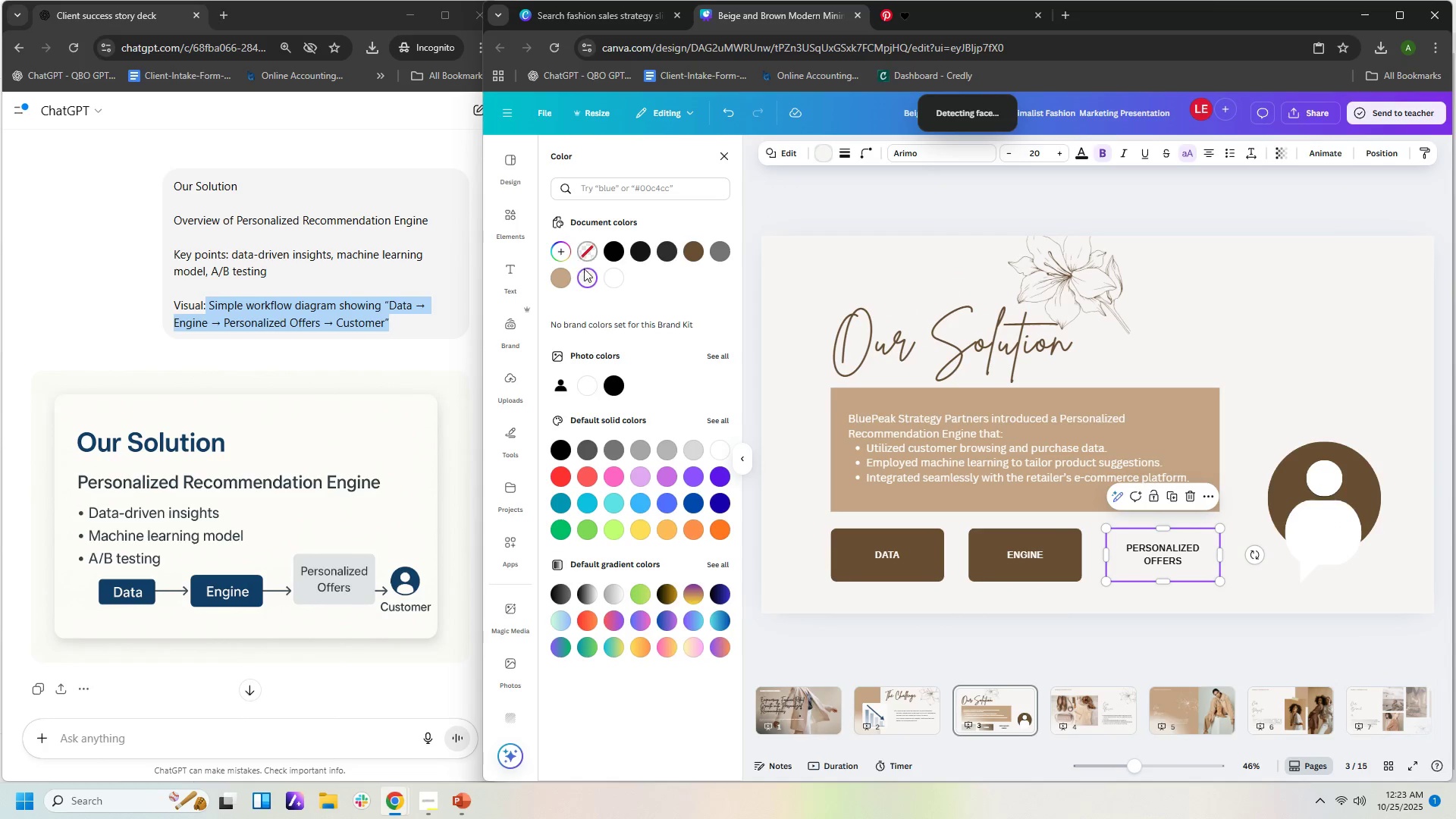 
mouse_move([565, 270])
 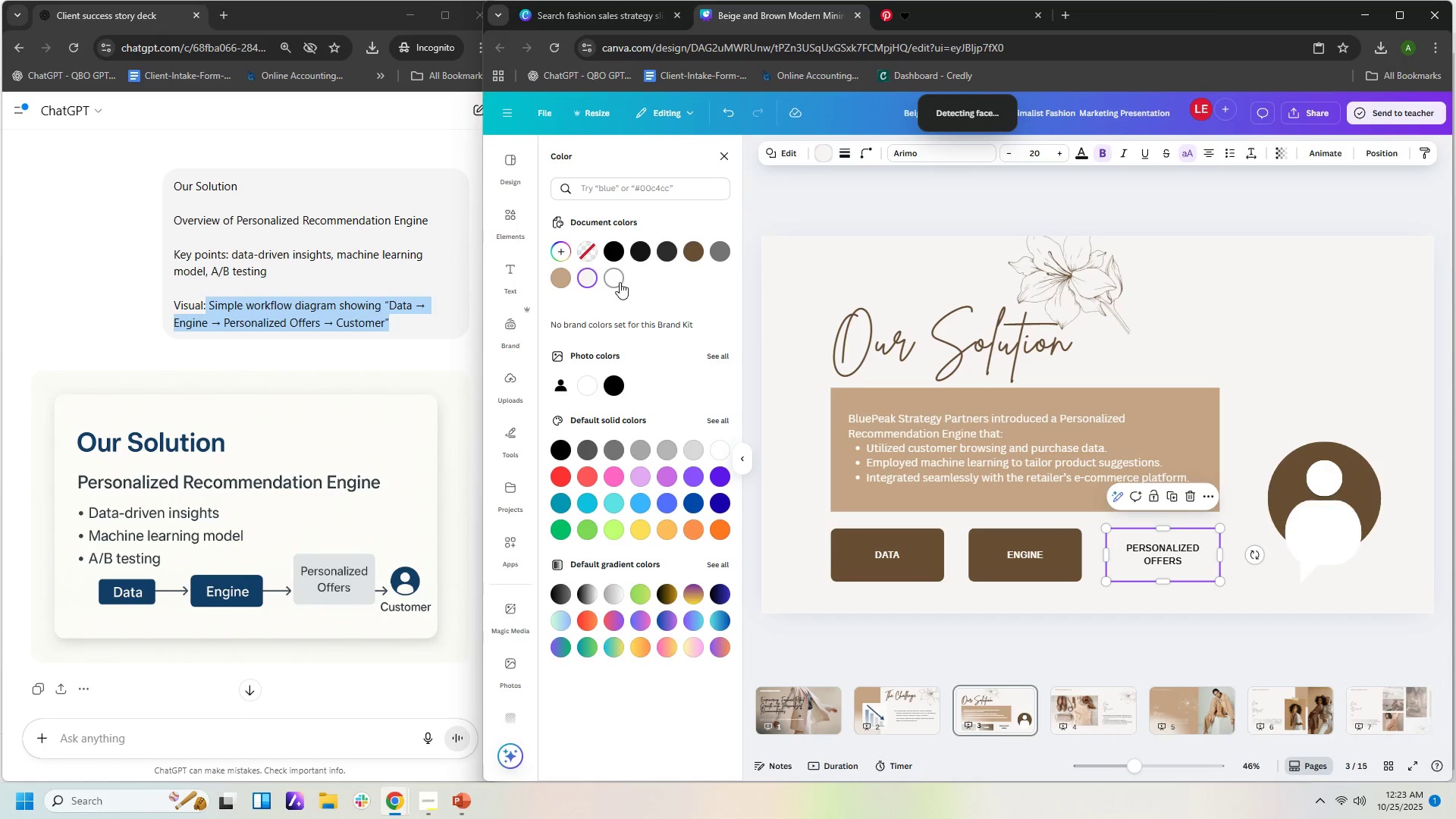 
left_click([566, 246])
 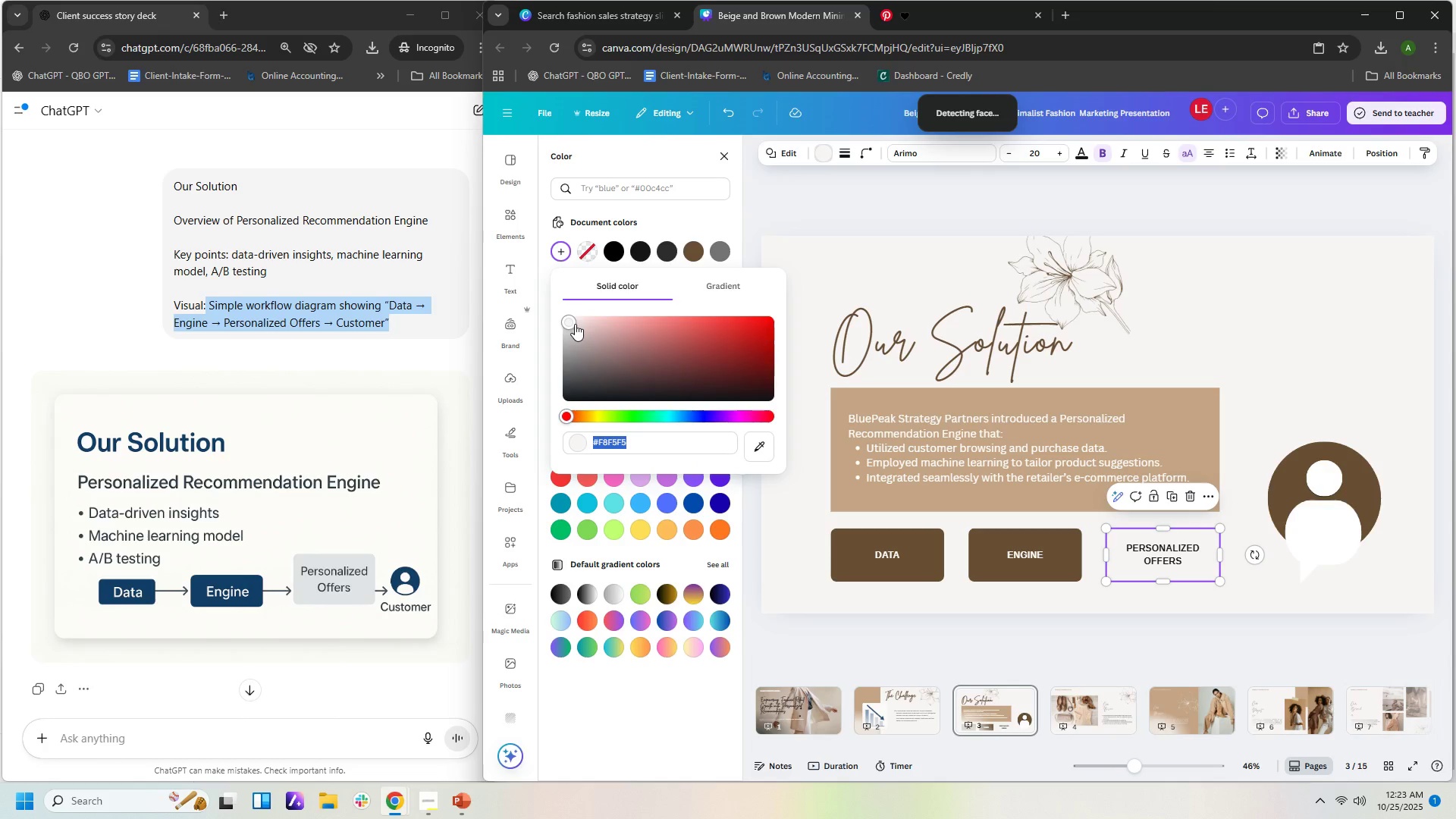 
left_click([575, 325])
 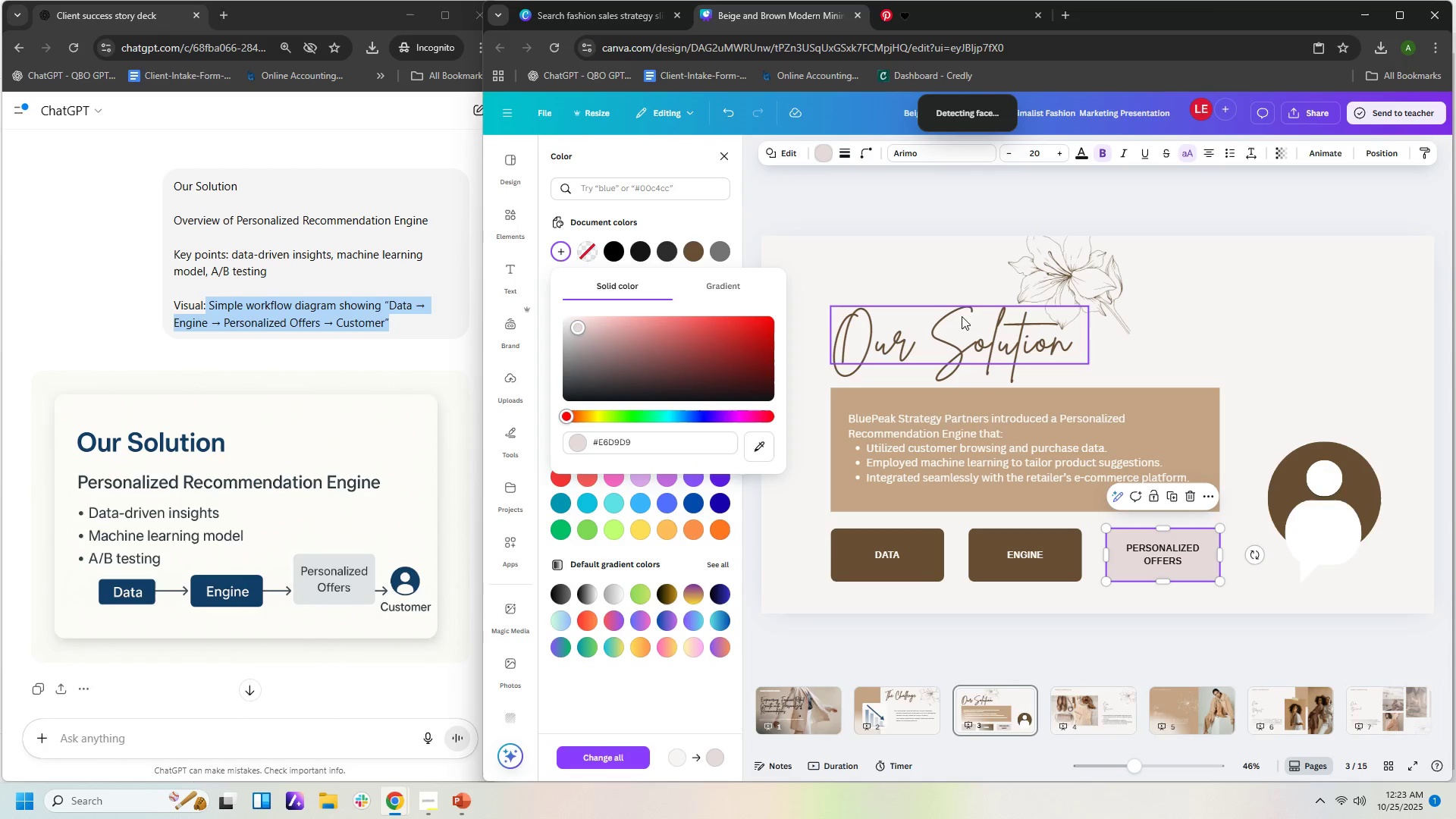 
left_click([954, 268])
 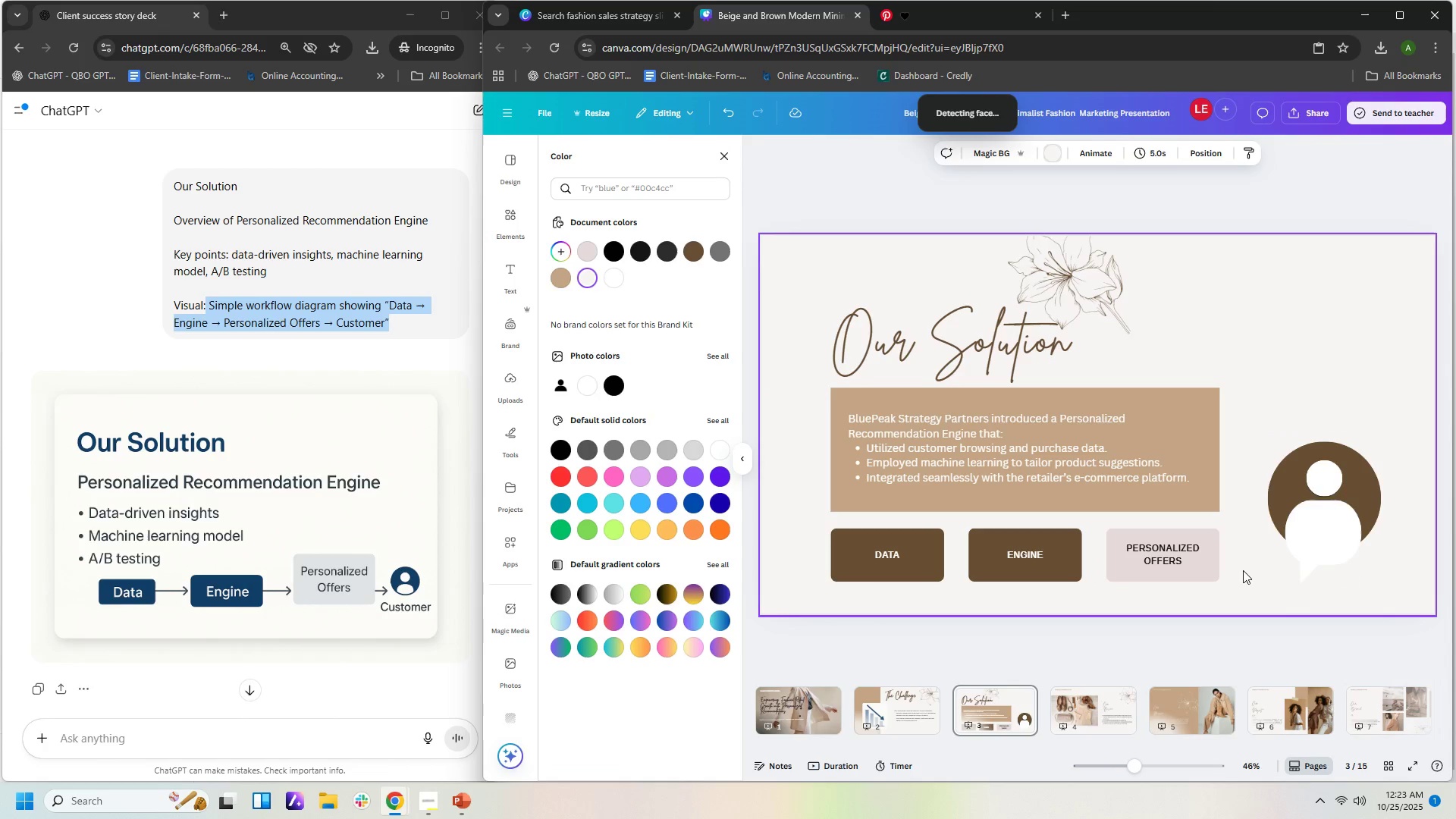 
mouse_move([1345, 509])
 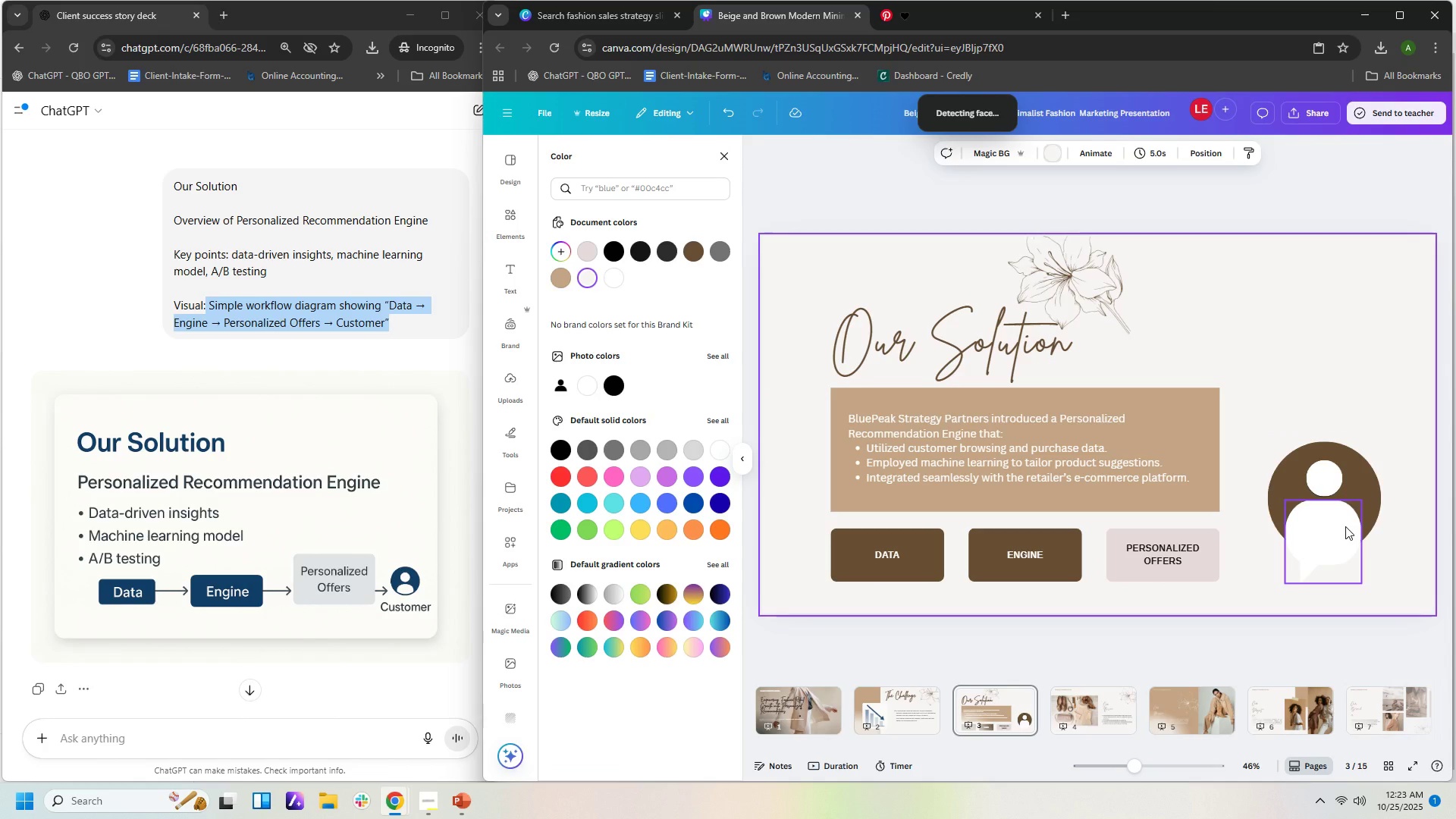 
left_click_drag(start_coordinate=[1345, 526], to_coordinate=[1350, 528])
 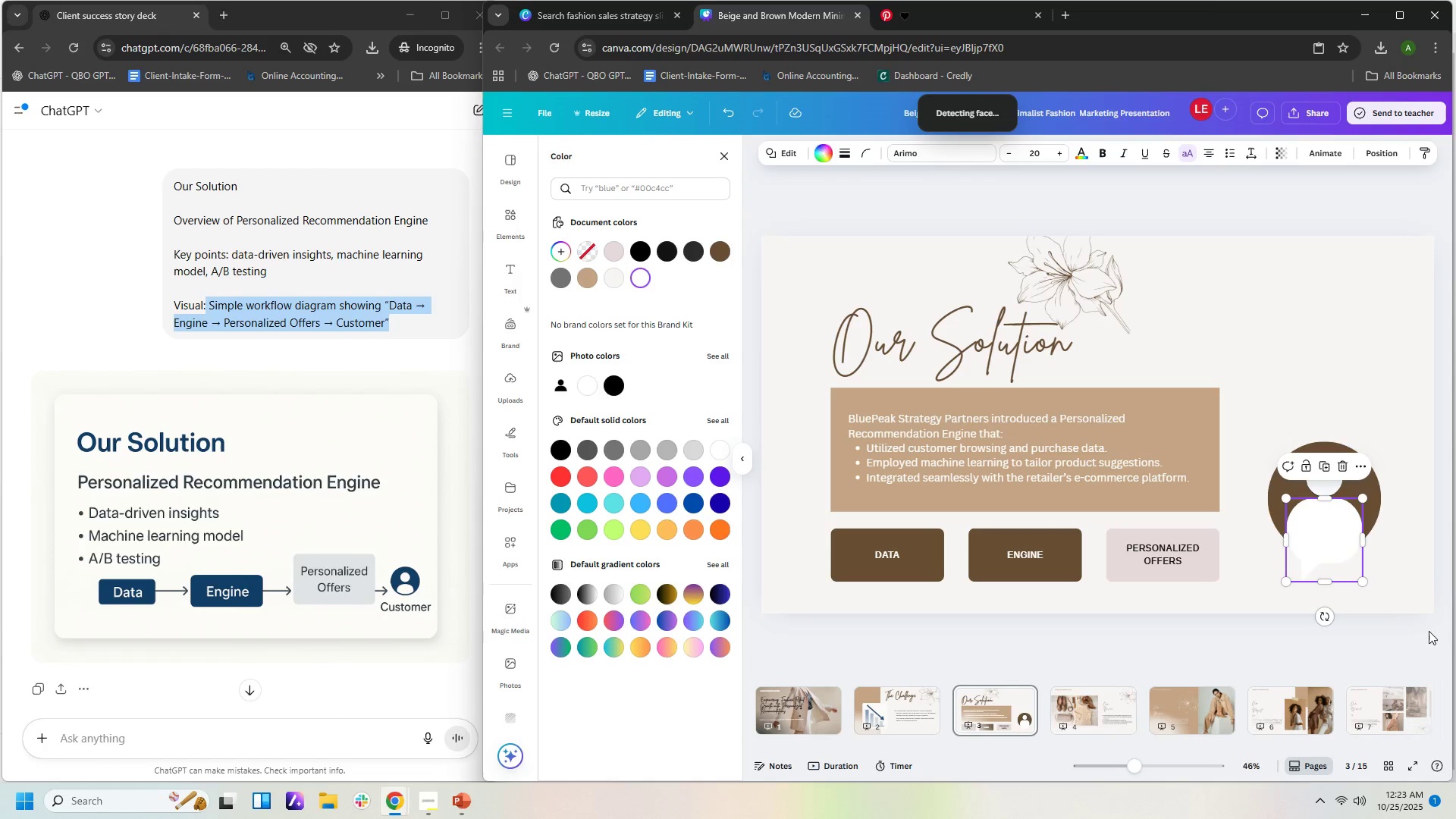 
key(ArrowDown)
 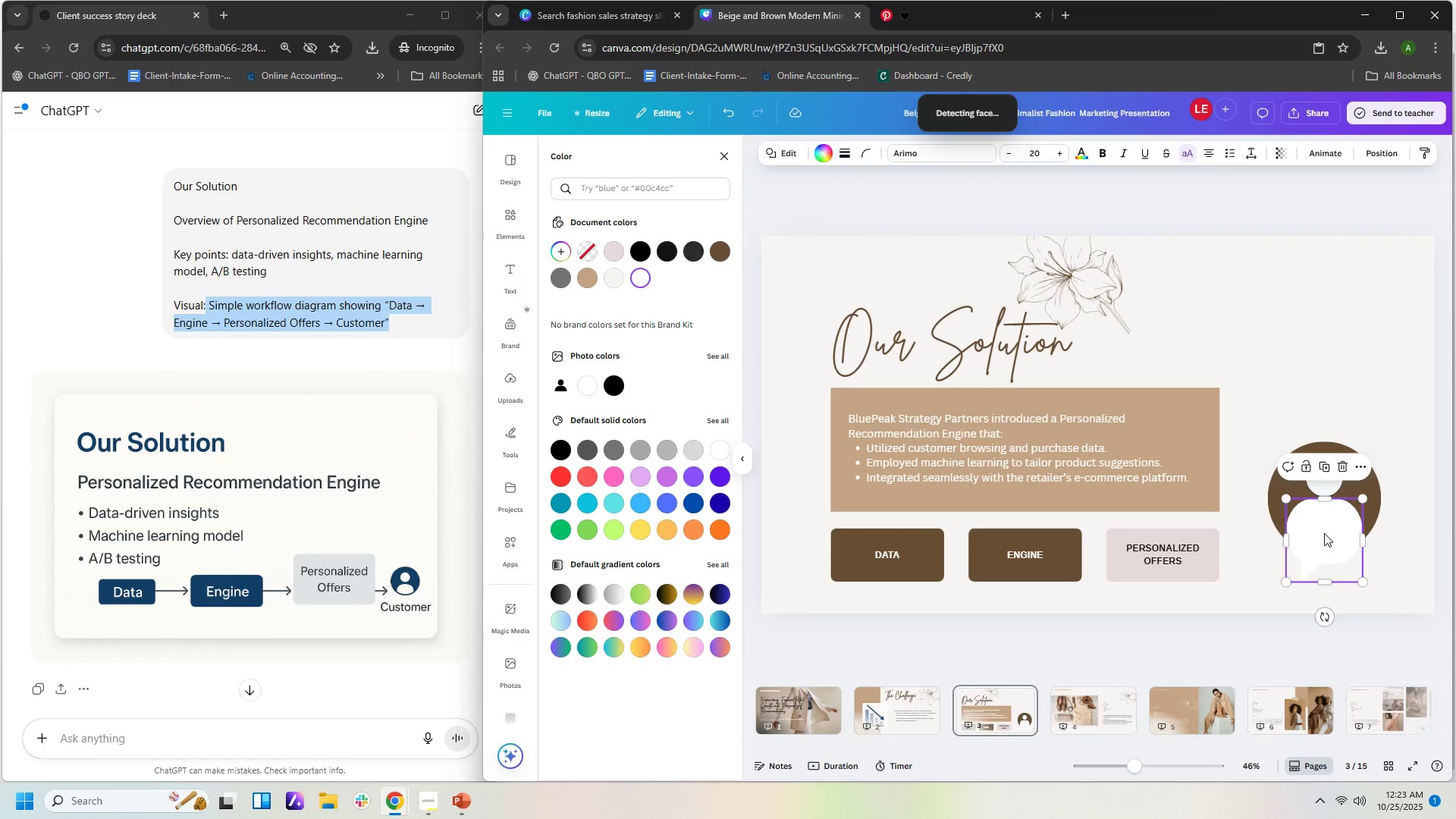 
double_click([1324, 533])
 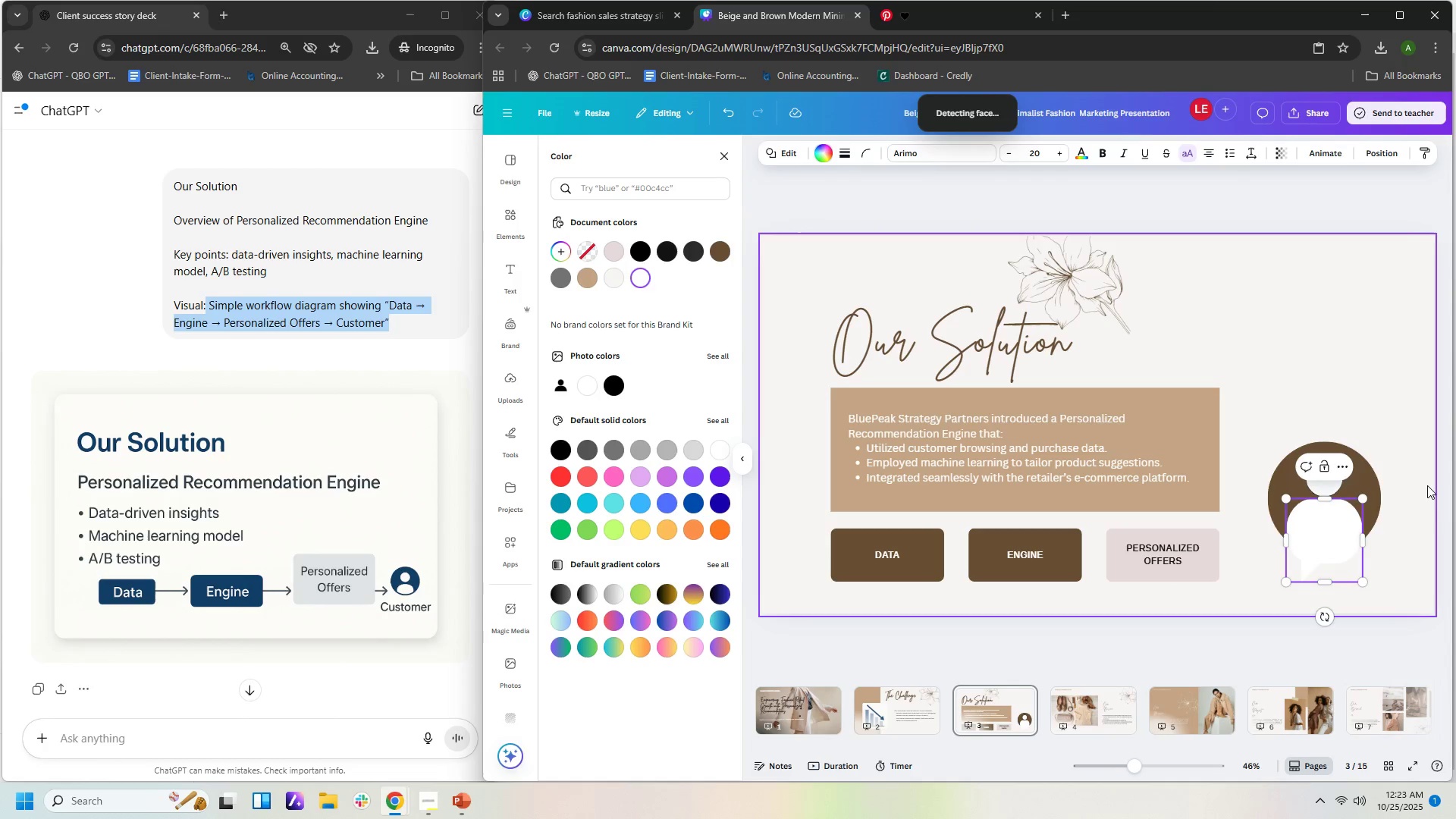 
right_click([1335, 537])
 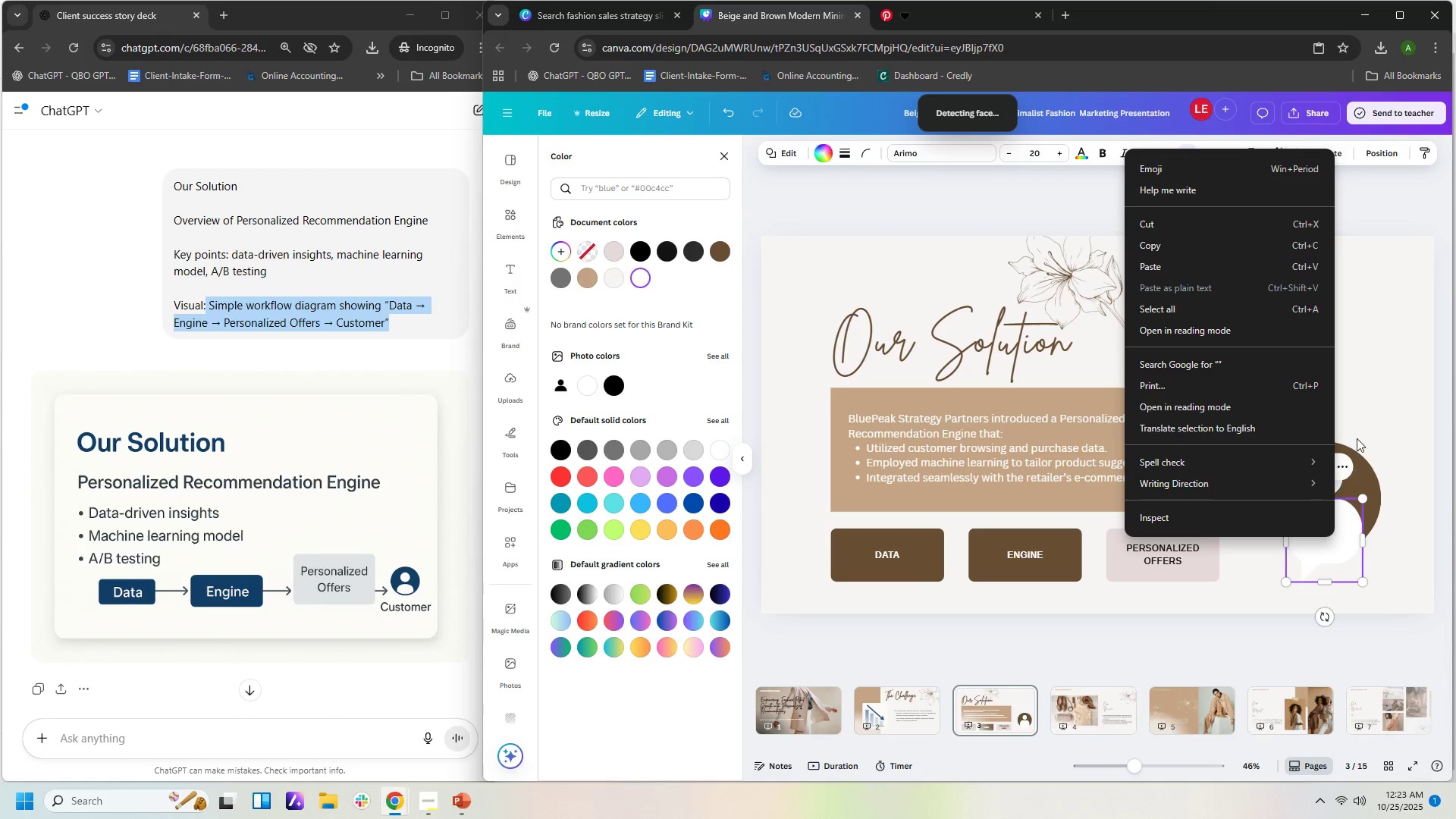 
left_click([1379, 375])
 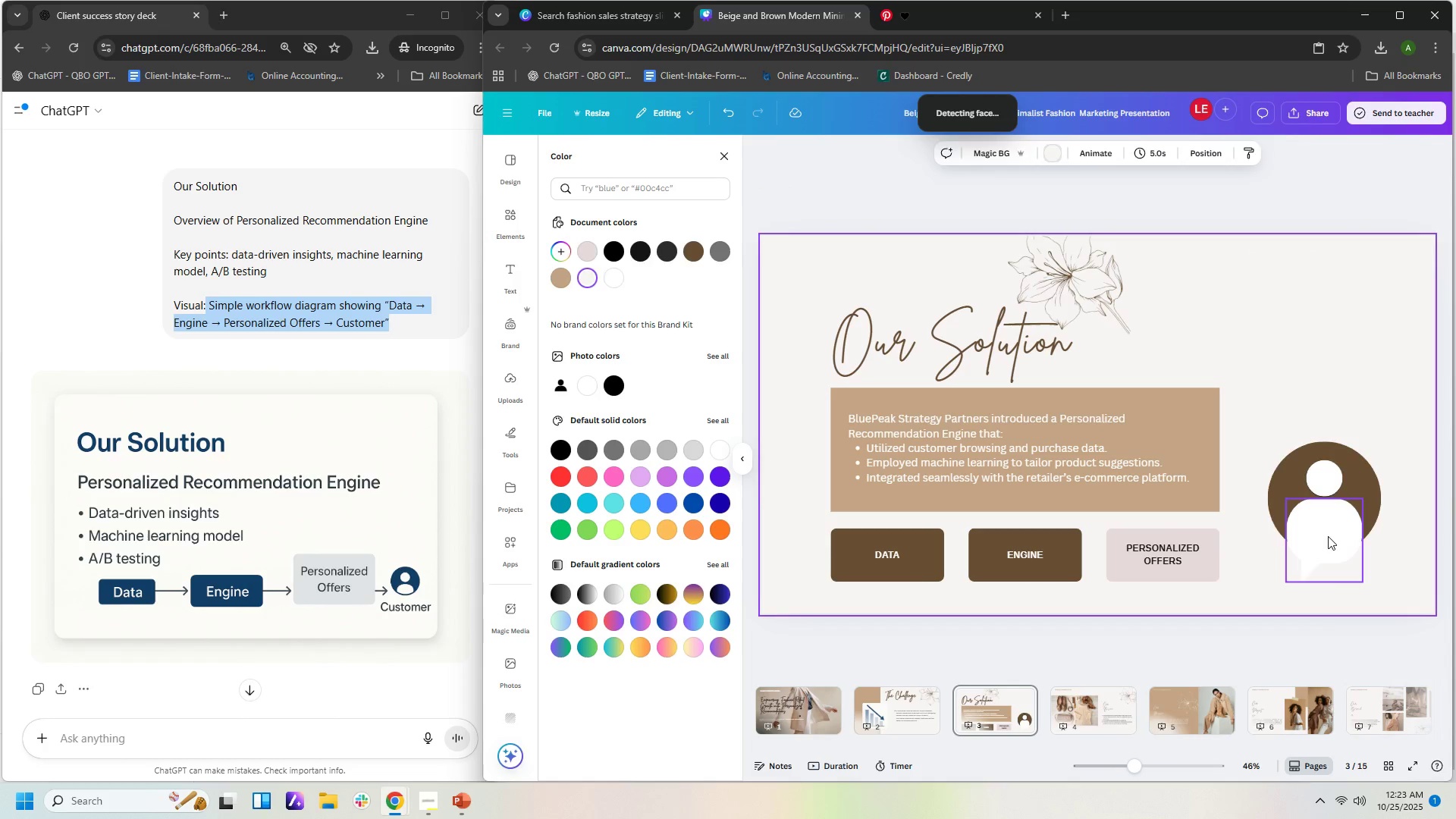 
double_click([1328, 536])
 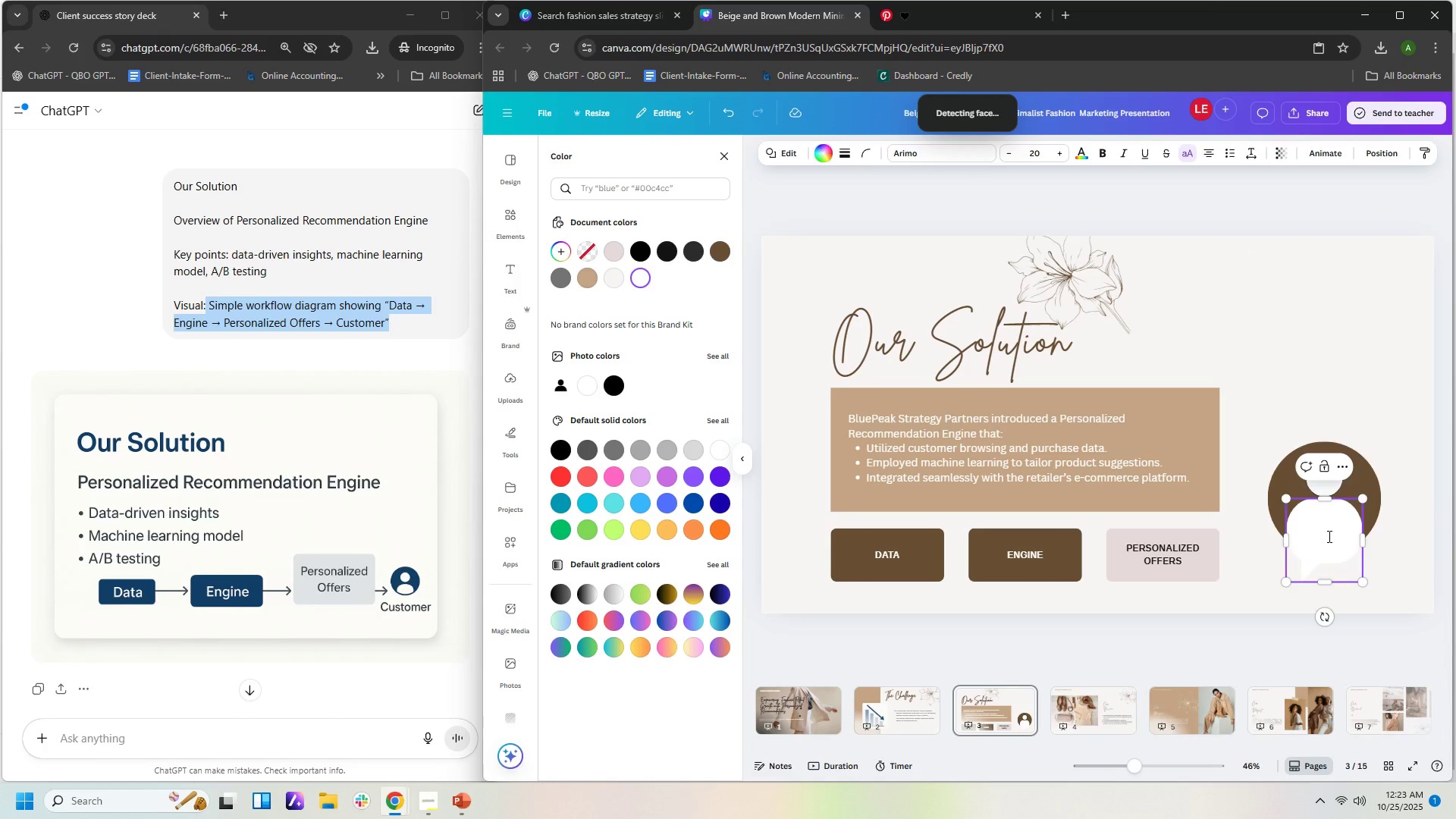 
left_click([1328, 536])
 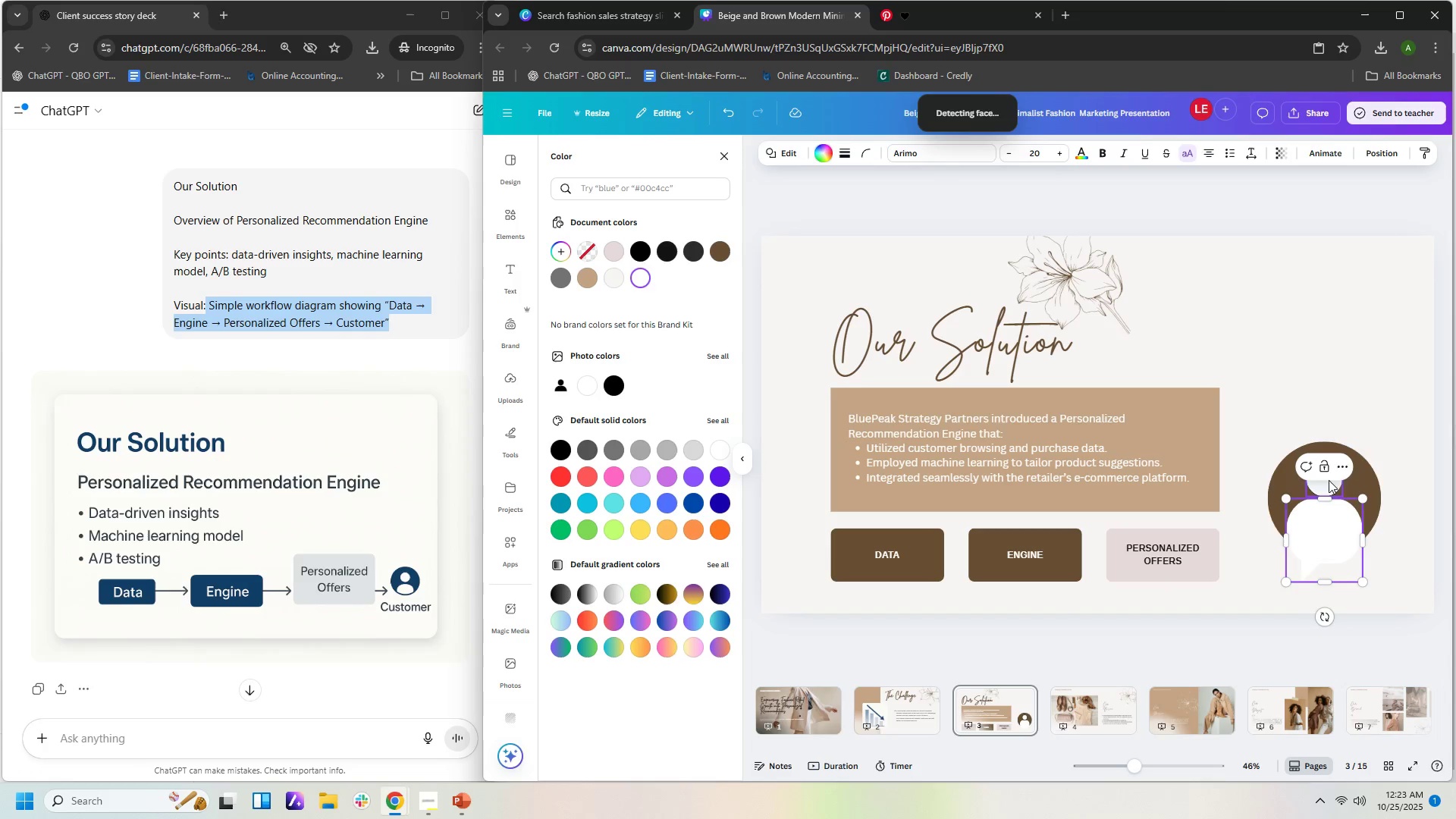 
mouse_move([1335, 454])
 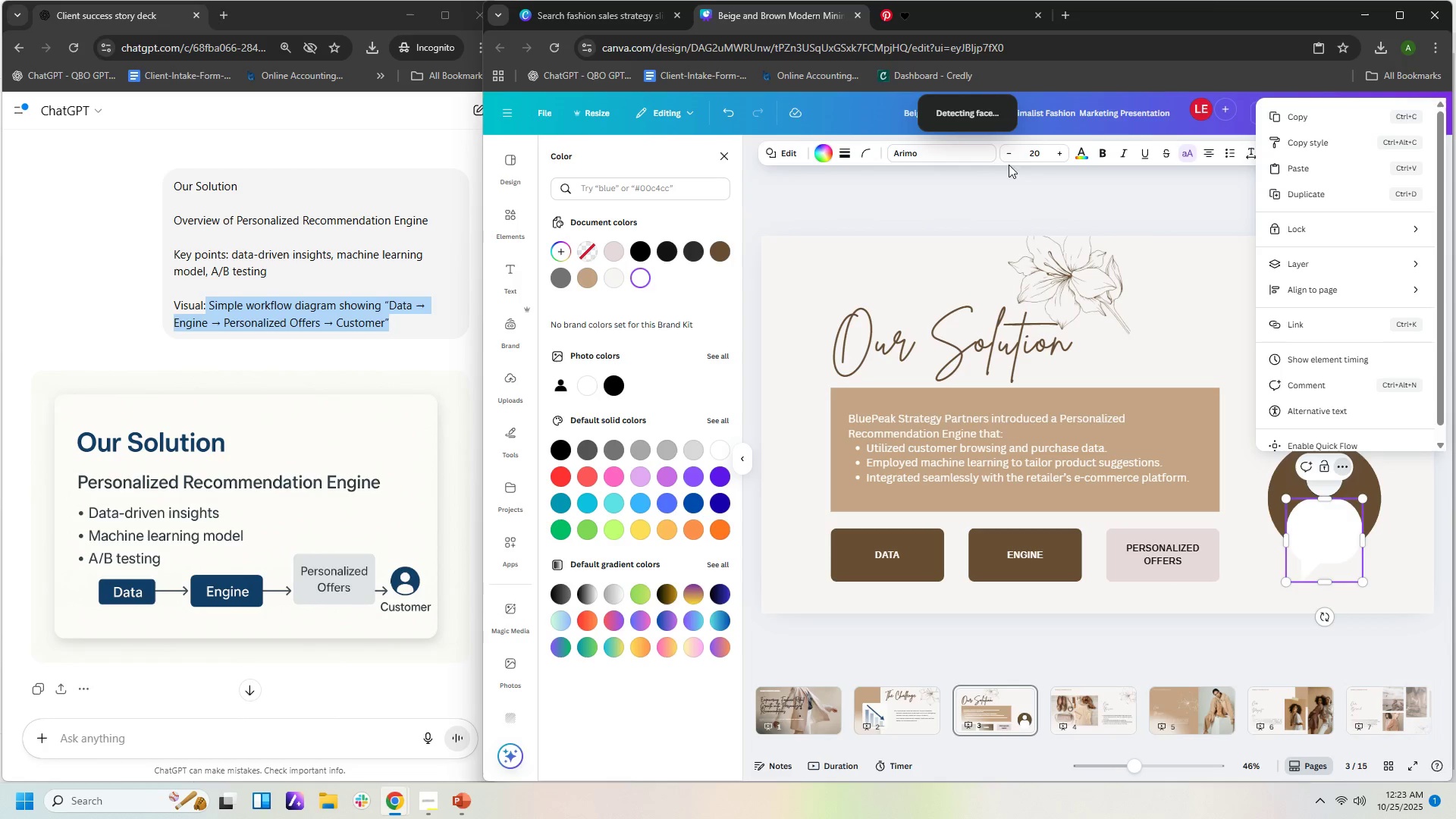 
wait(6.4)
 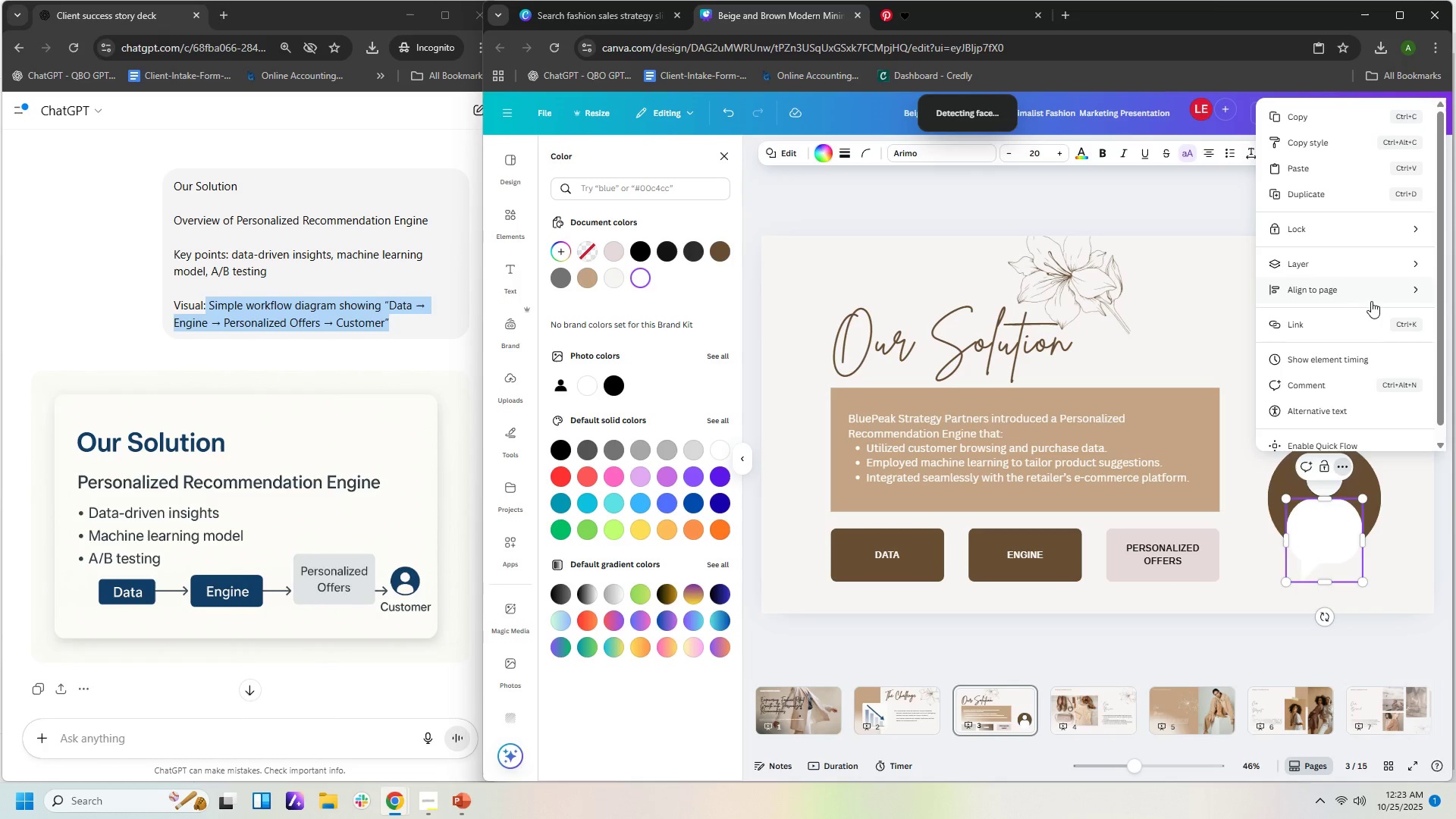 
left_click([1338, 535])
 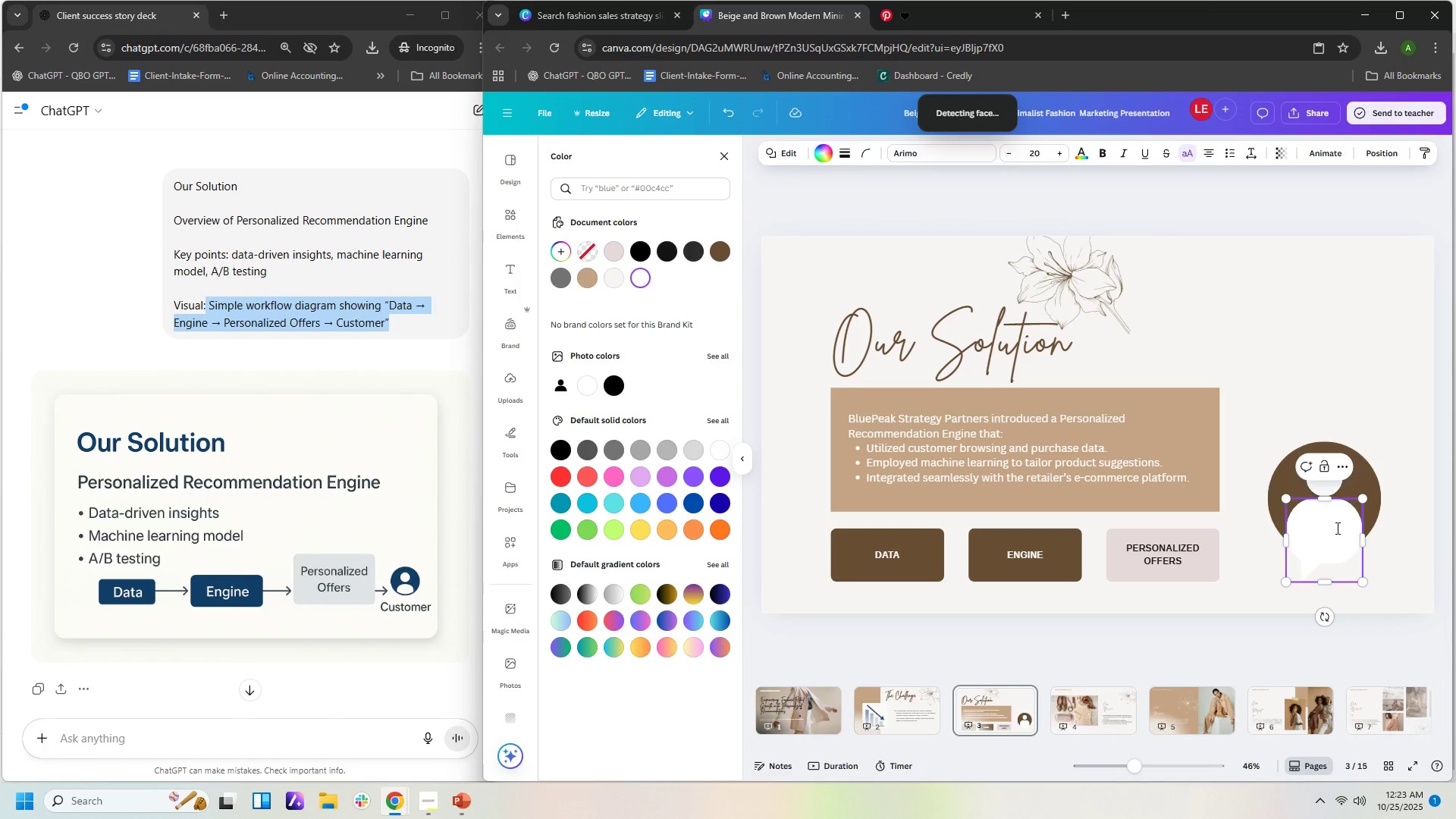 
left_click([1336, 528])
 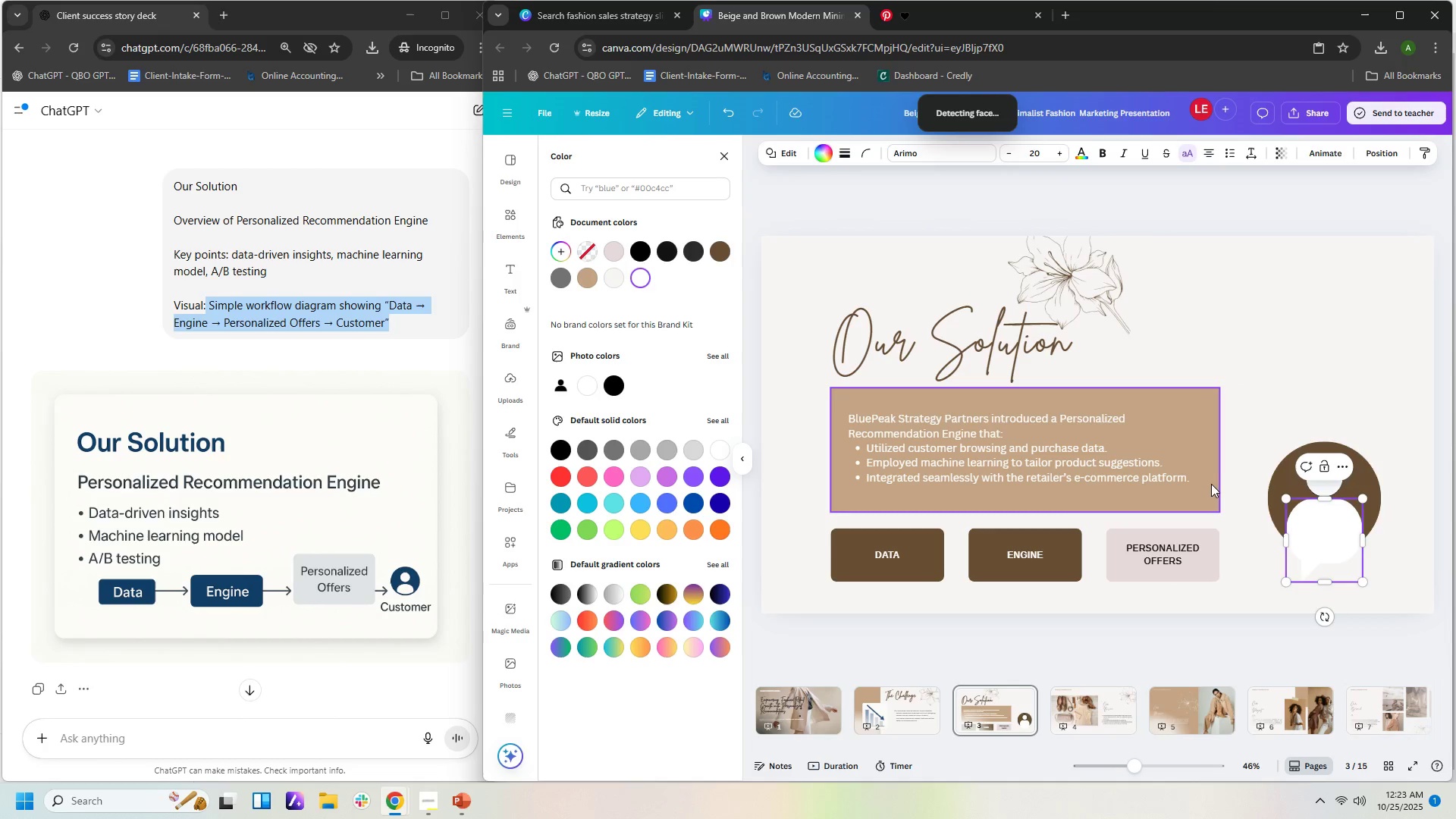 
left_click([1210, 484])
 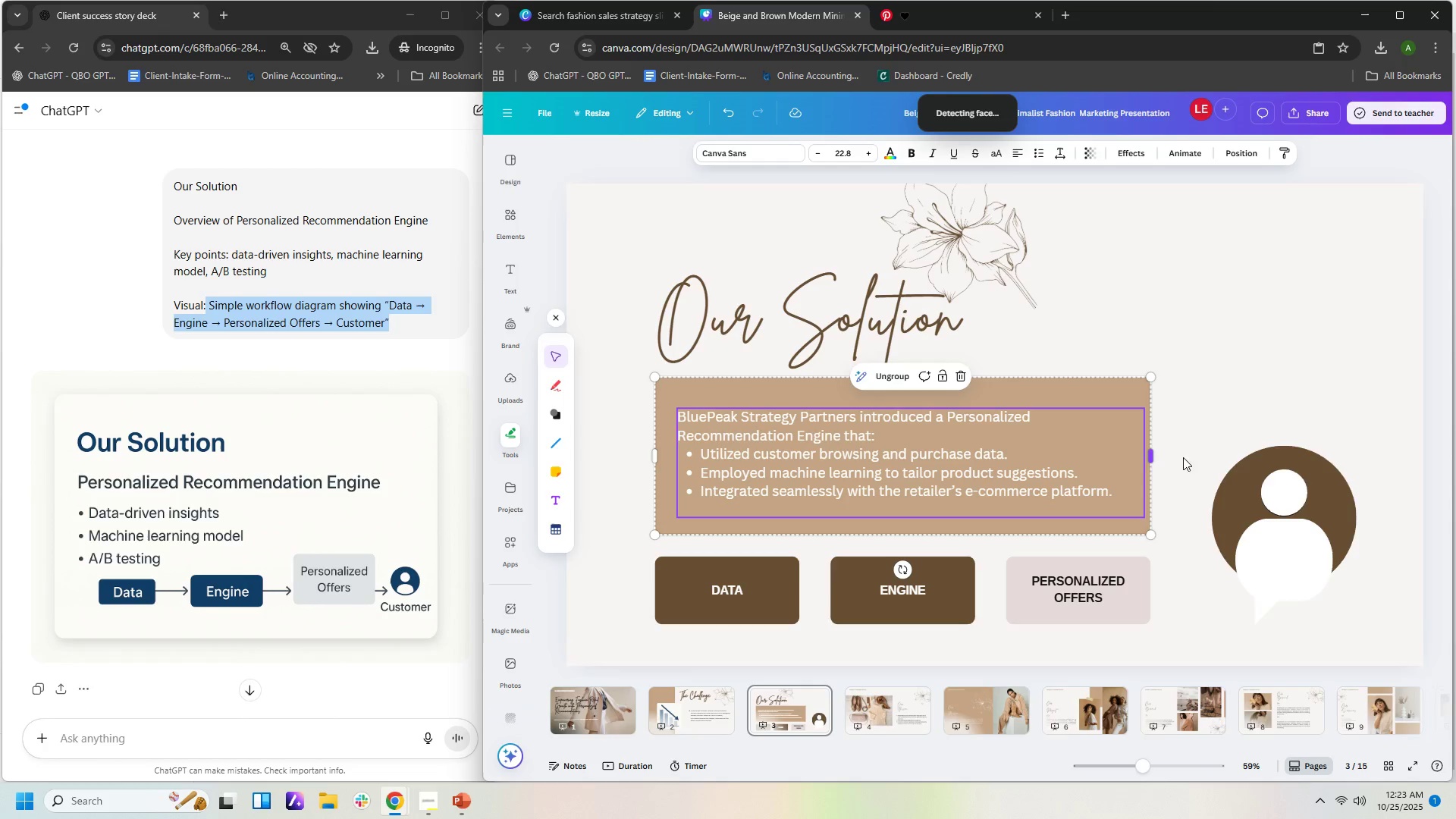 
left_click([1293, 549])
 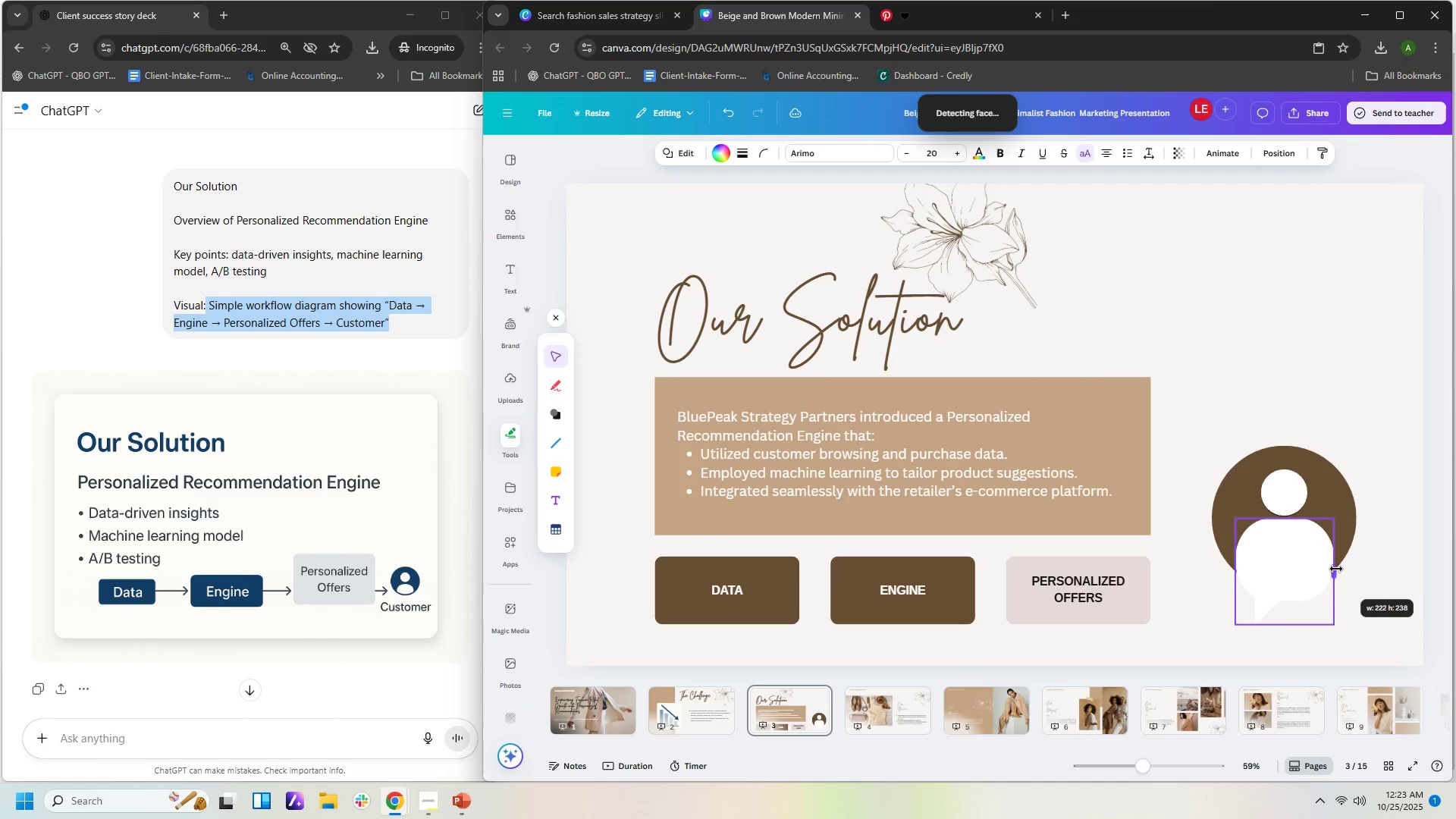 
left_click_drag(start_coordinate=[1286, 625], to_coordinate=[1293, 651])
 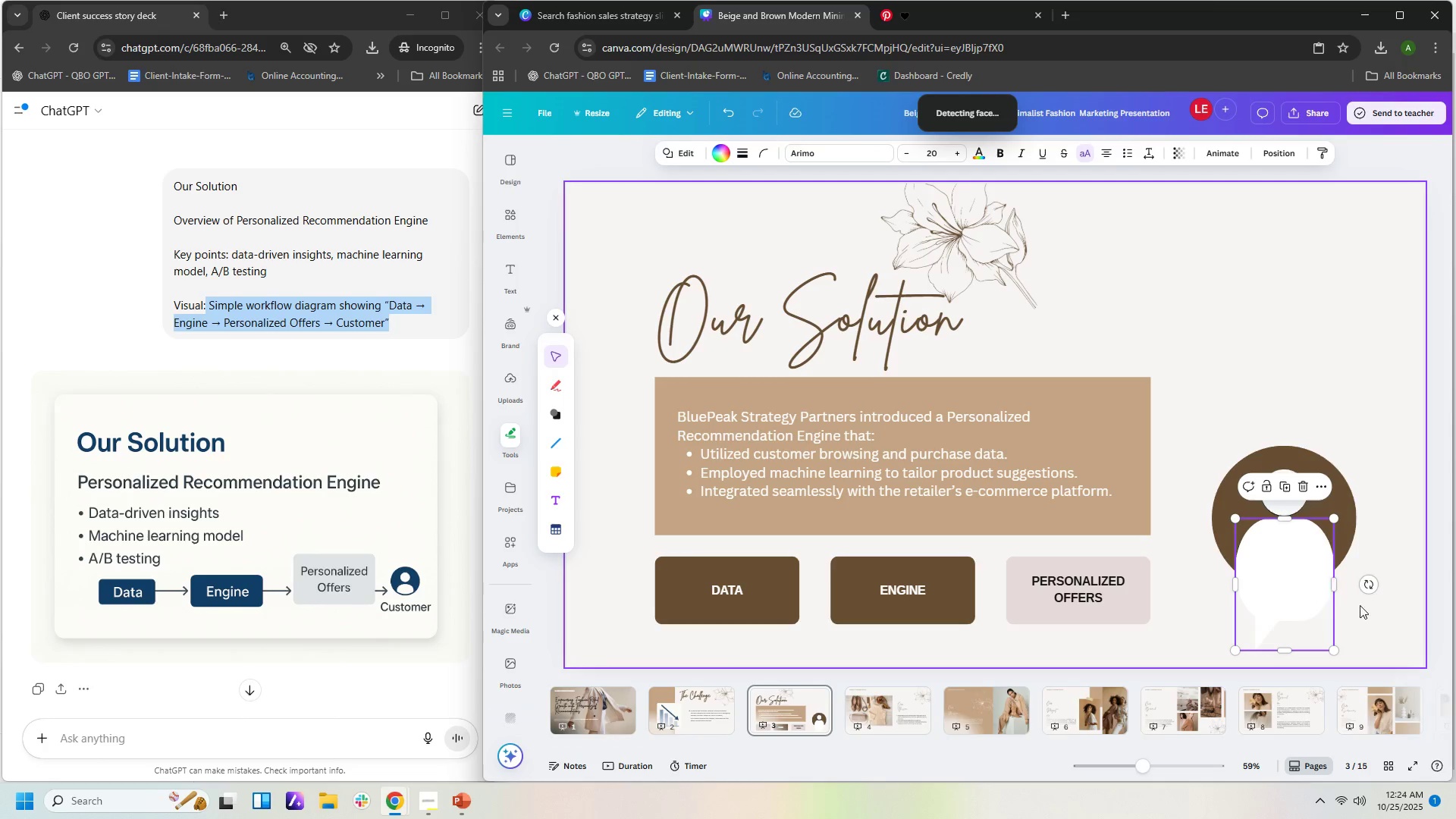 
left_click([1360, 607])
 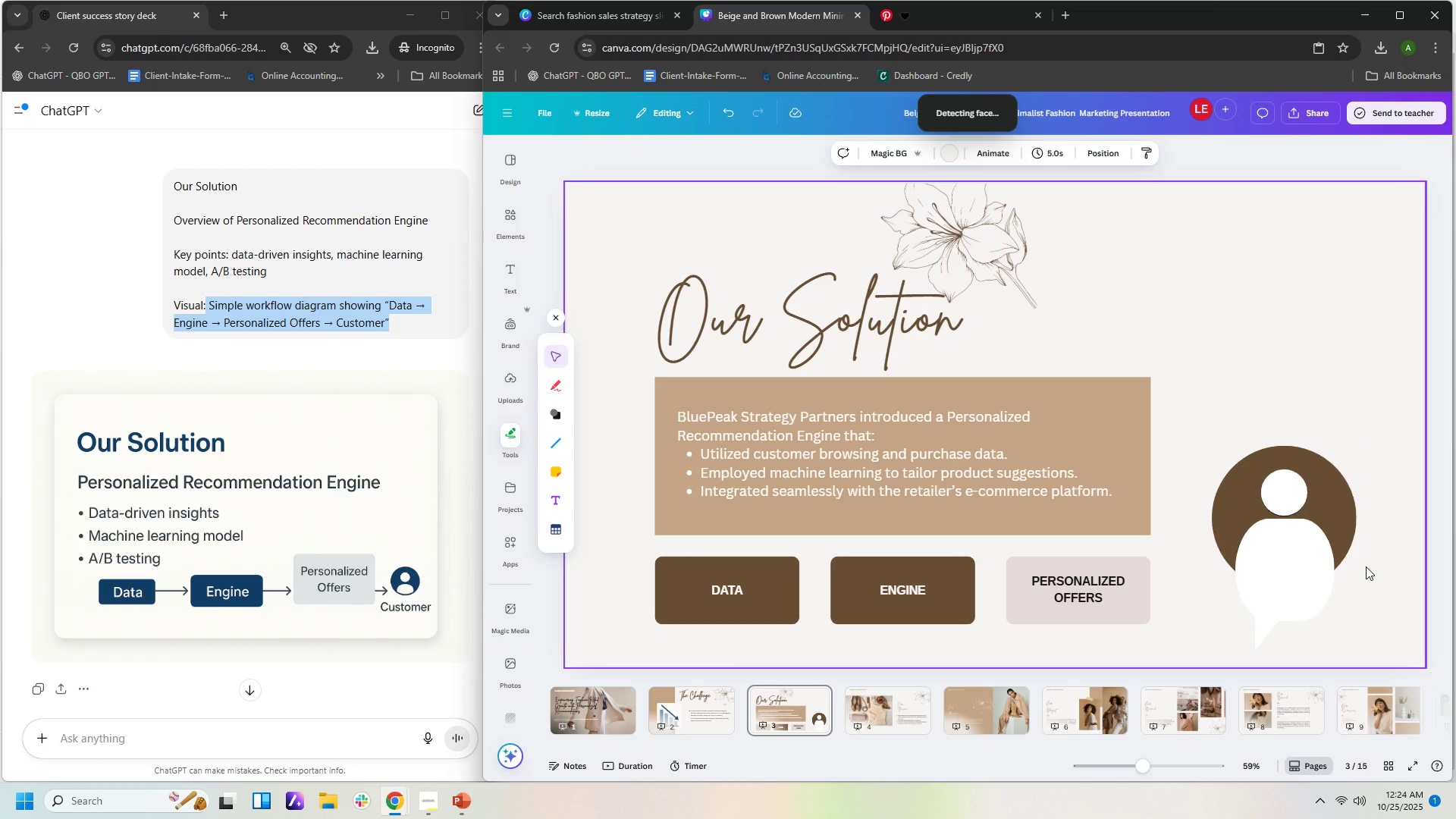 
wait(7.2)
 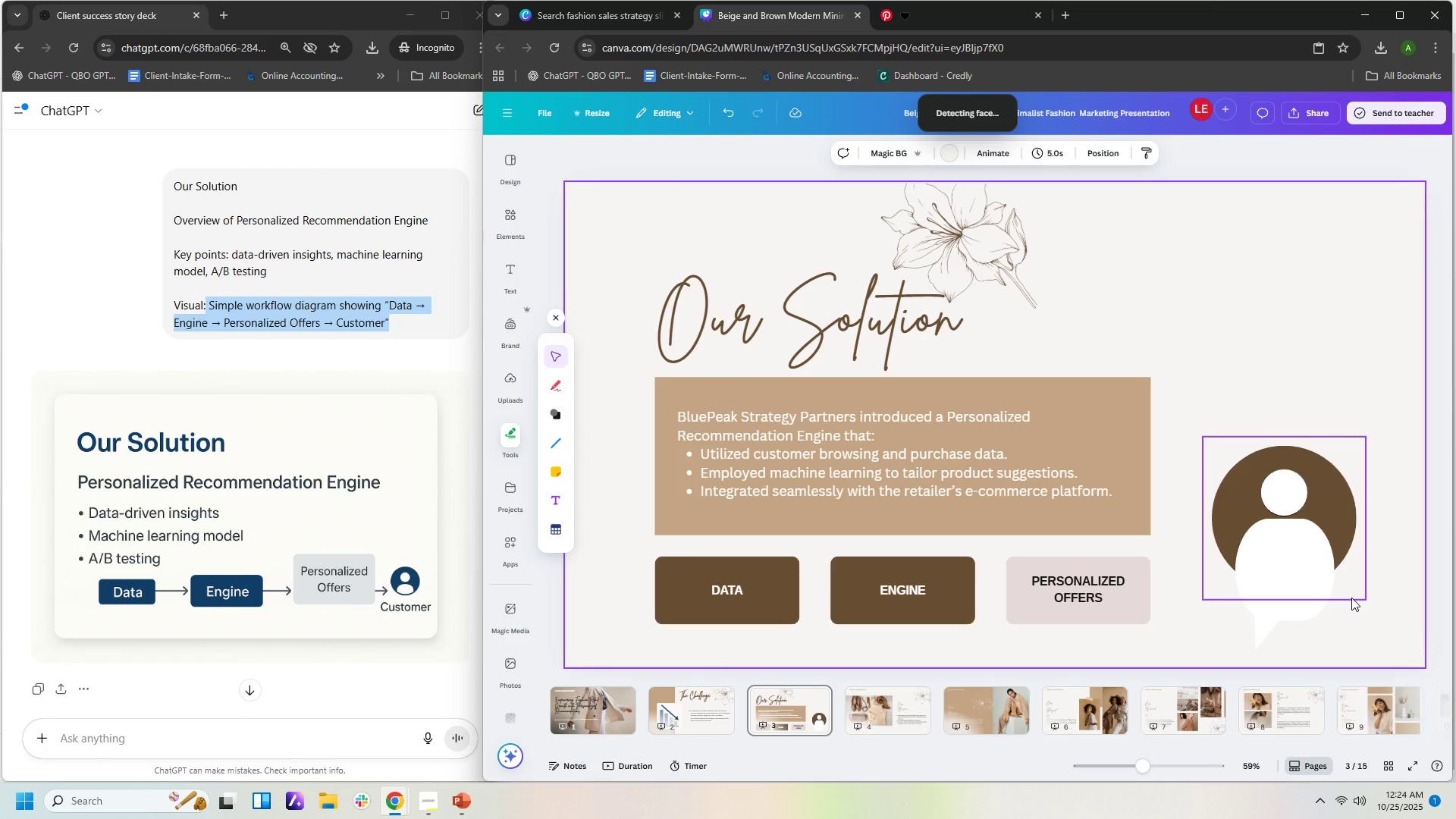 
left_click([1302, 556])
 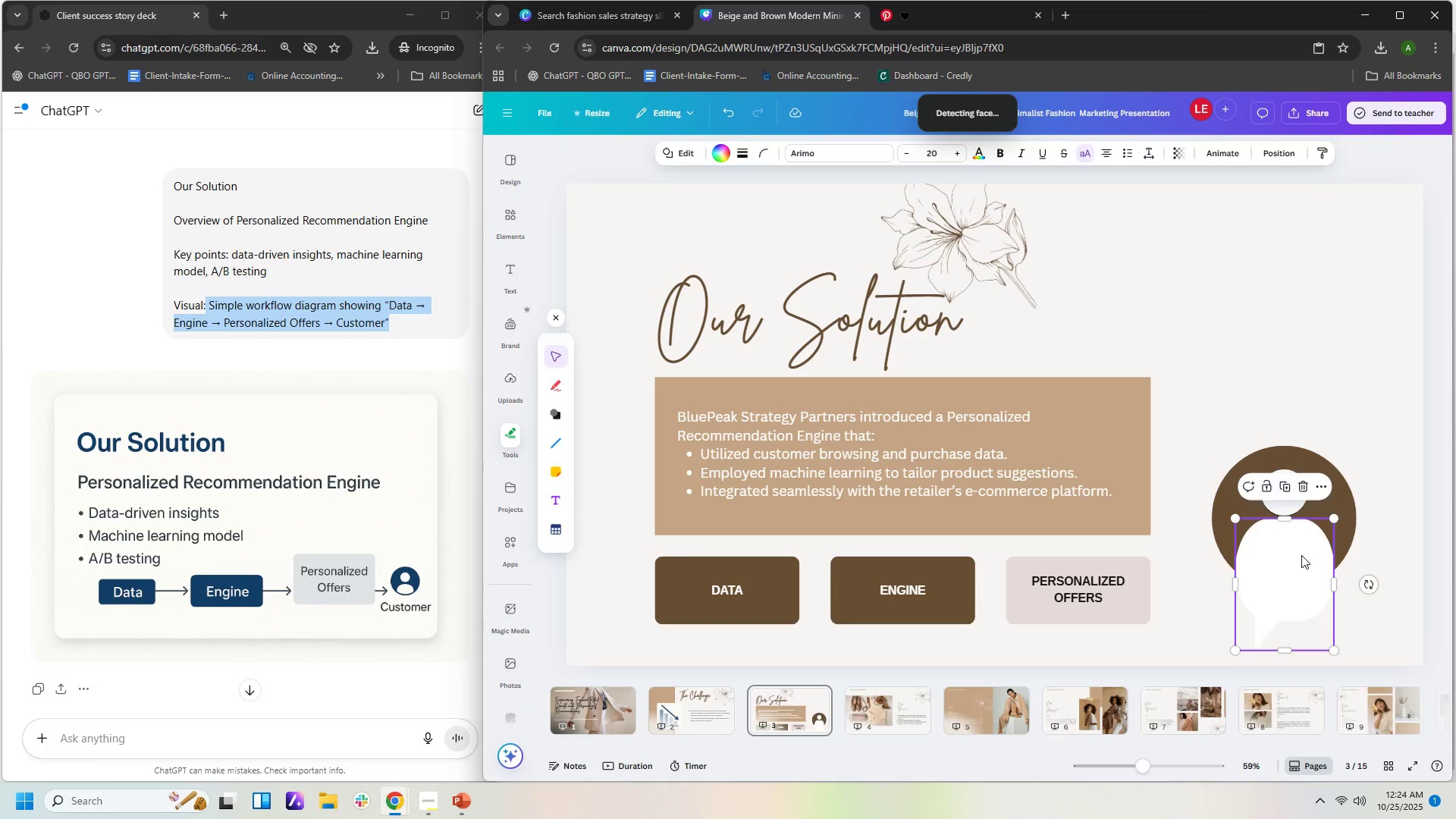 
key(Delete)
 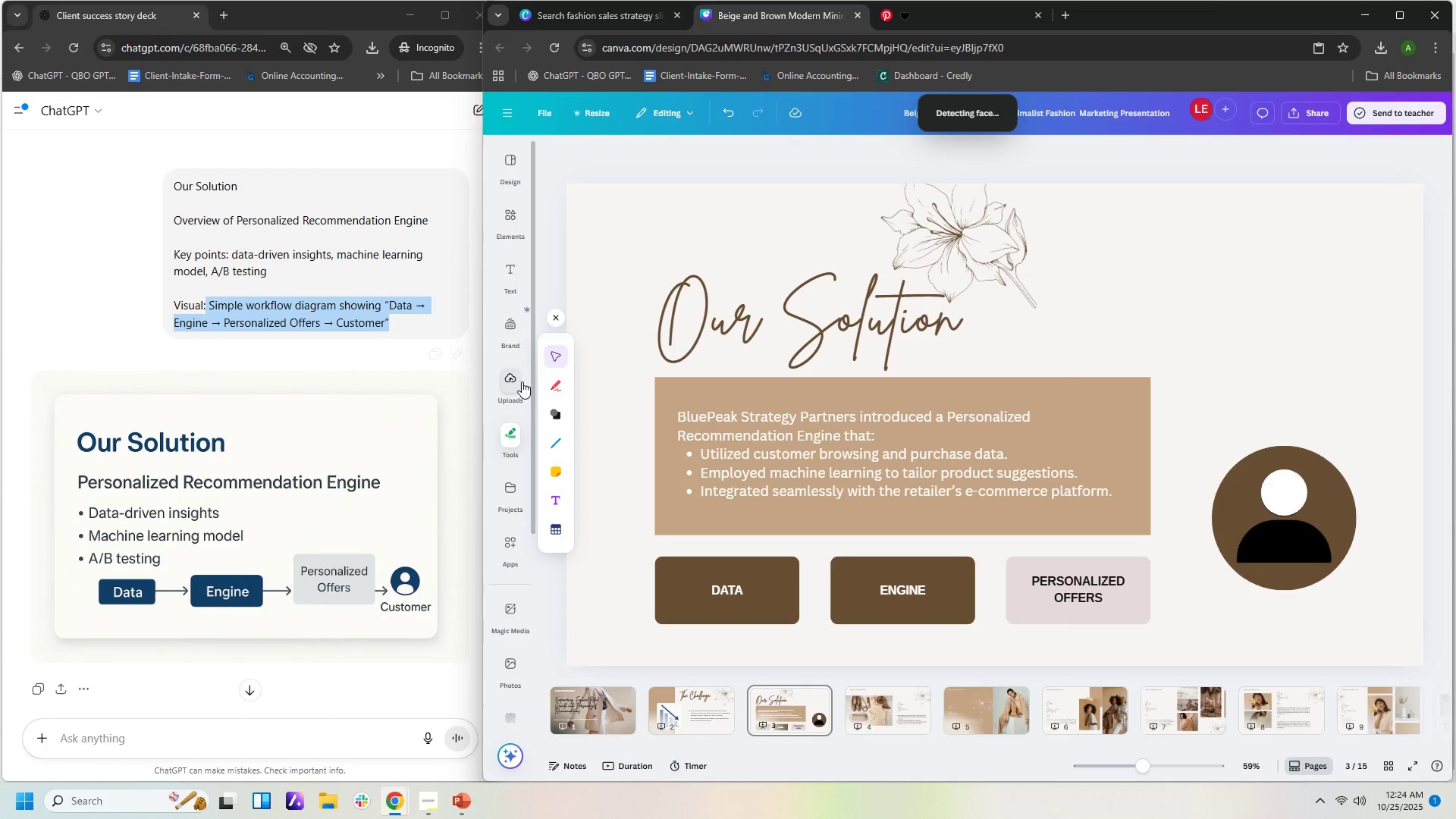 
left_click([553, 422])
 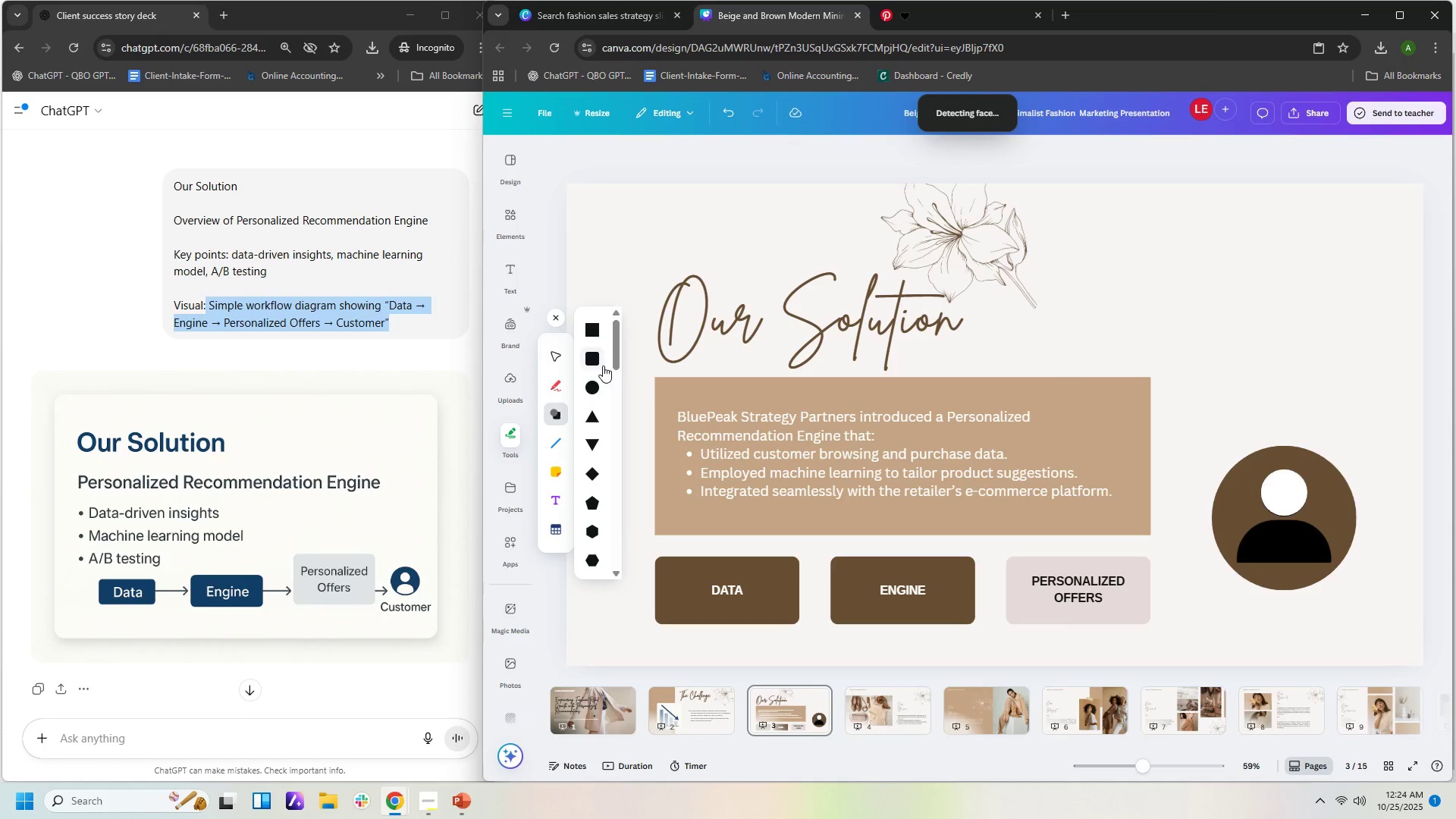 
left_click_drag(start_coordinate=[616, 355], to_coordinate=[617, 340])
 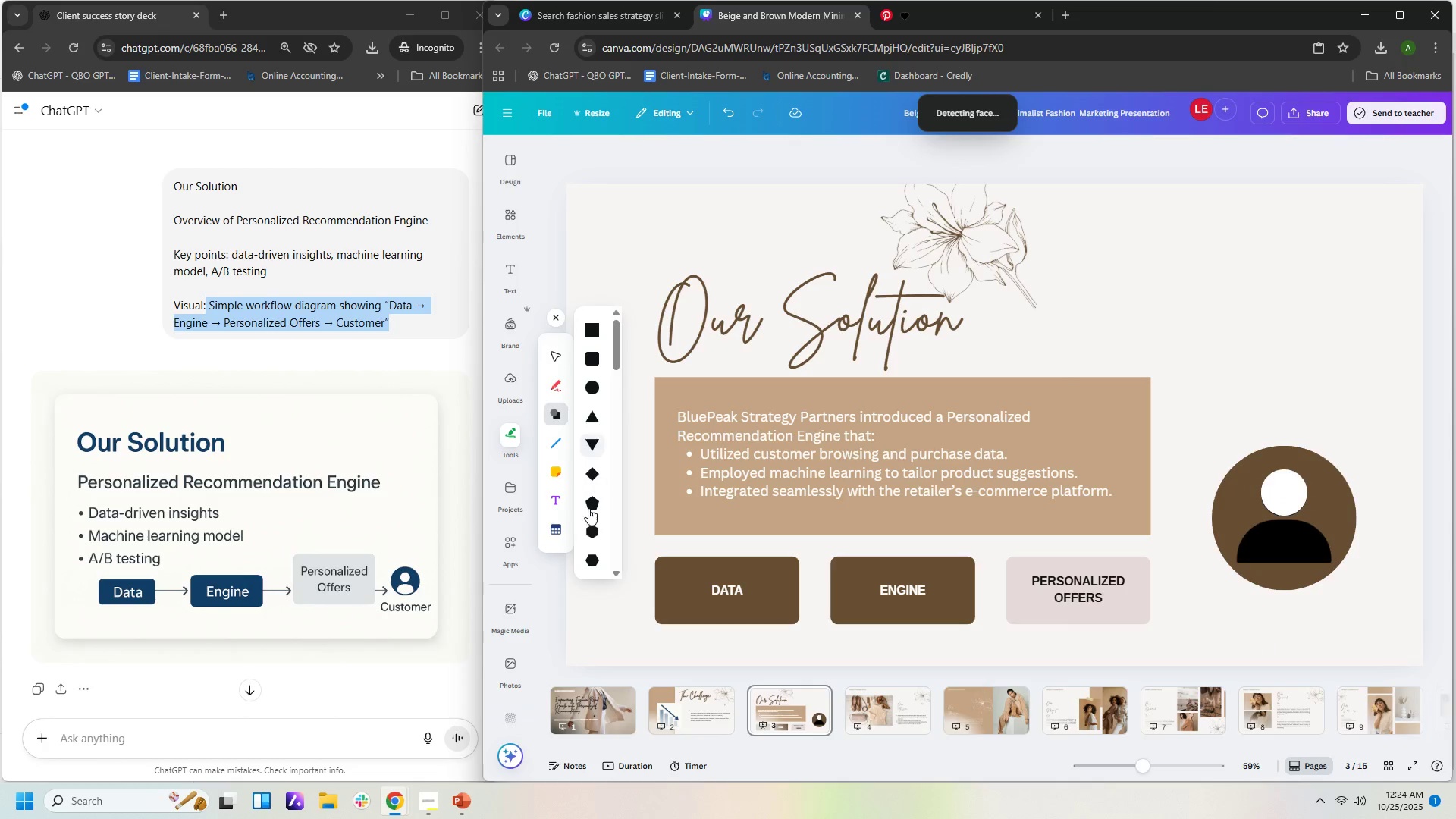 
scroll: coordinate [591, 496], scroll_direction: down, amount: 8.0
 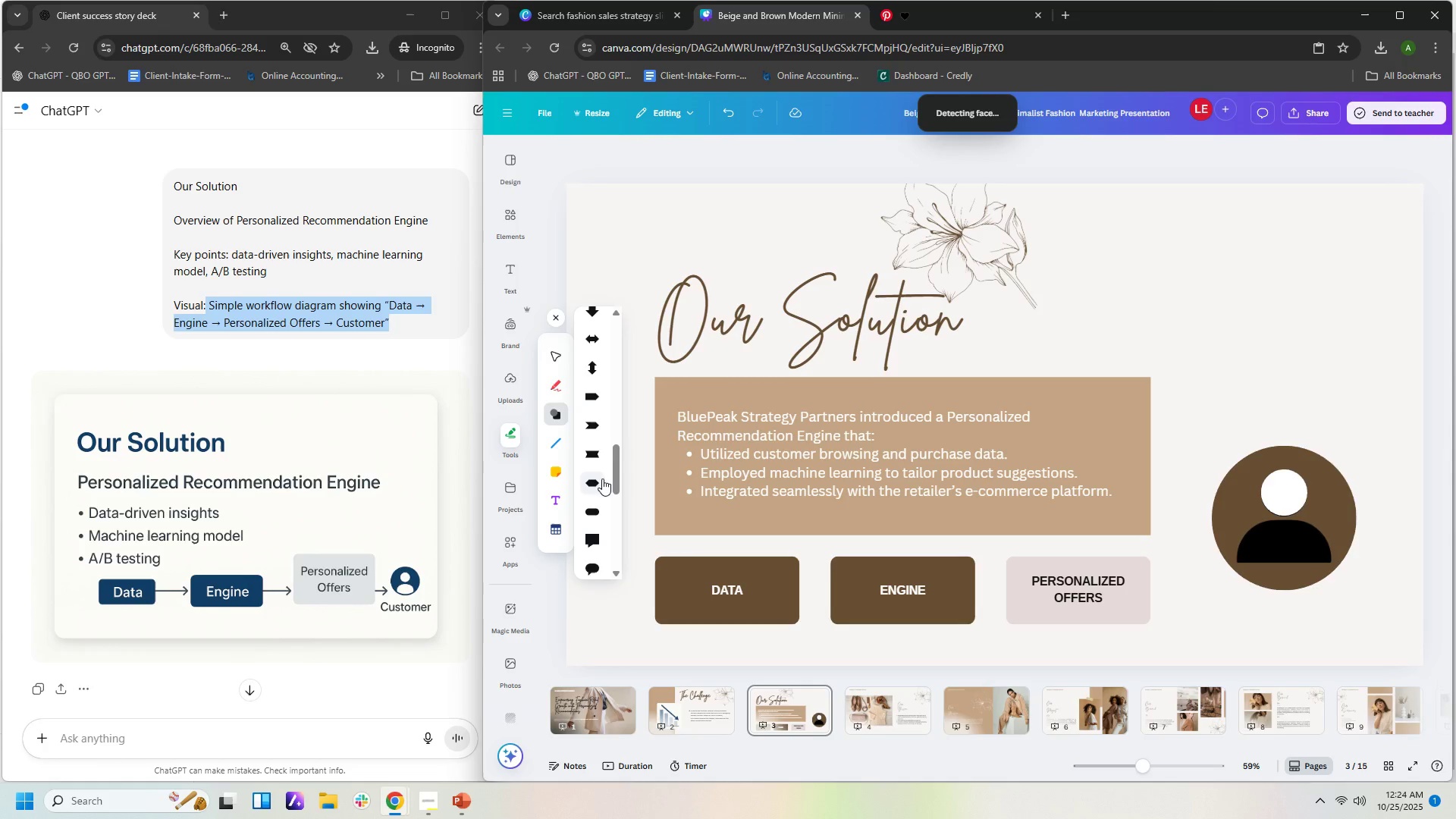 
wait(5.19)
 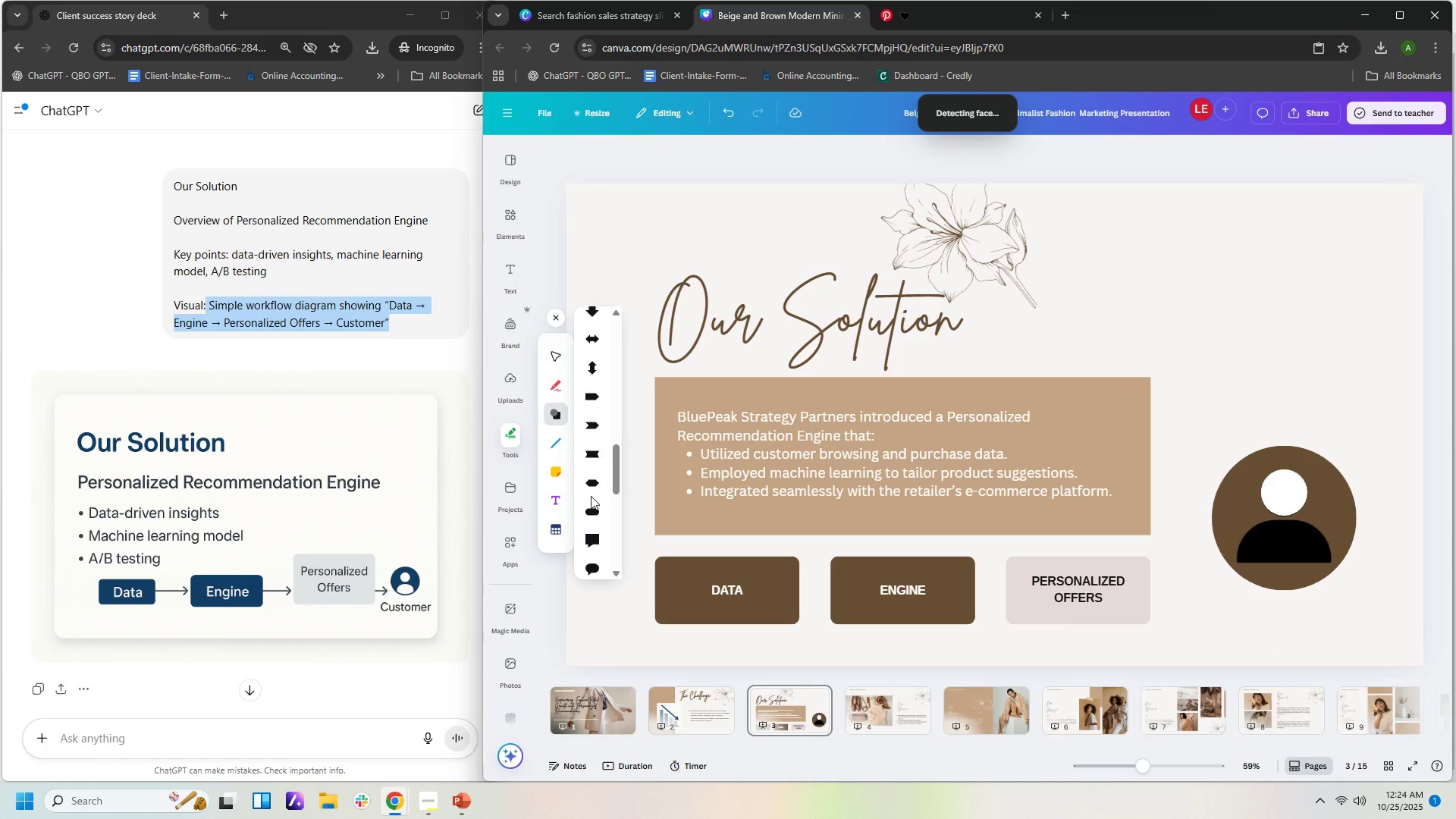 
scroll: coordinate [596, 522], scroll_direction: down, amount: 5.0
 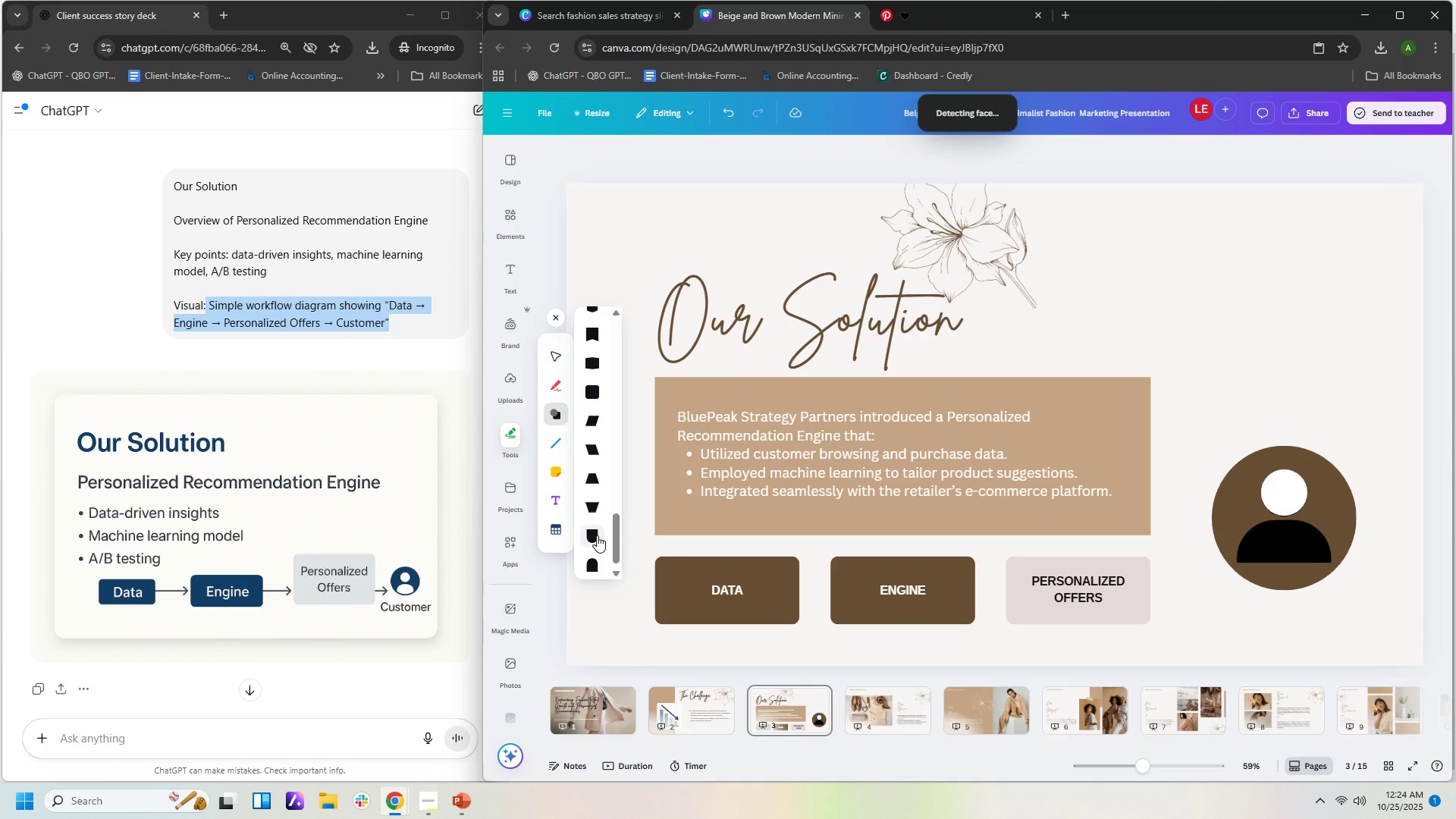 
left_click([599, 563])
 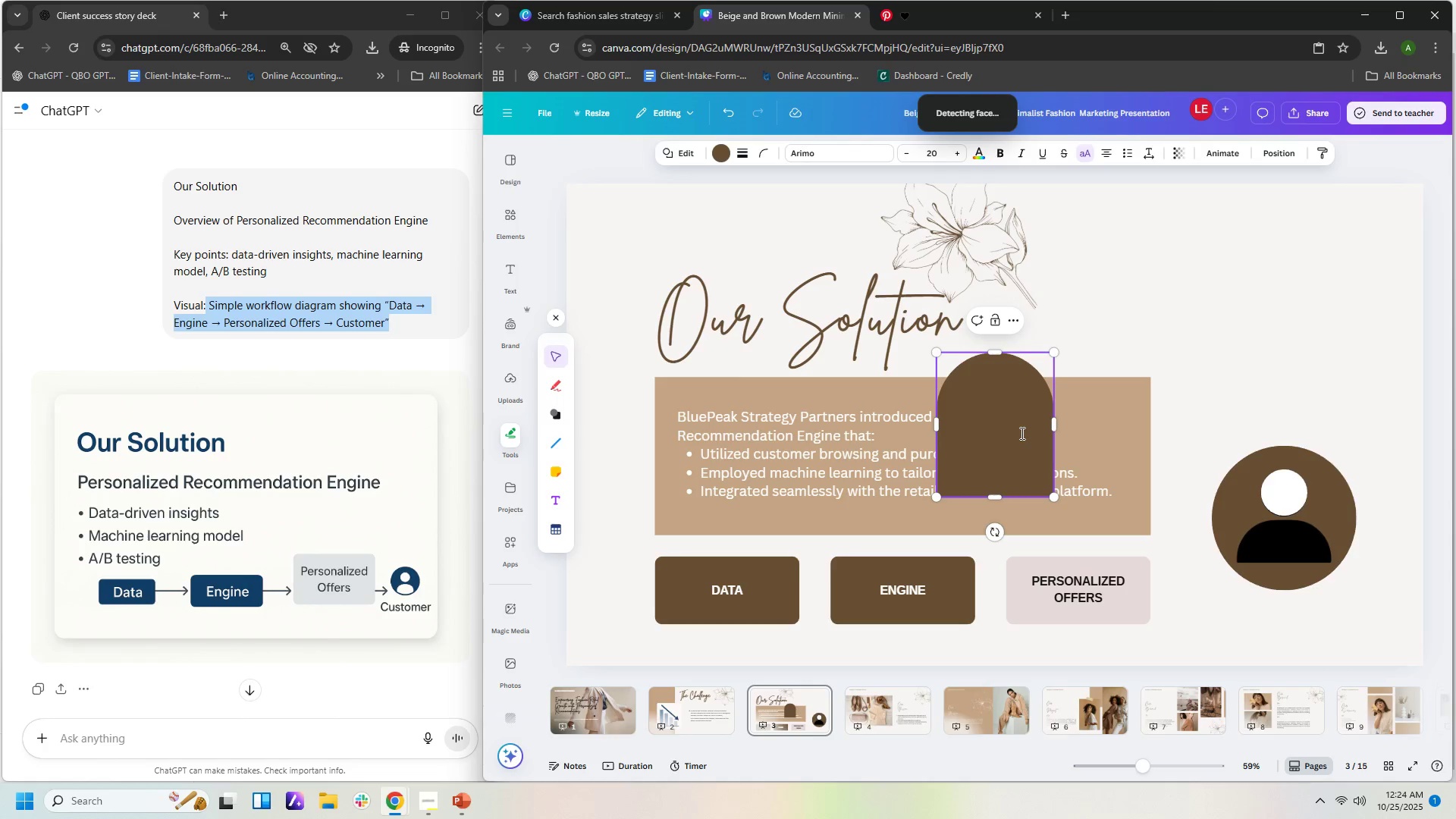 
left_click_drag(start_coordinate=[1001, 408], to_coordinate=[1291, 577])
 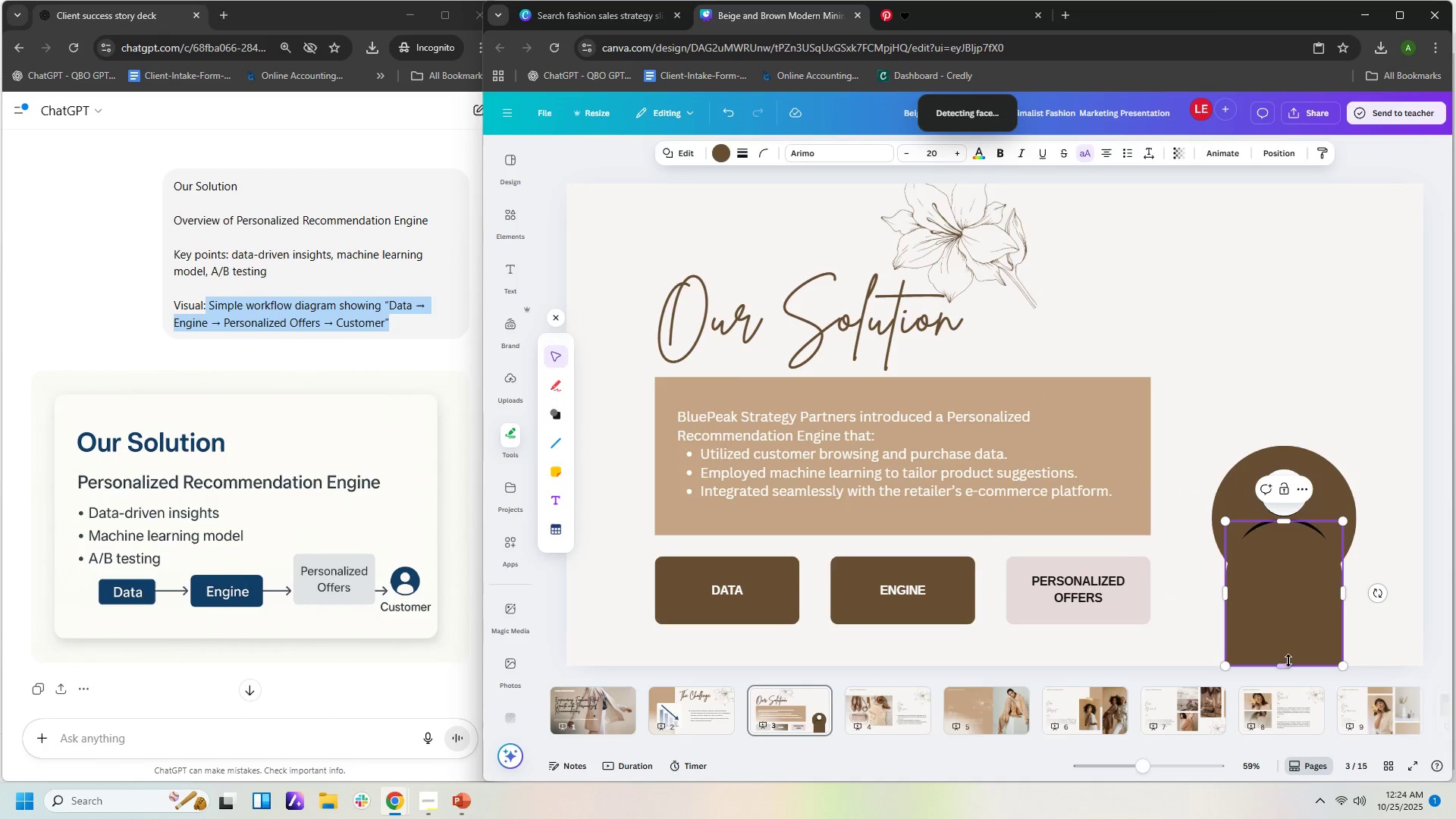 
left_click_drag(start_coordinate=[1286, 664], to_coordinate=[1290, 544])
 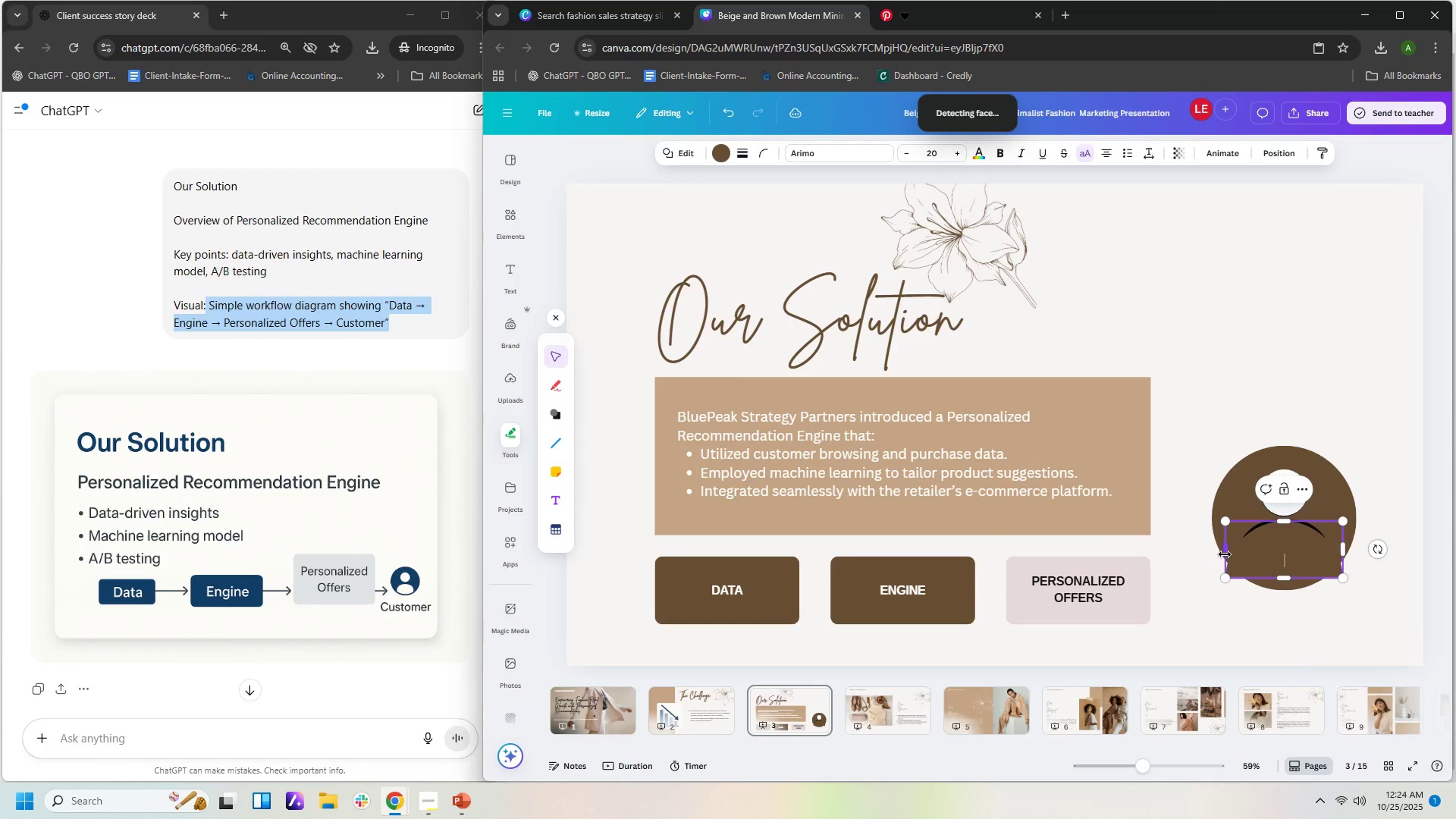 
left_click_drag(start_coordinate=[1224, 554], to_coordinate=[1234, 542])
 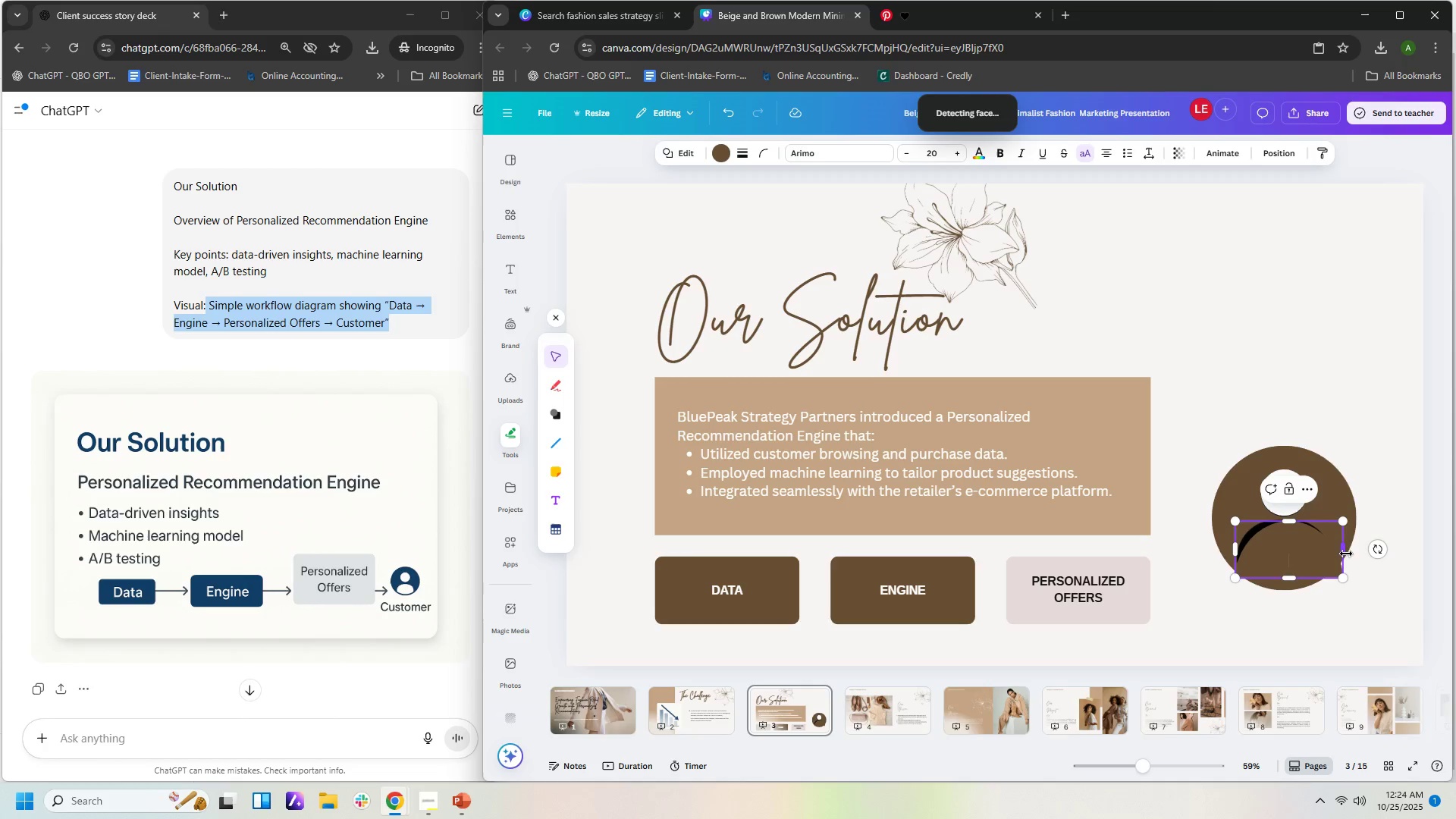 
left_click_drag(start_coordinate=[1348, 549], to_coordinate=[1335, 551])
 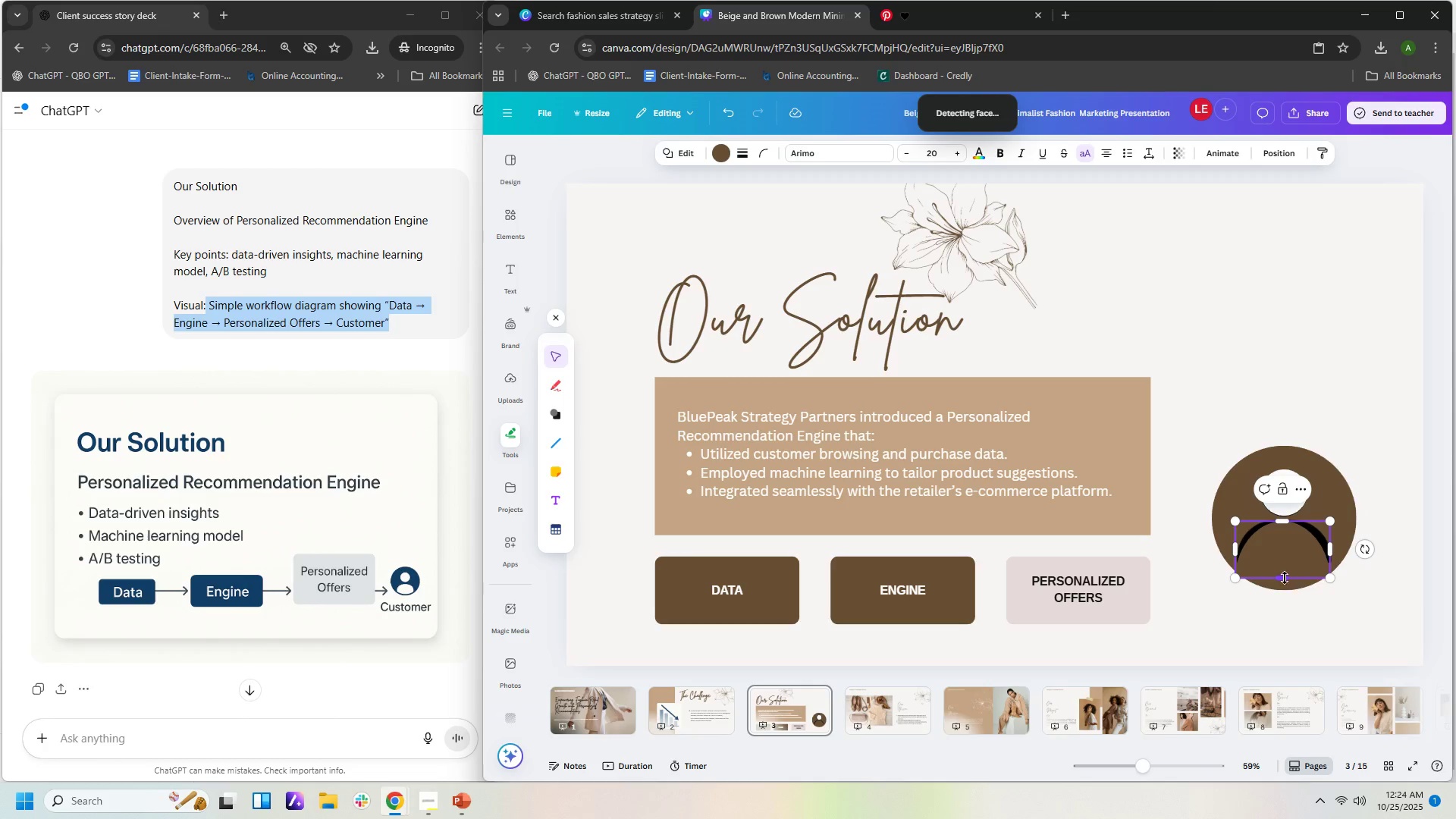 
left_click_drag(start_coordinate=[1284, 577], to_coordinate=[1287, 557])
 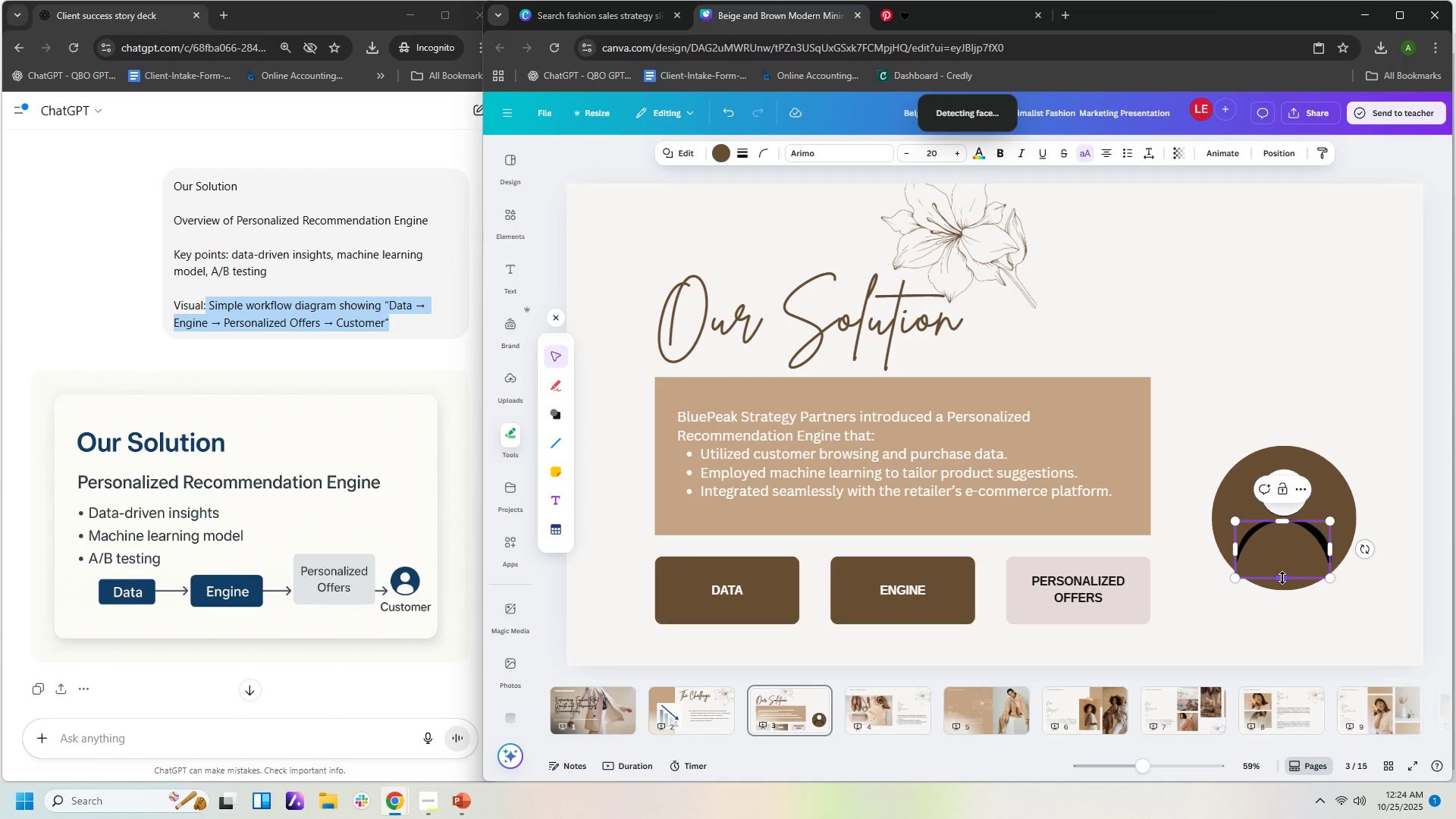 
left_click_drag(start_coordinate=[1282, 578], to_coordinate=[1285, 559])
 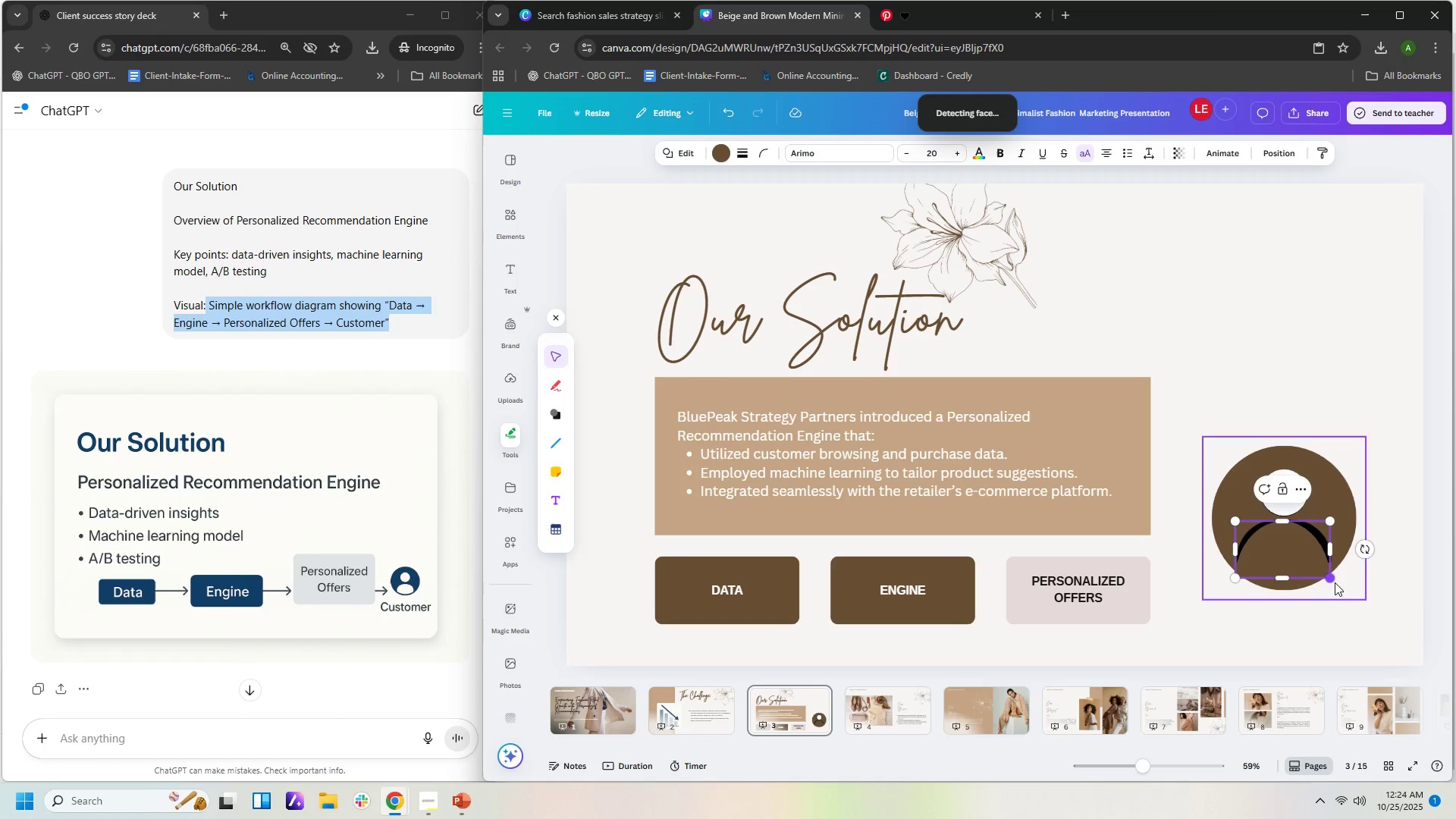 
left_click_drag(start_coordinate=[1332, 580], to_coordinate=[1318, 562])
 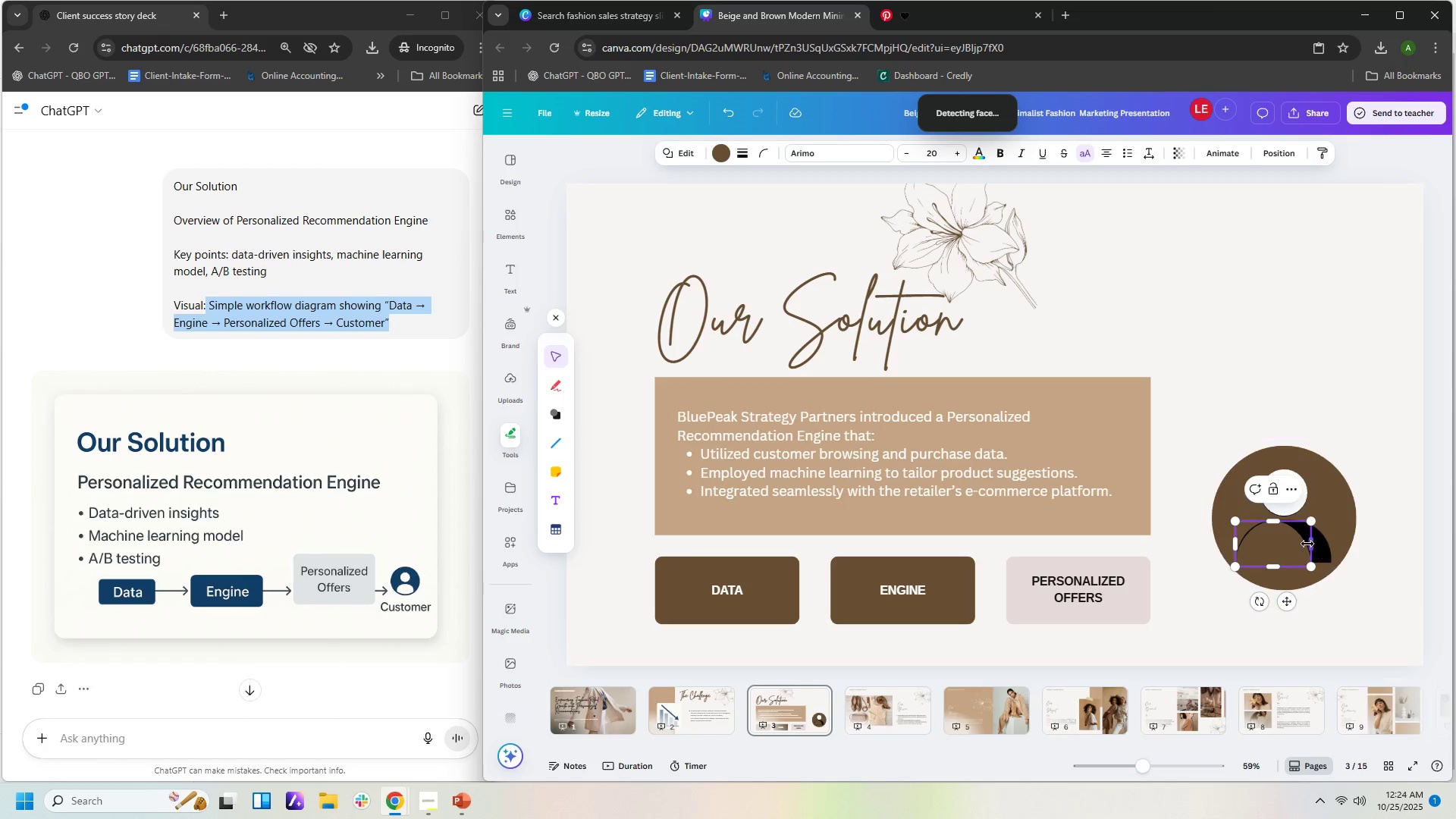 
left_click_drag(start_coordinate=[1307, 544], to_coordinate=[1330, 539])
 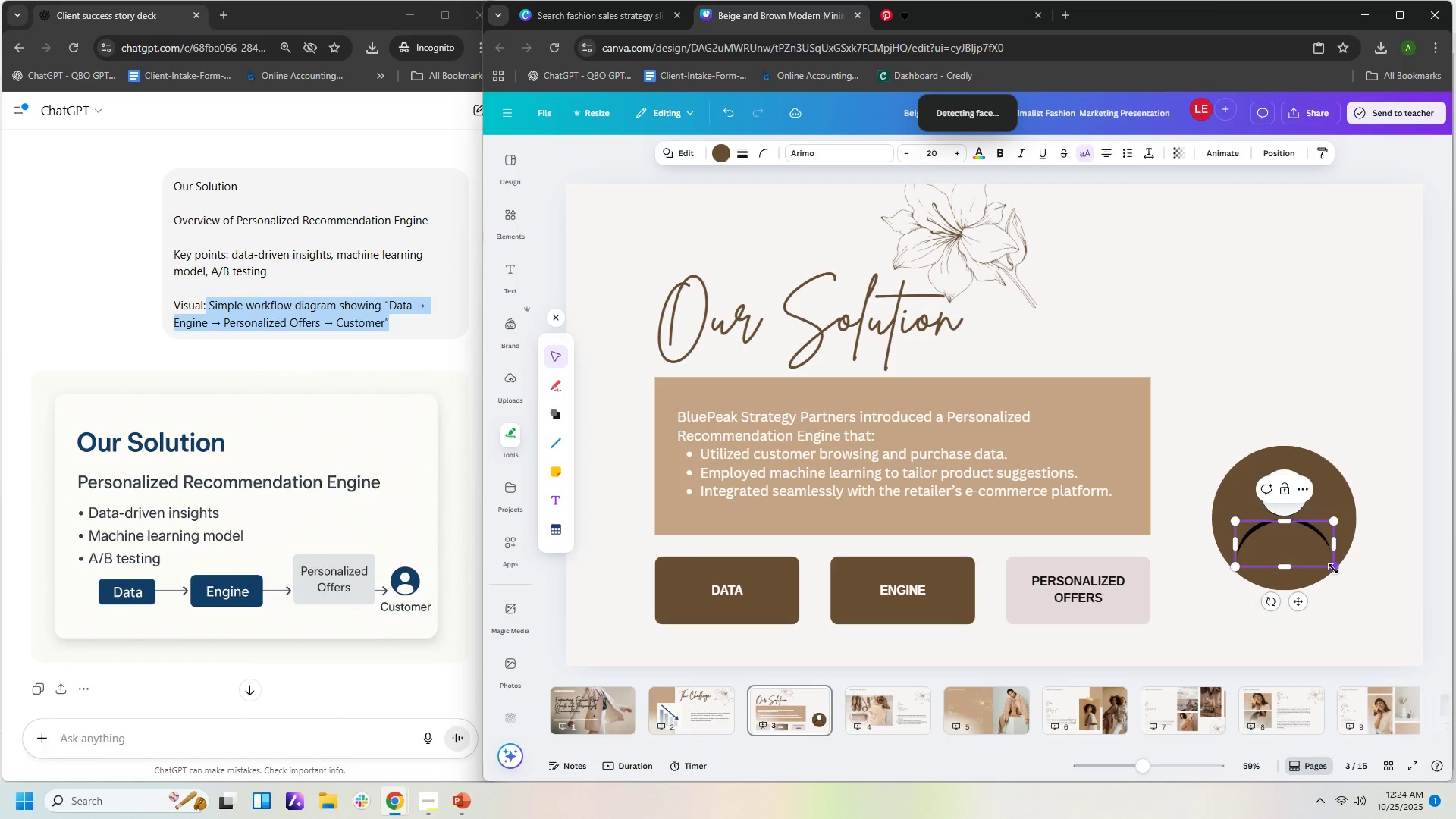 
left_click_drag(start_coordinate=[1333, 569], to_coordinate=[1328, 560])
 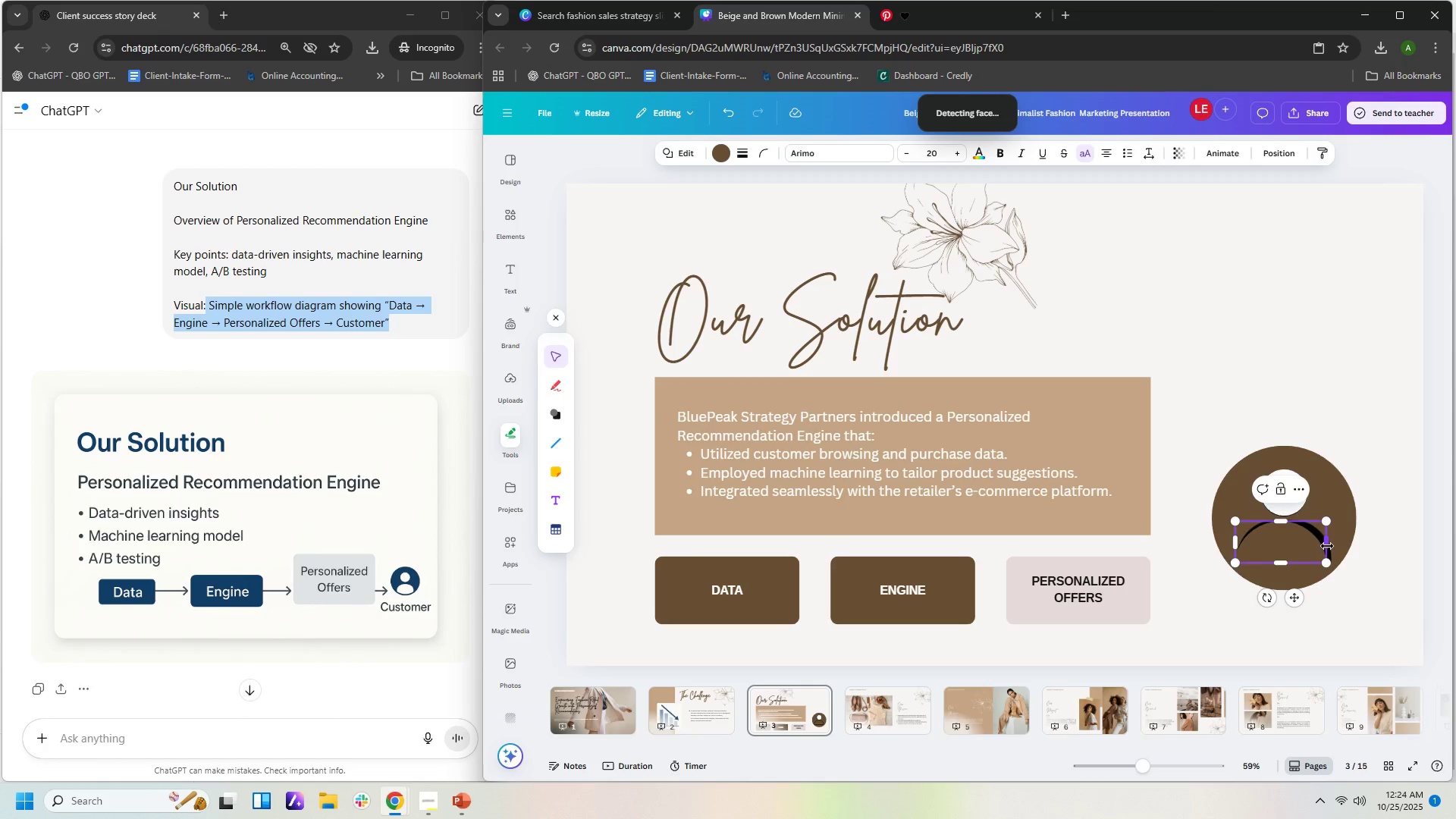 
left_click_drag(start_coordinate=[1327, 546], to_coordinate=[1333, 543])
 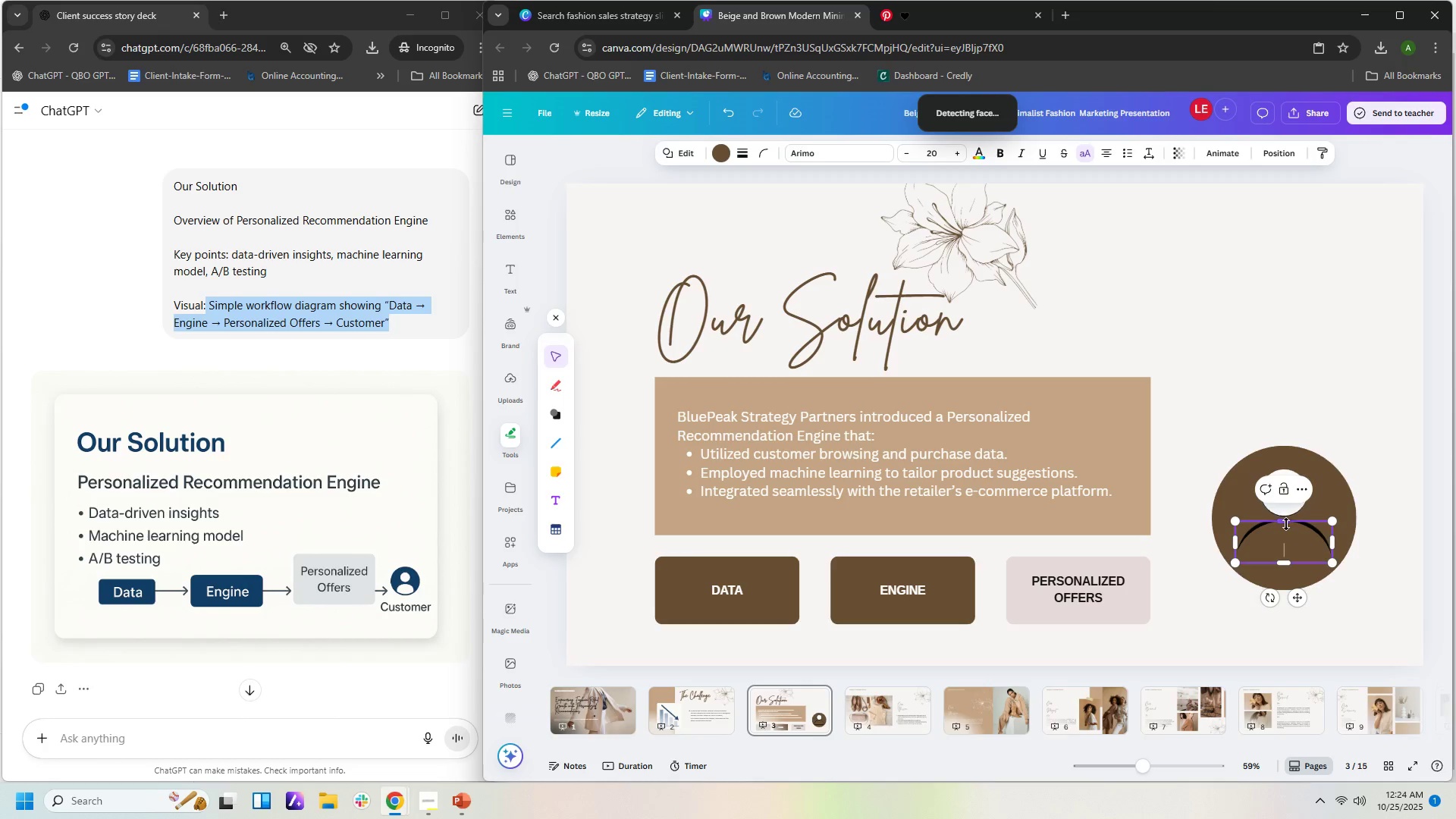 
left_click_drag(start_coordinate=[1284, 522], to_coordinate=[1283, 516])
 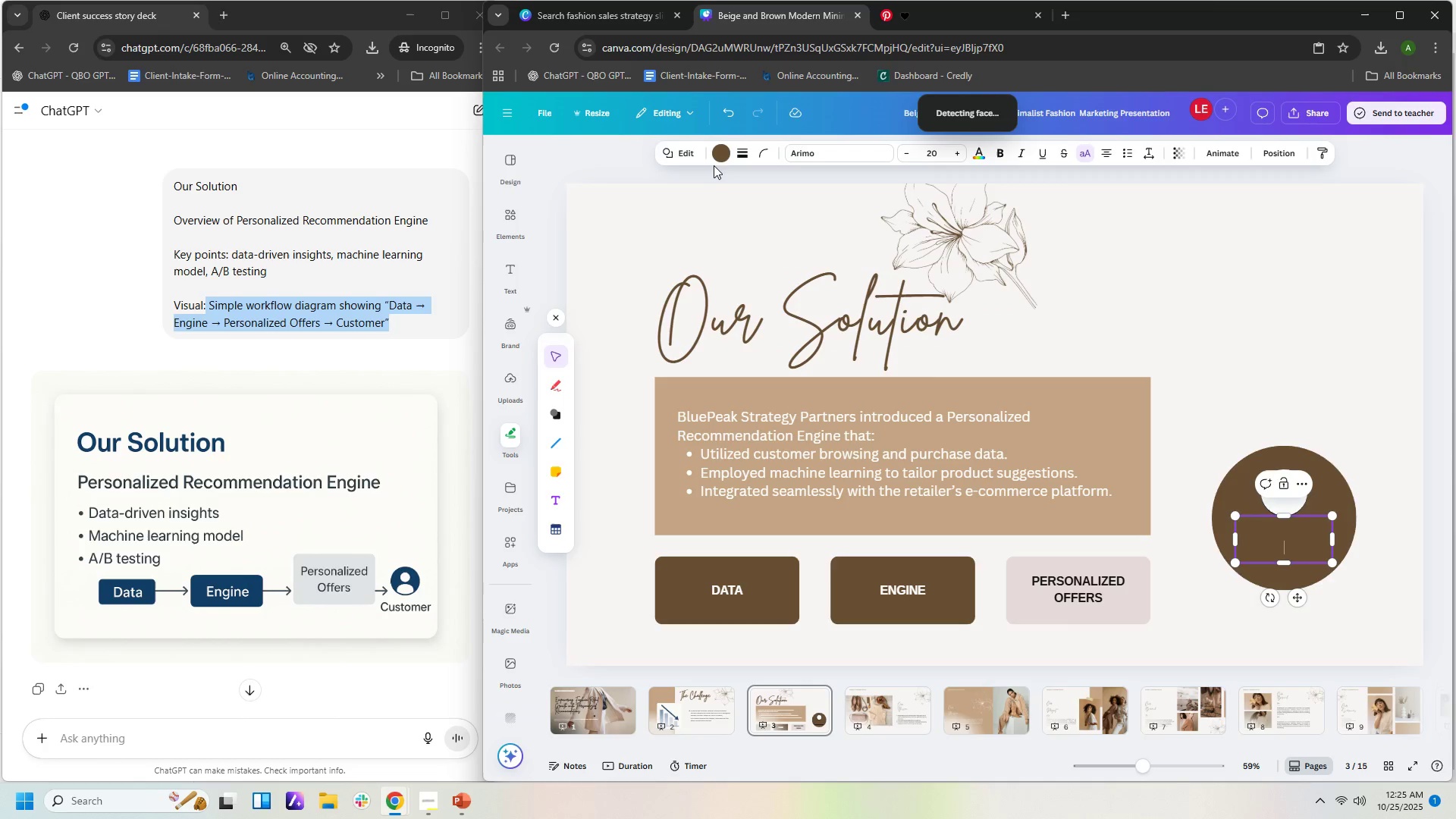 
left_click([717, 153])
 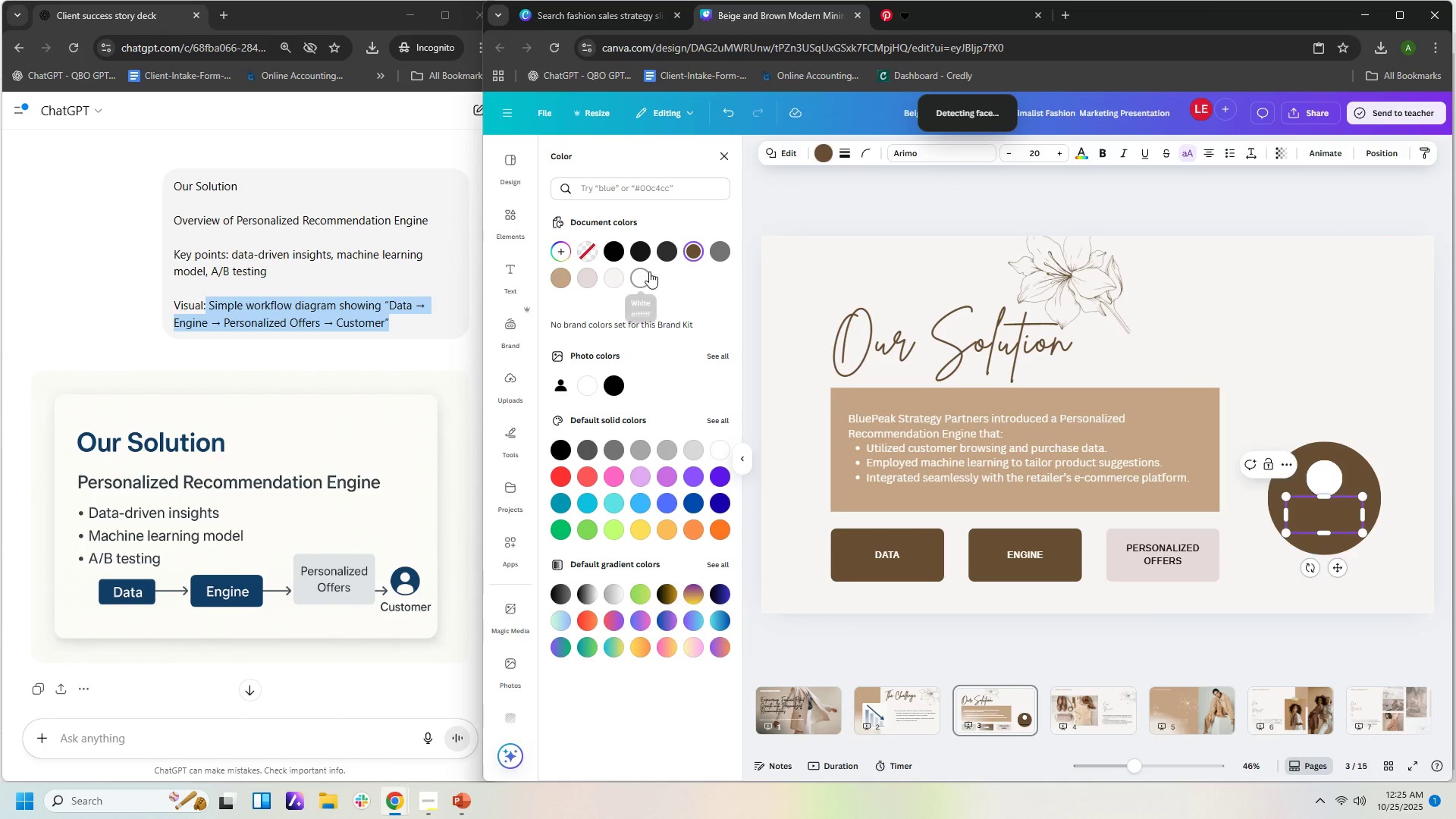 
left_click([646, 281])
 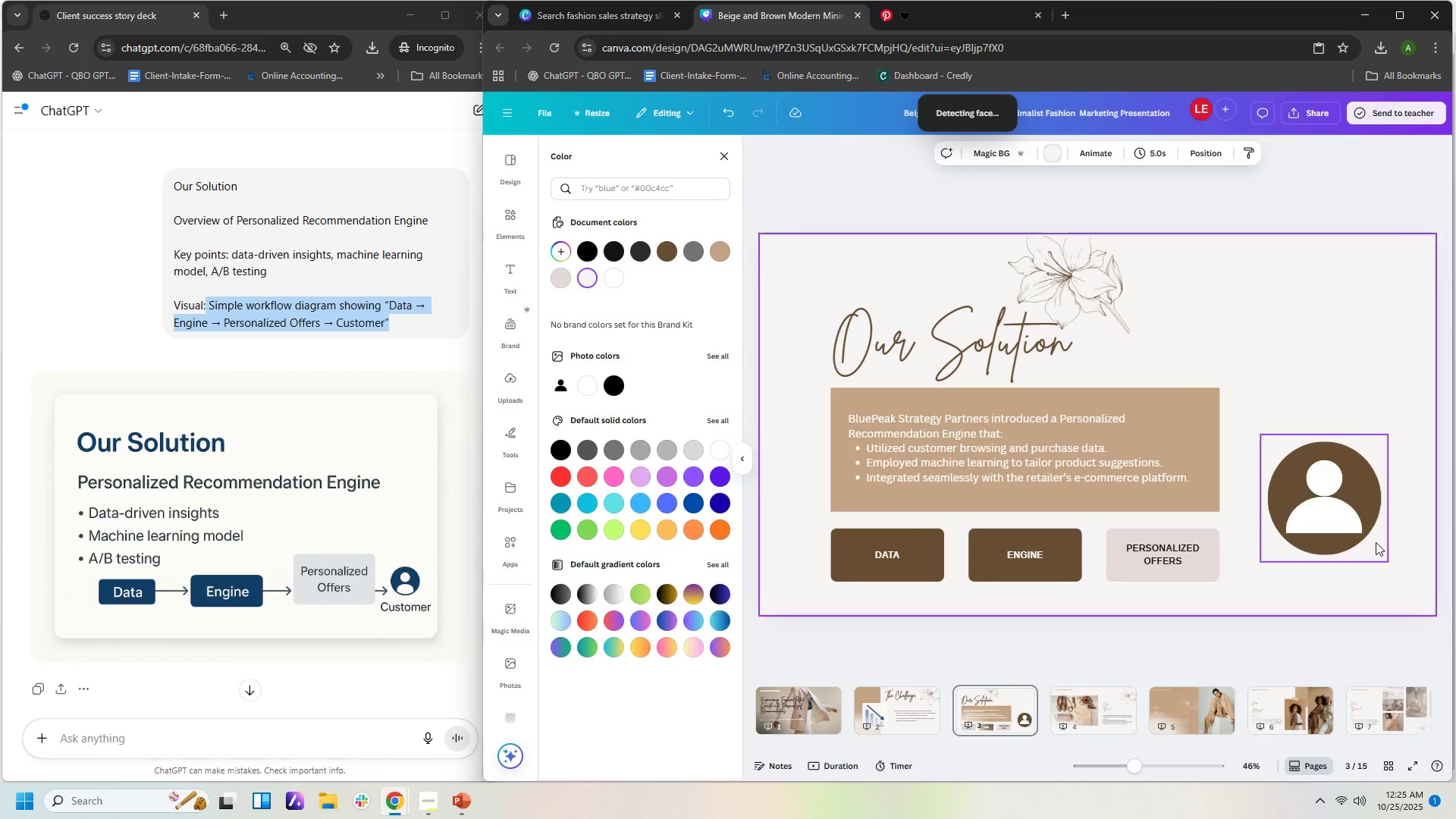 
left_click([1345, 520])
 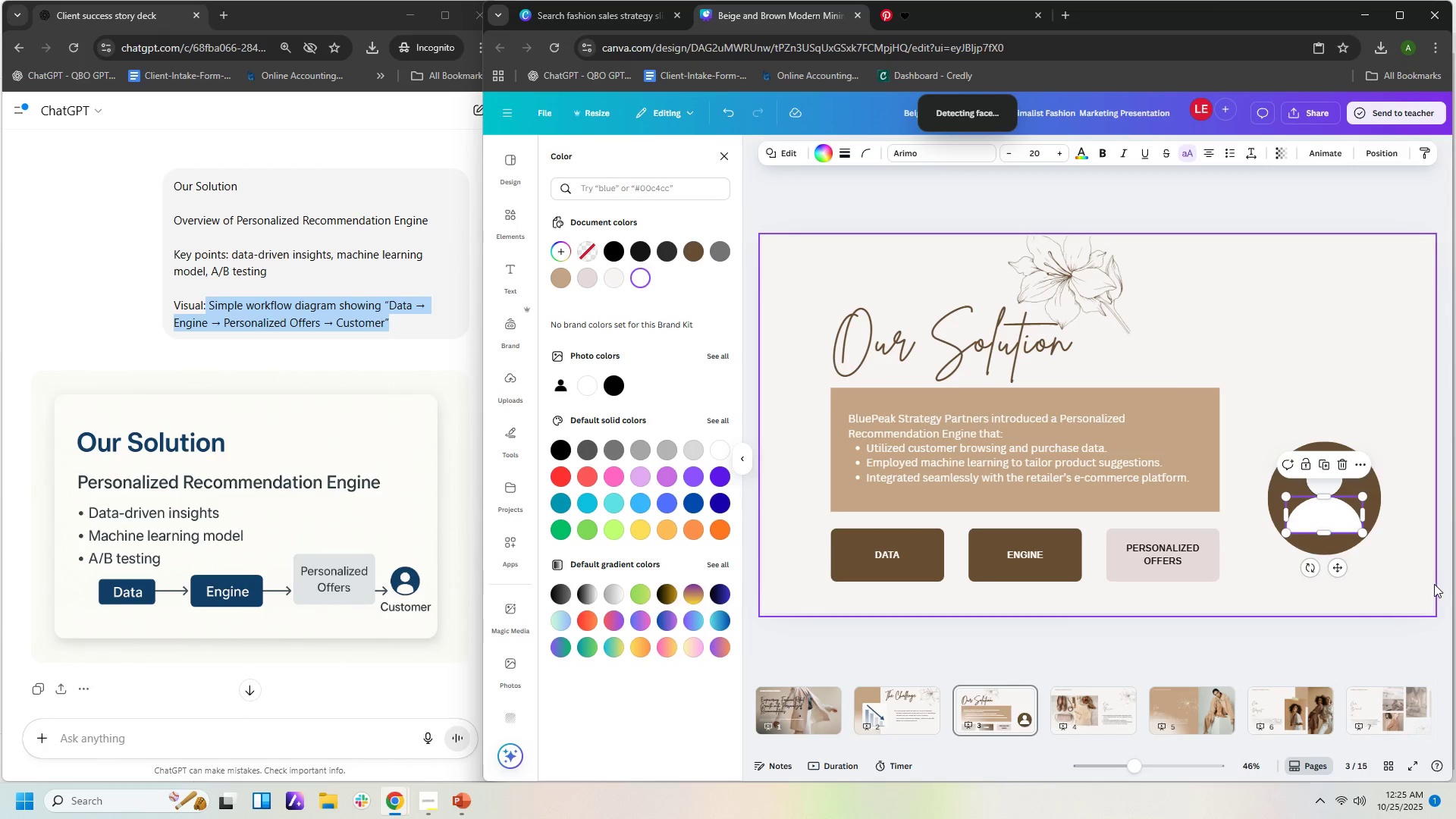 
key(ArrowDown)
 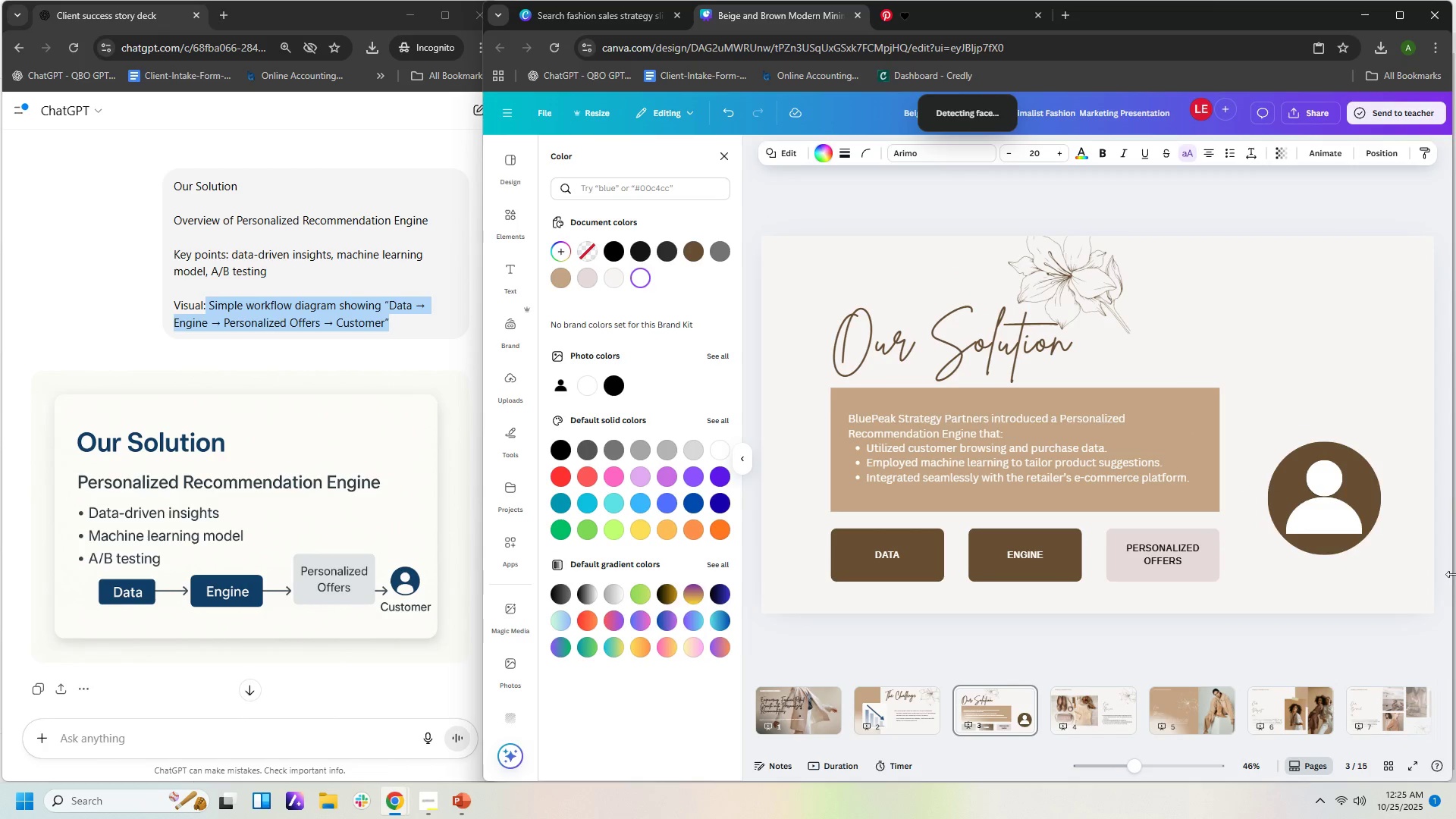 
key(ArrowDown)
 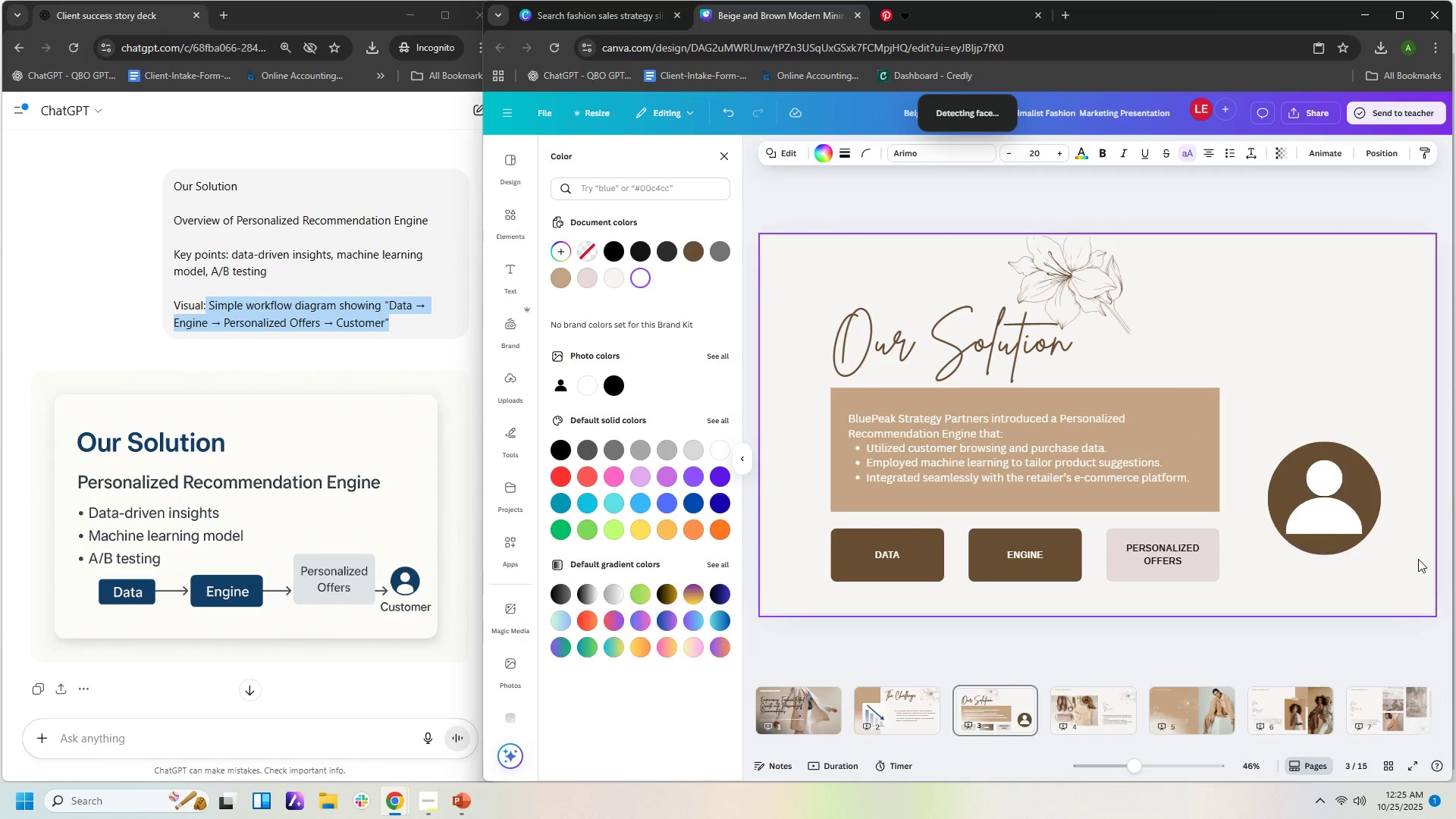 
key(ArrowDown)
 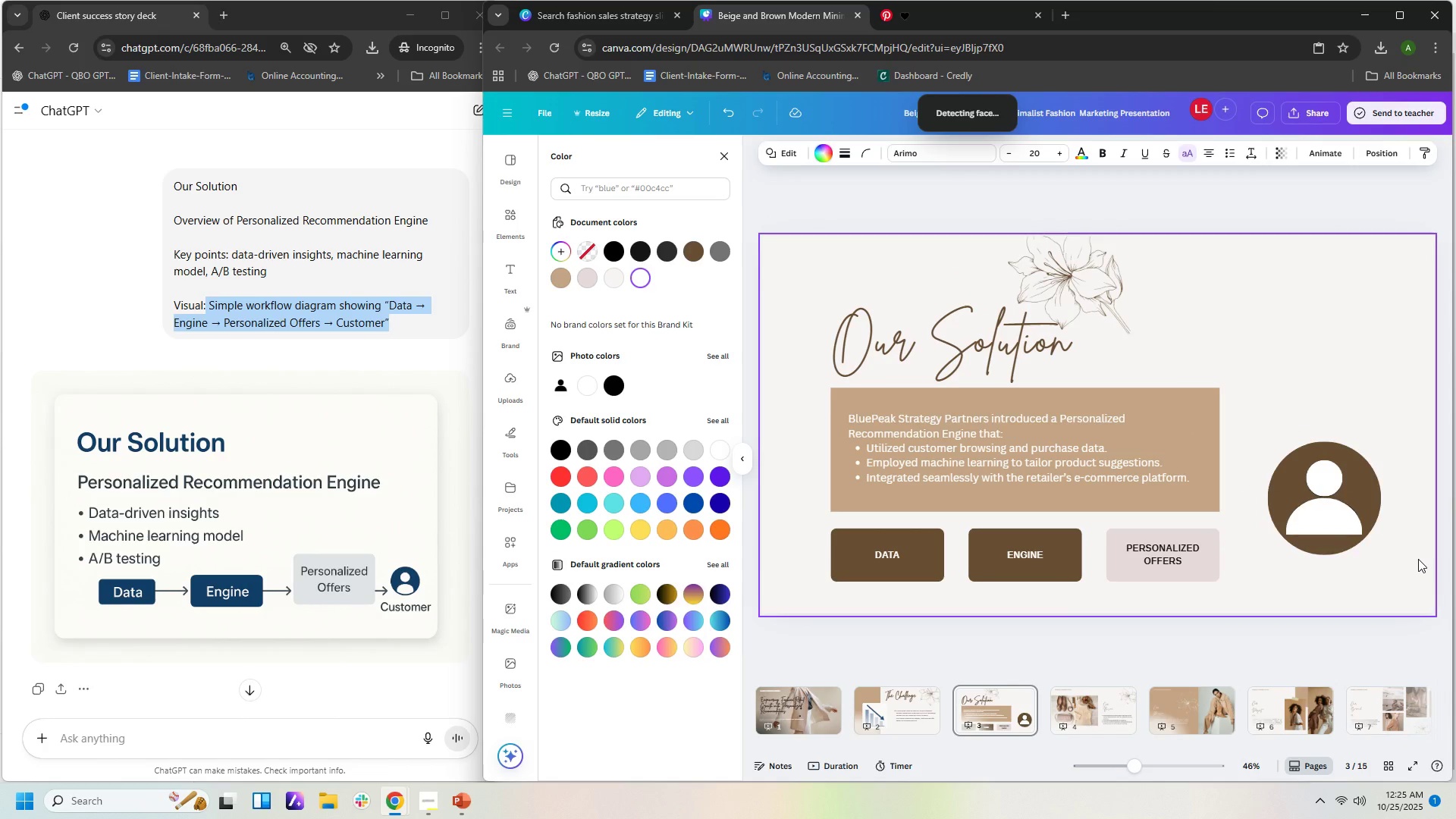 
key(ArrowDown)
 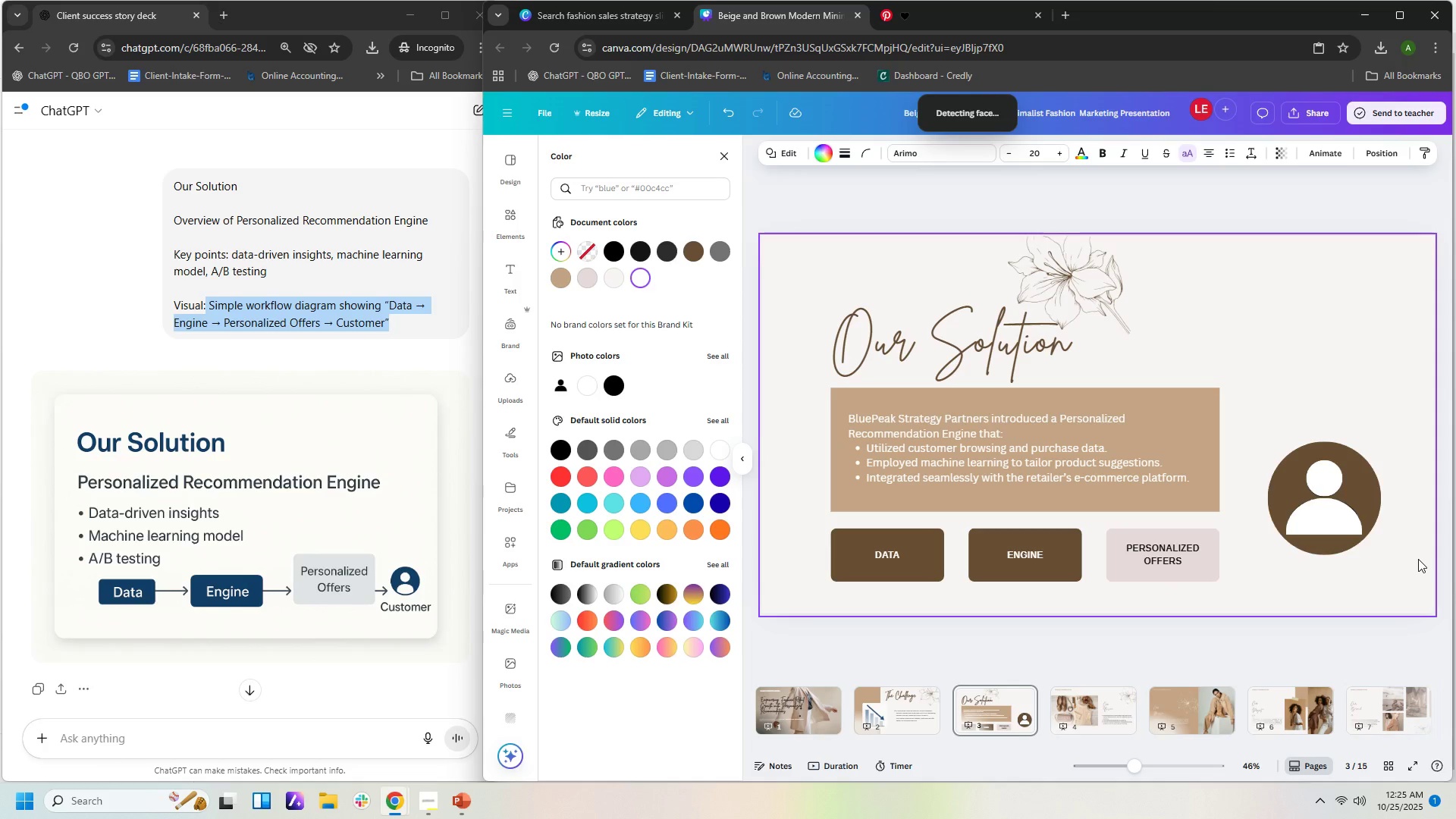 
key(ArrowDown)
 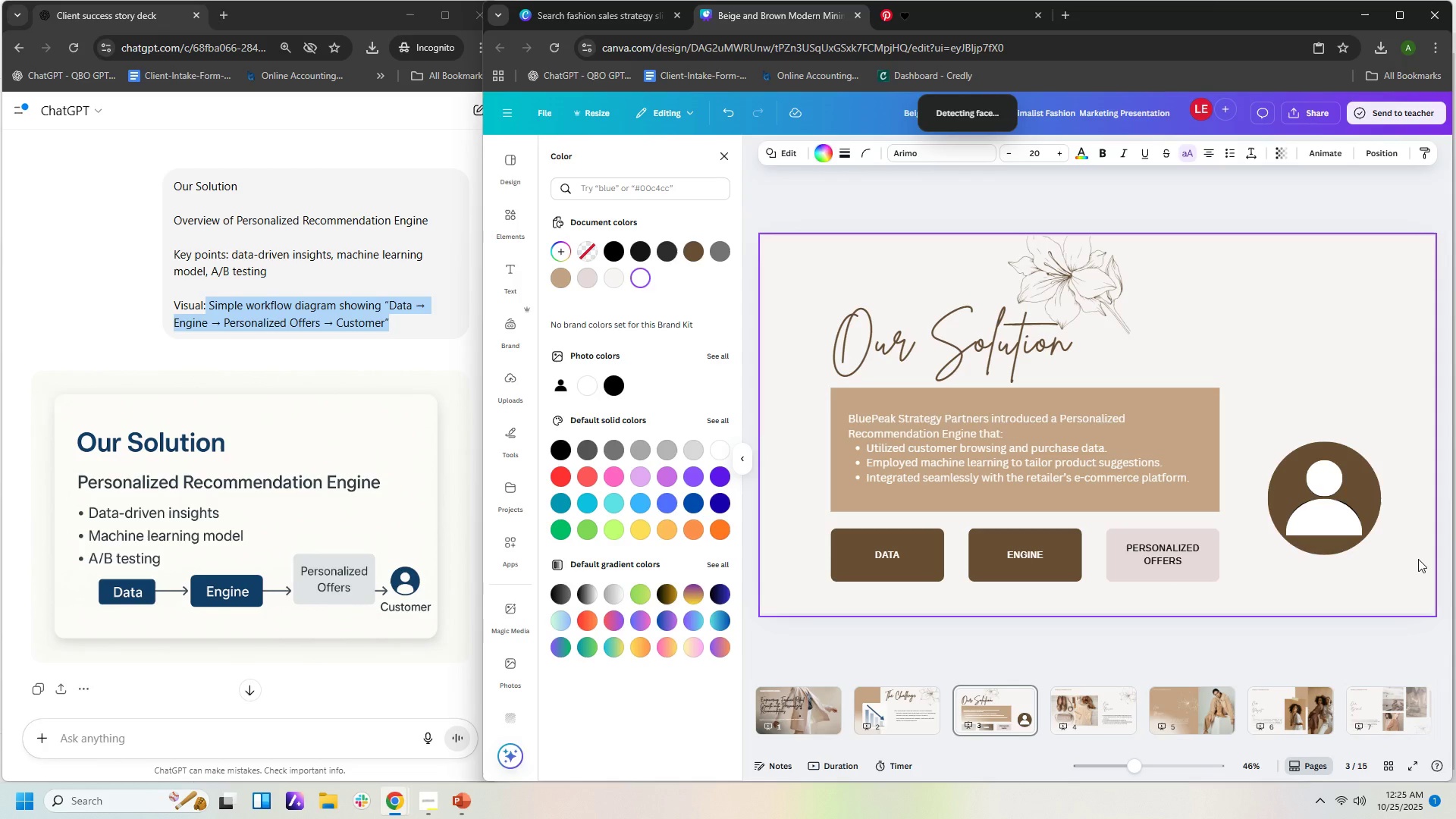 
key(ArrowDown)
 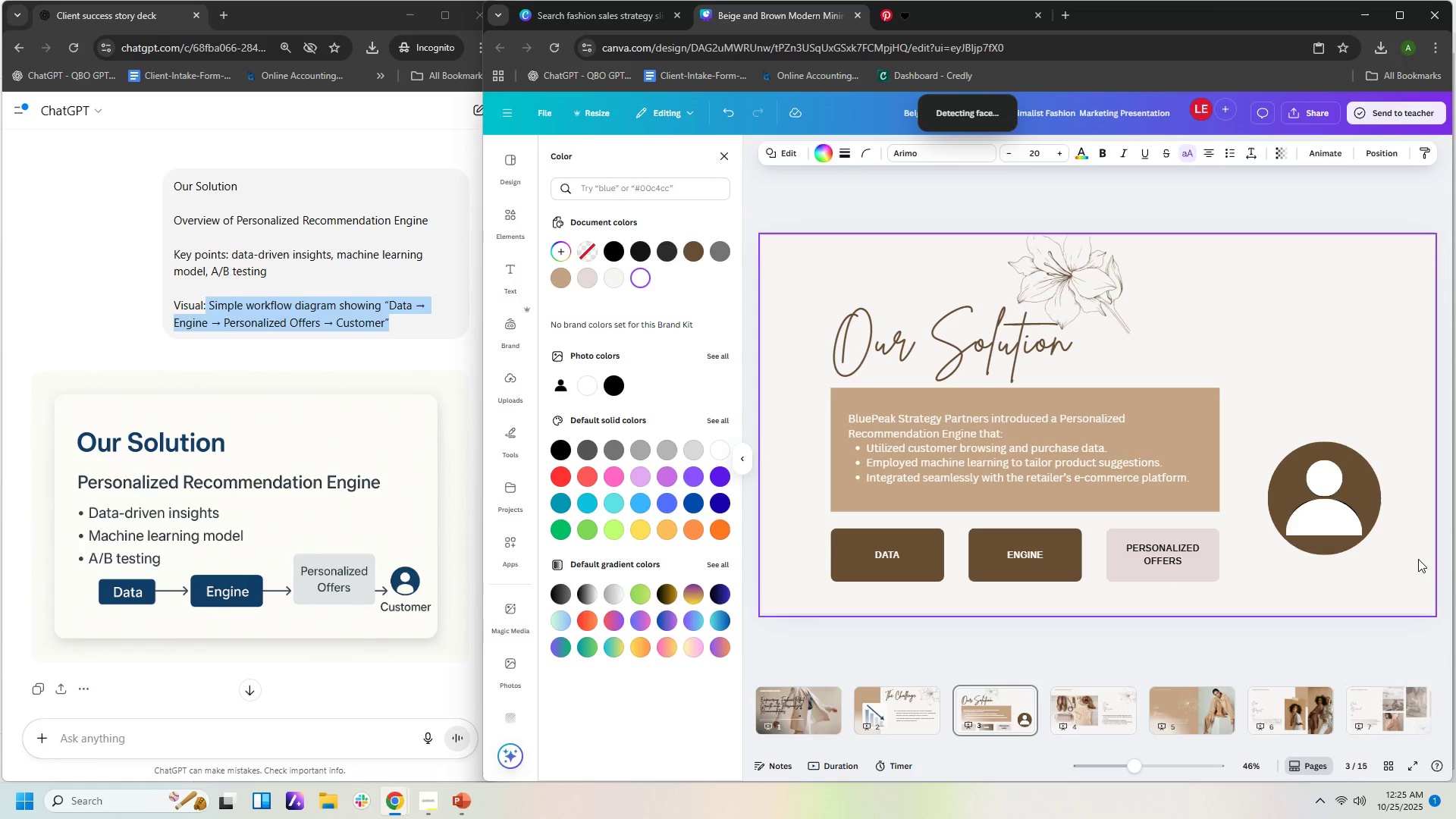 
key(ArrowUp)
 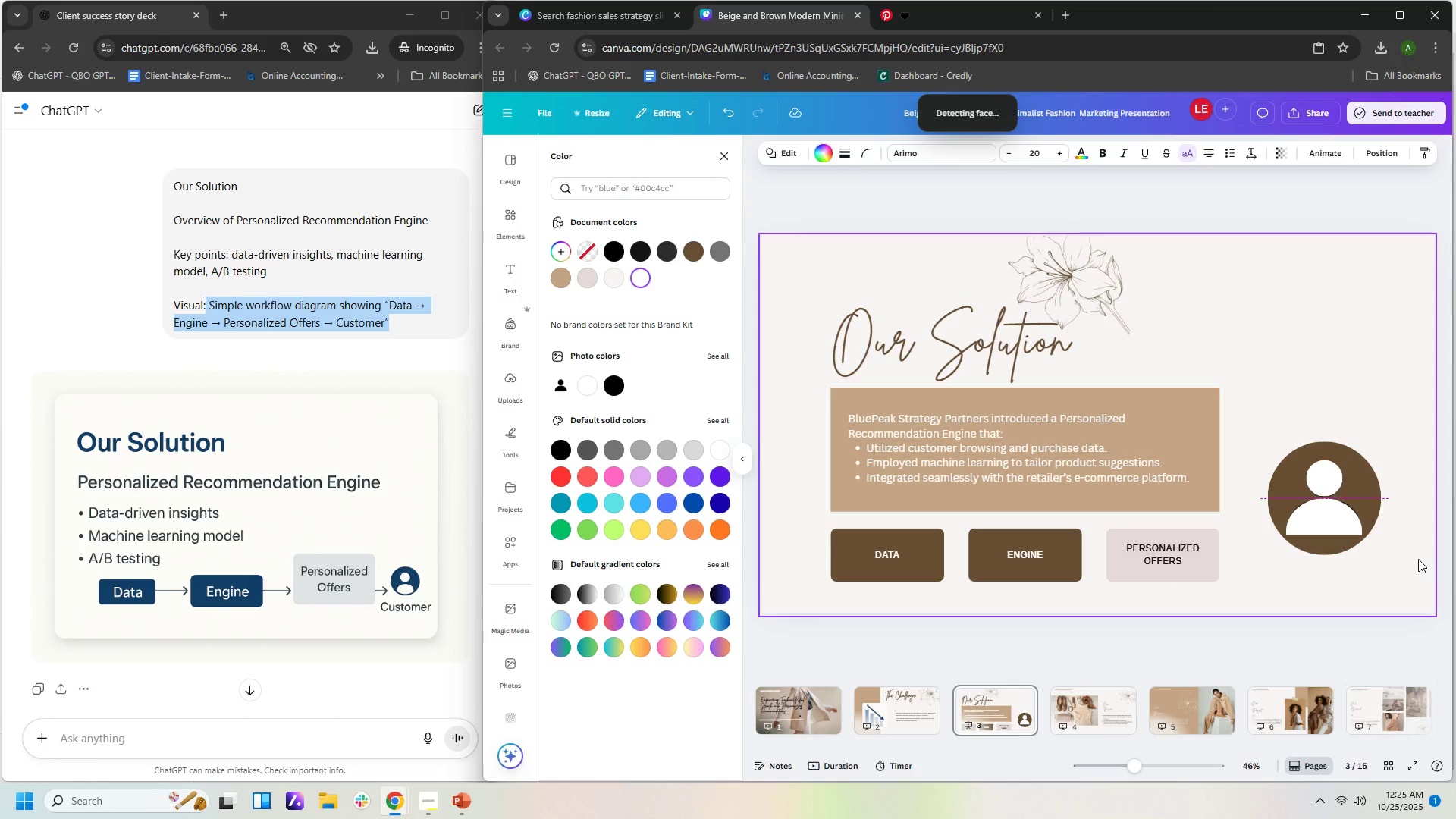 
key(ArrowUp)
 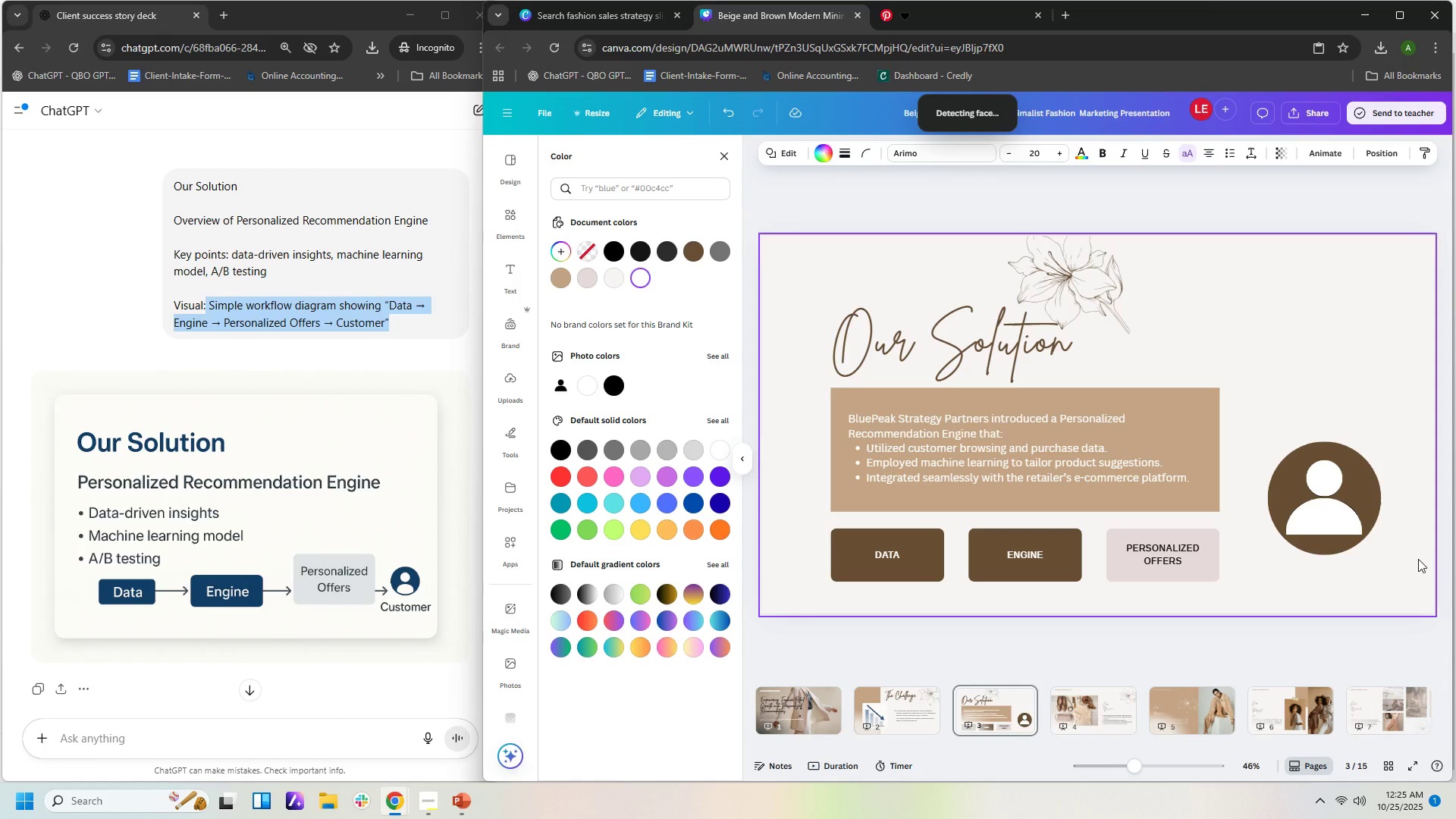 
key(ArrowRight)
 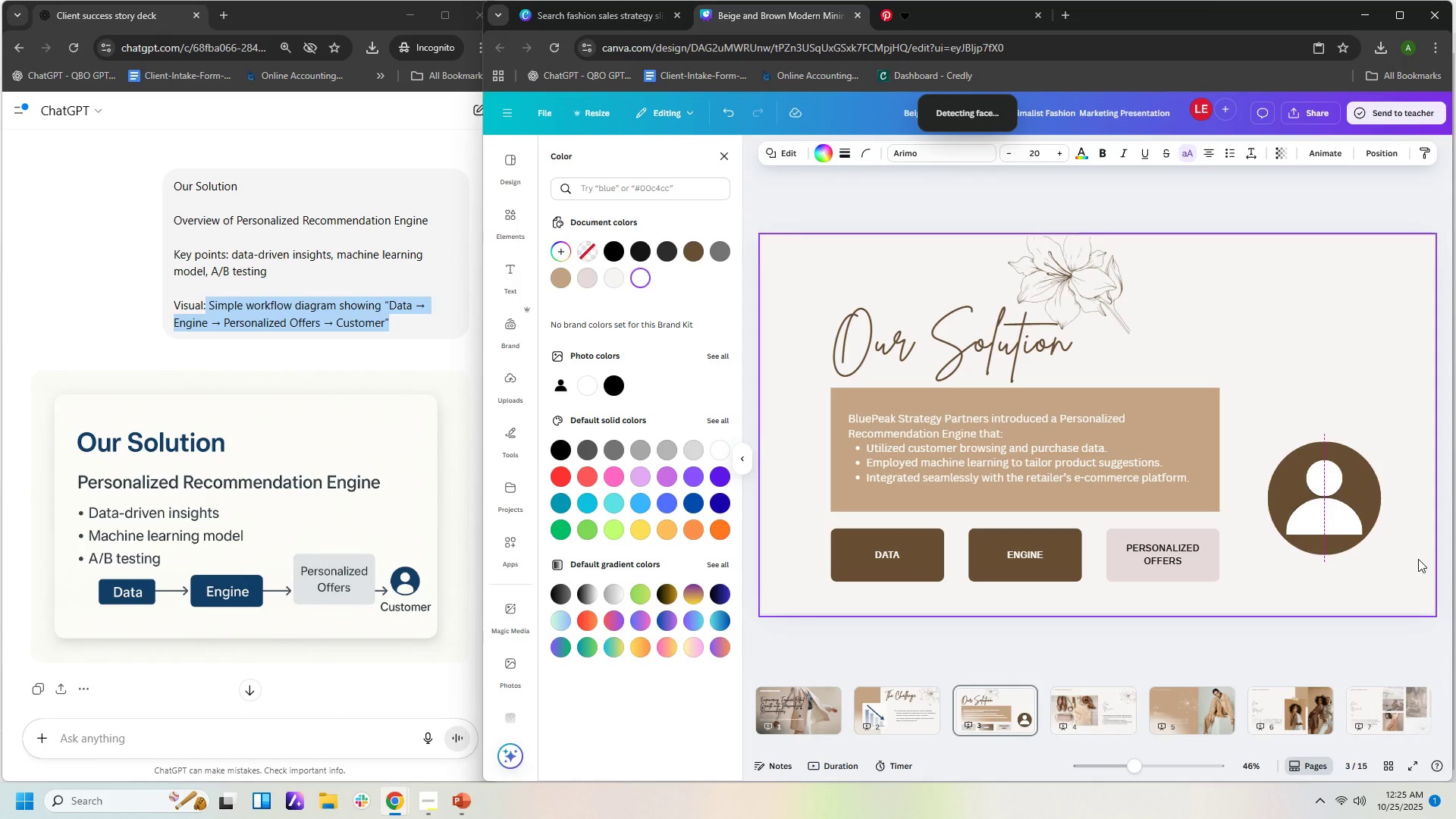 
key(ArrowUp)
 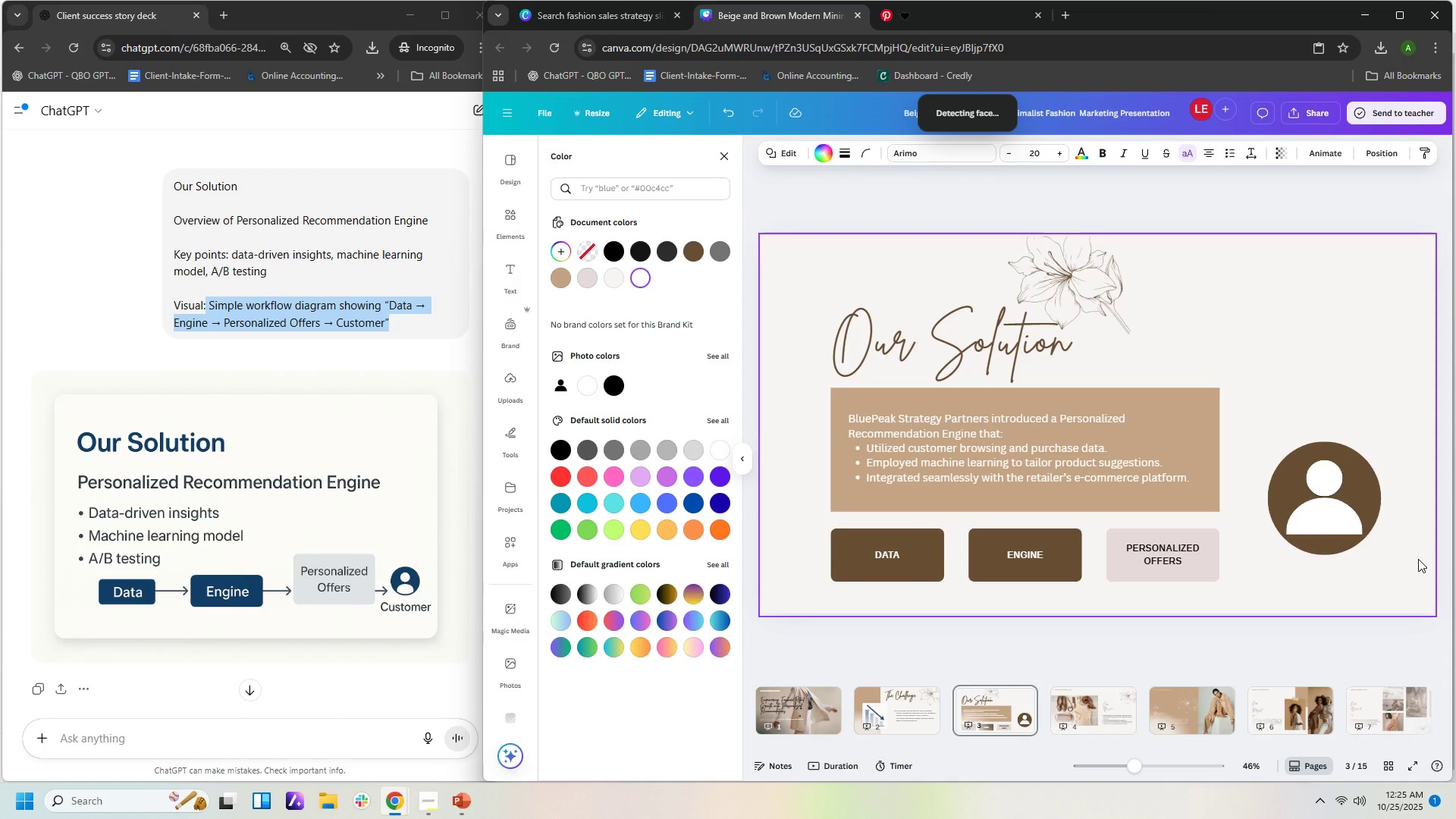 
key(ArrowDown)
 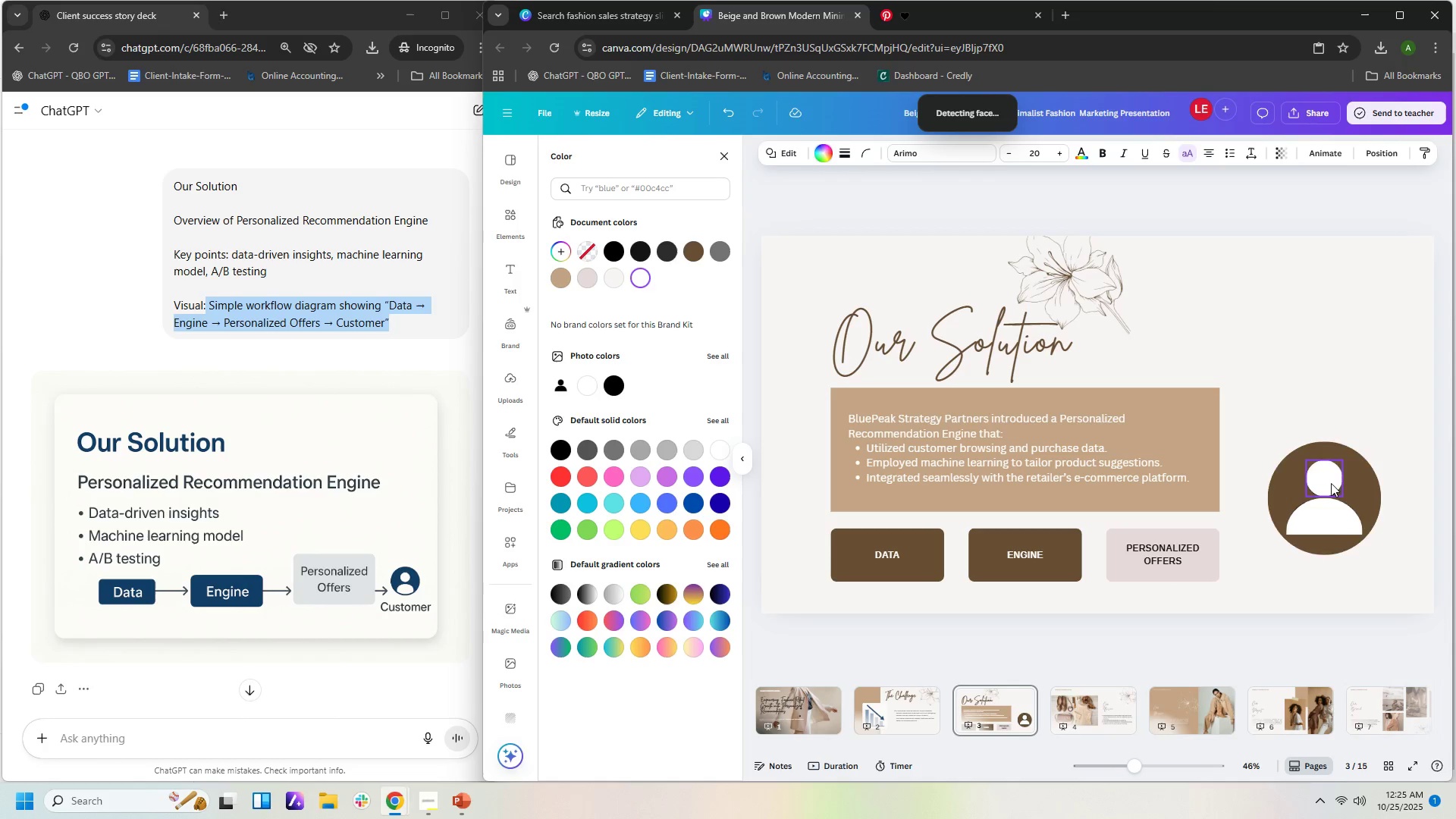 
left_click([1329, 482])
 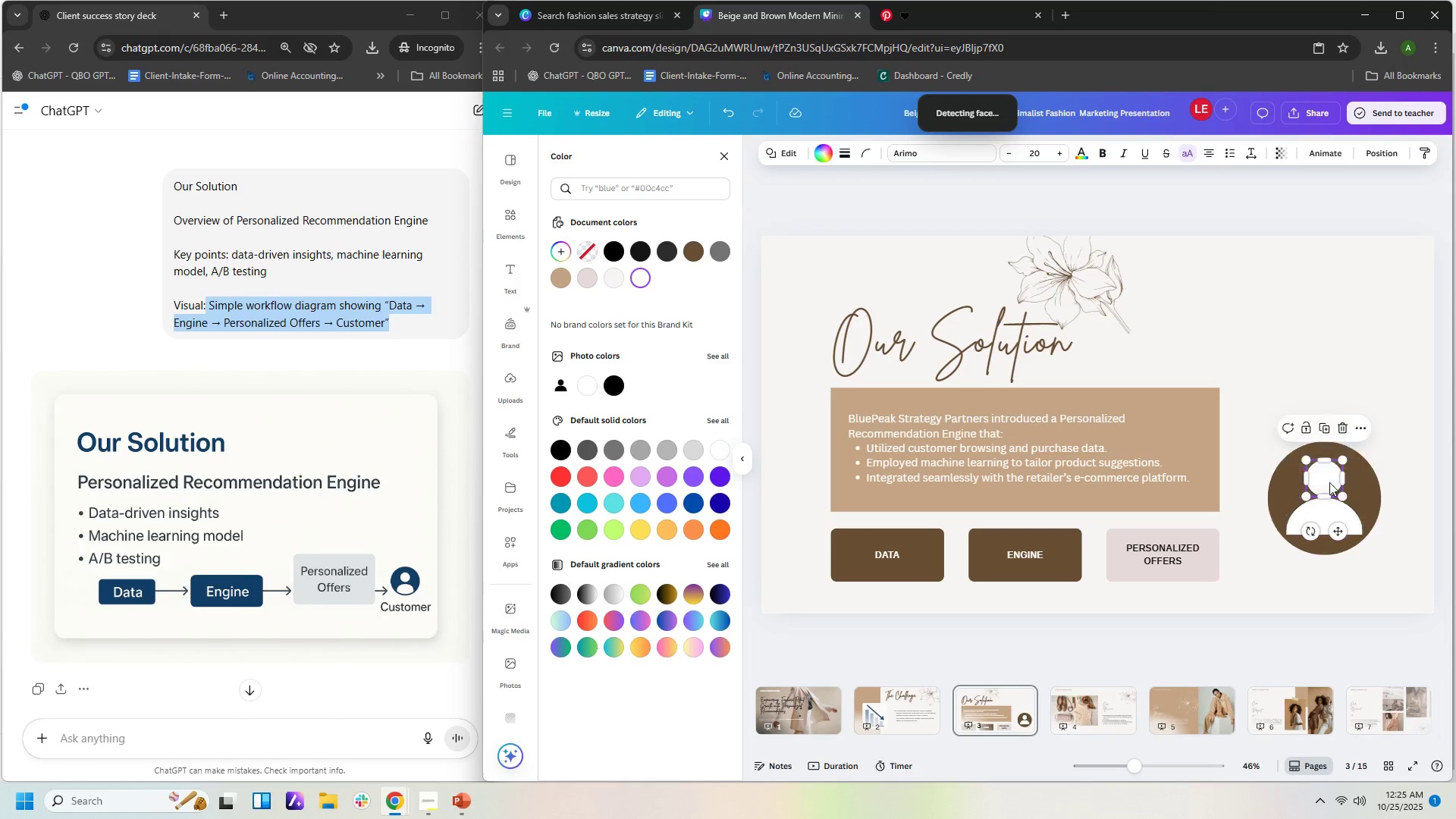 
key(ArrowUp)
 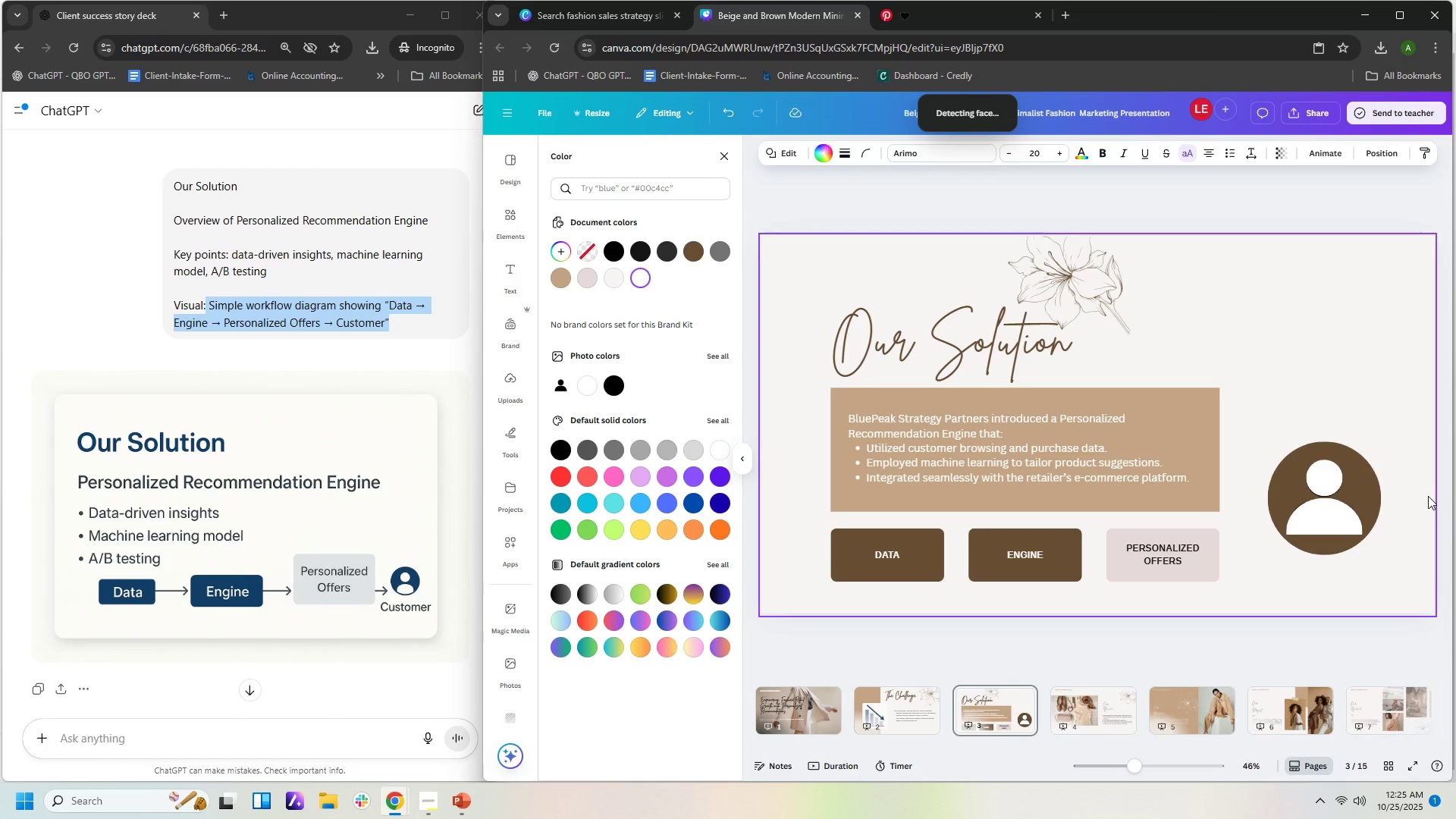 
key(ArrowUp)
 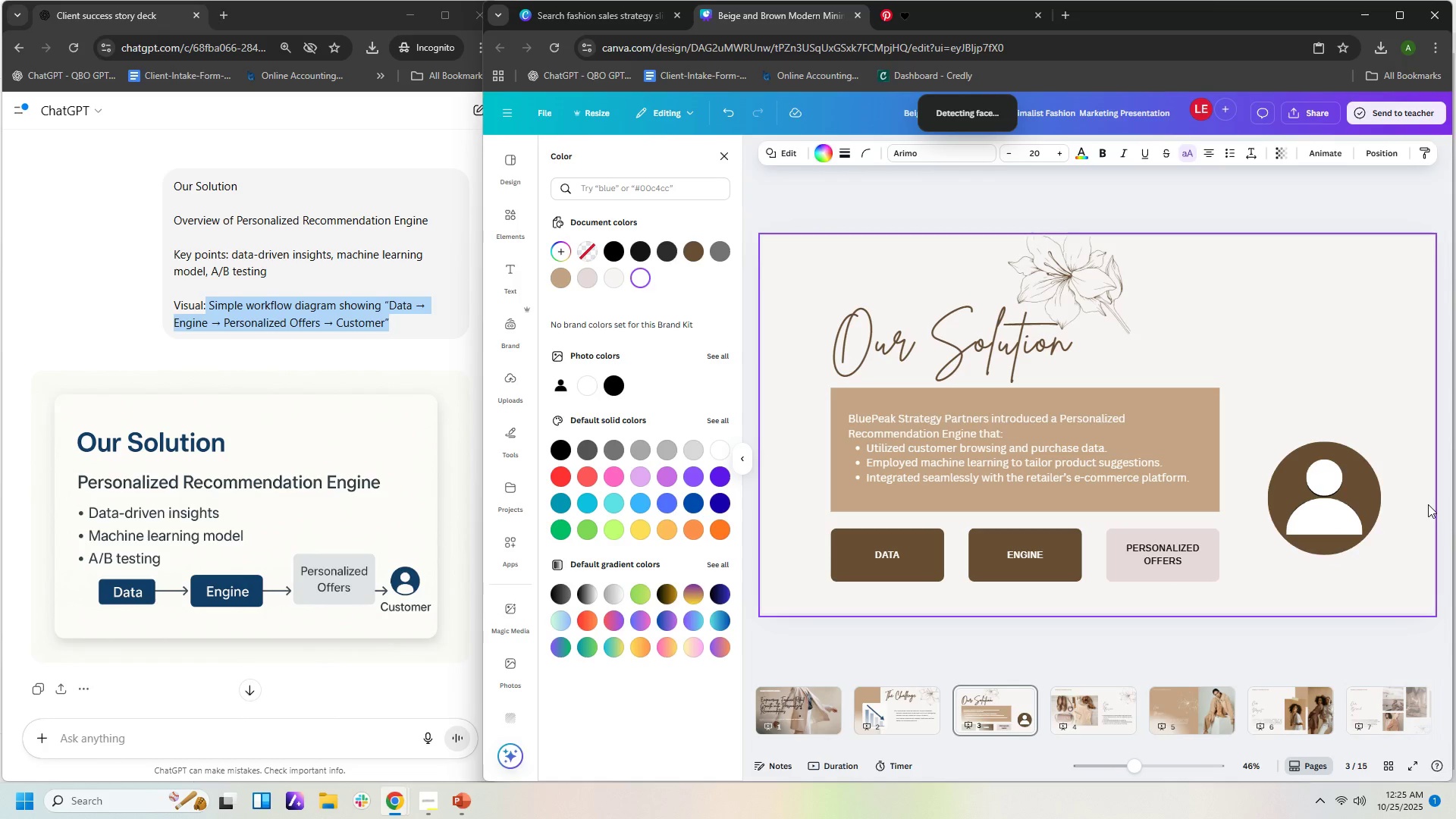 
key(ArrowDown)
 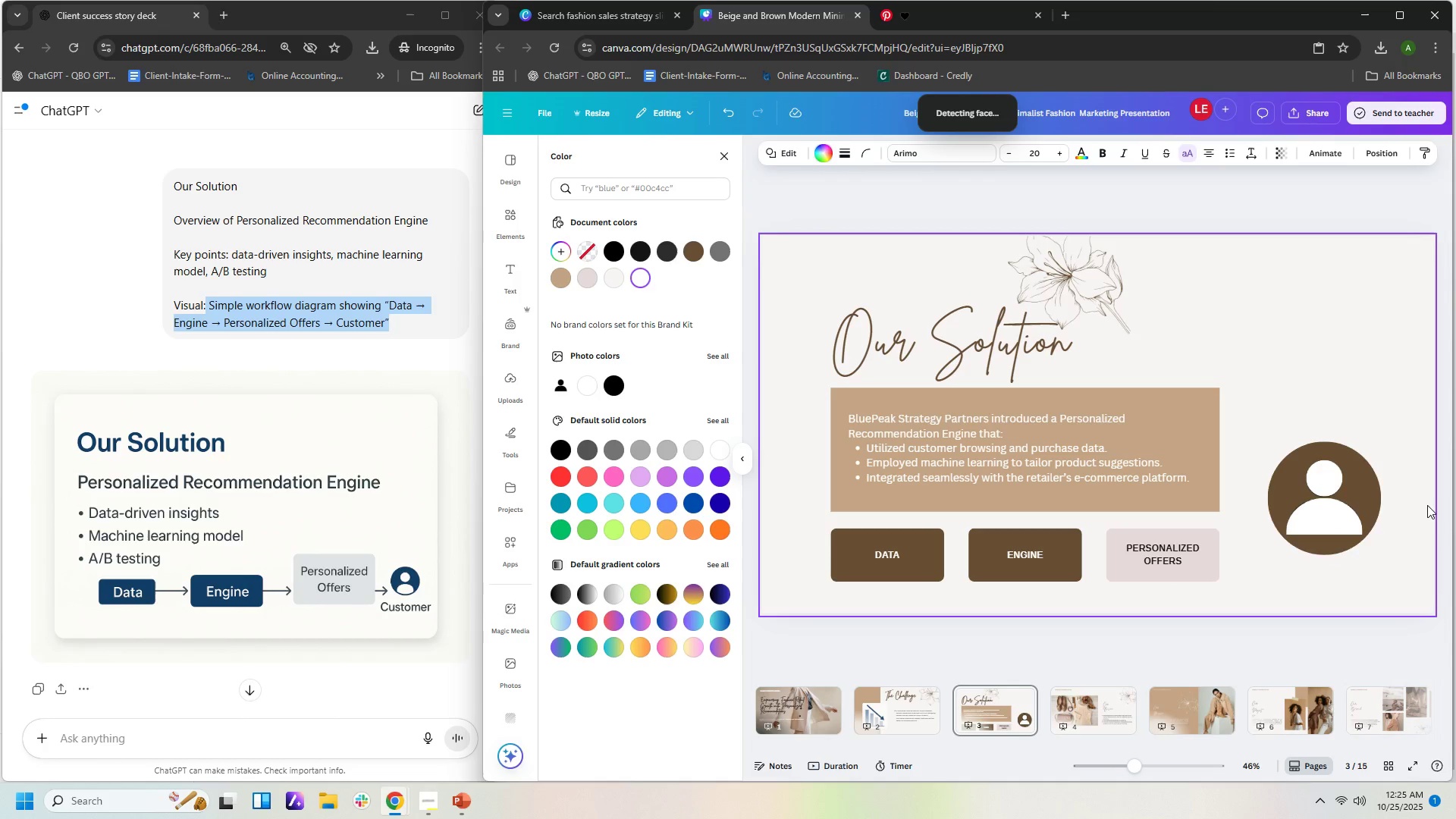 
key(ArrowDown)
 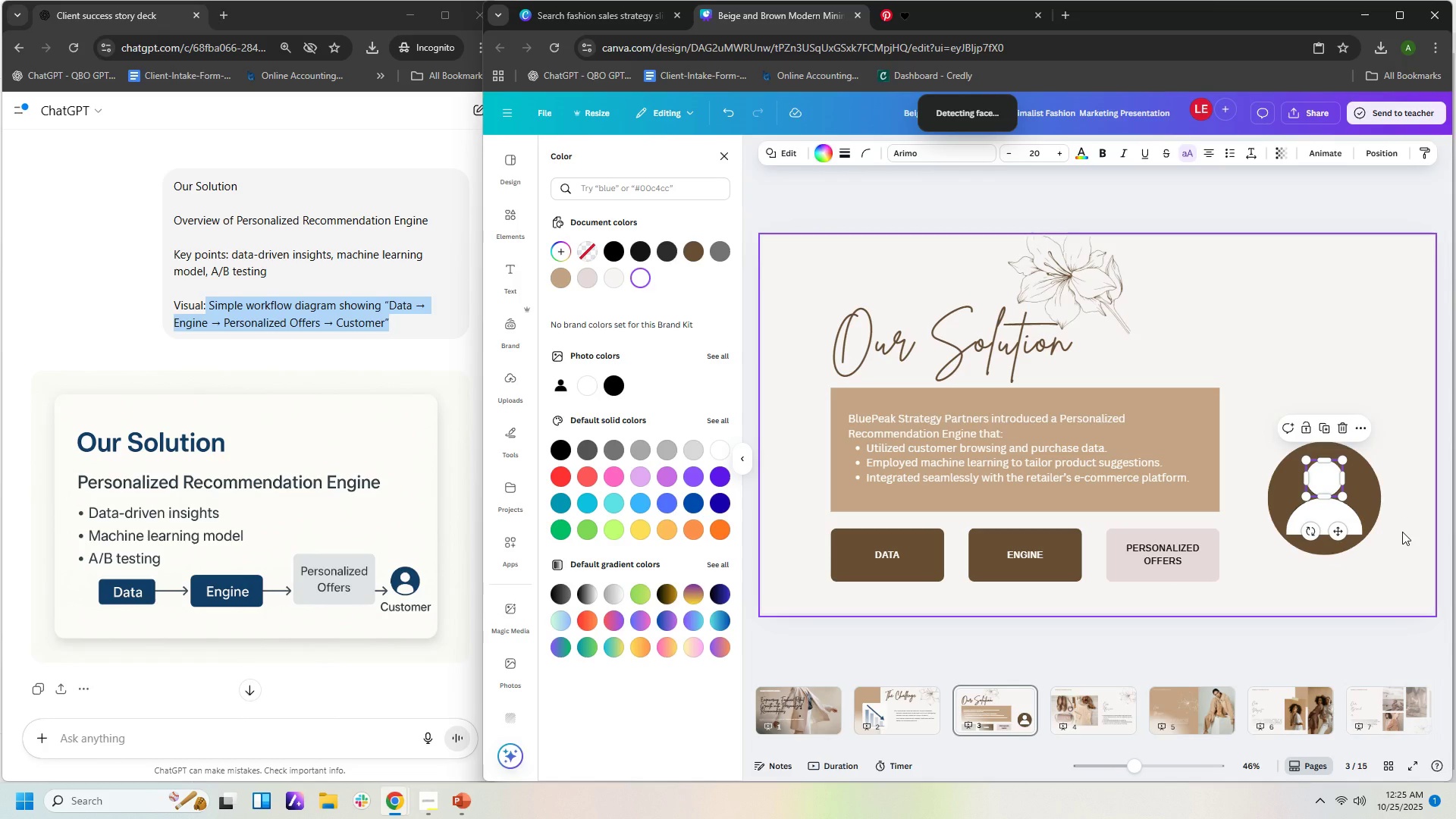 
left_click([1402, 532])
 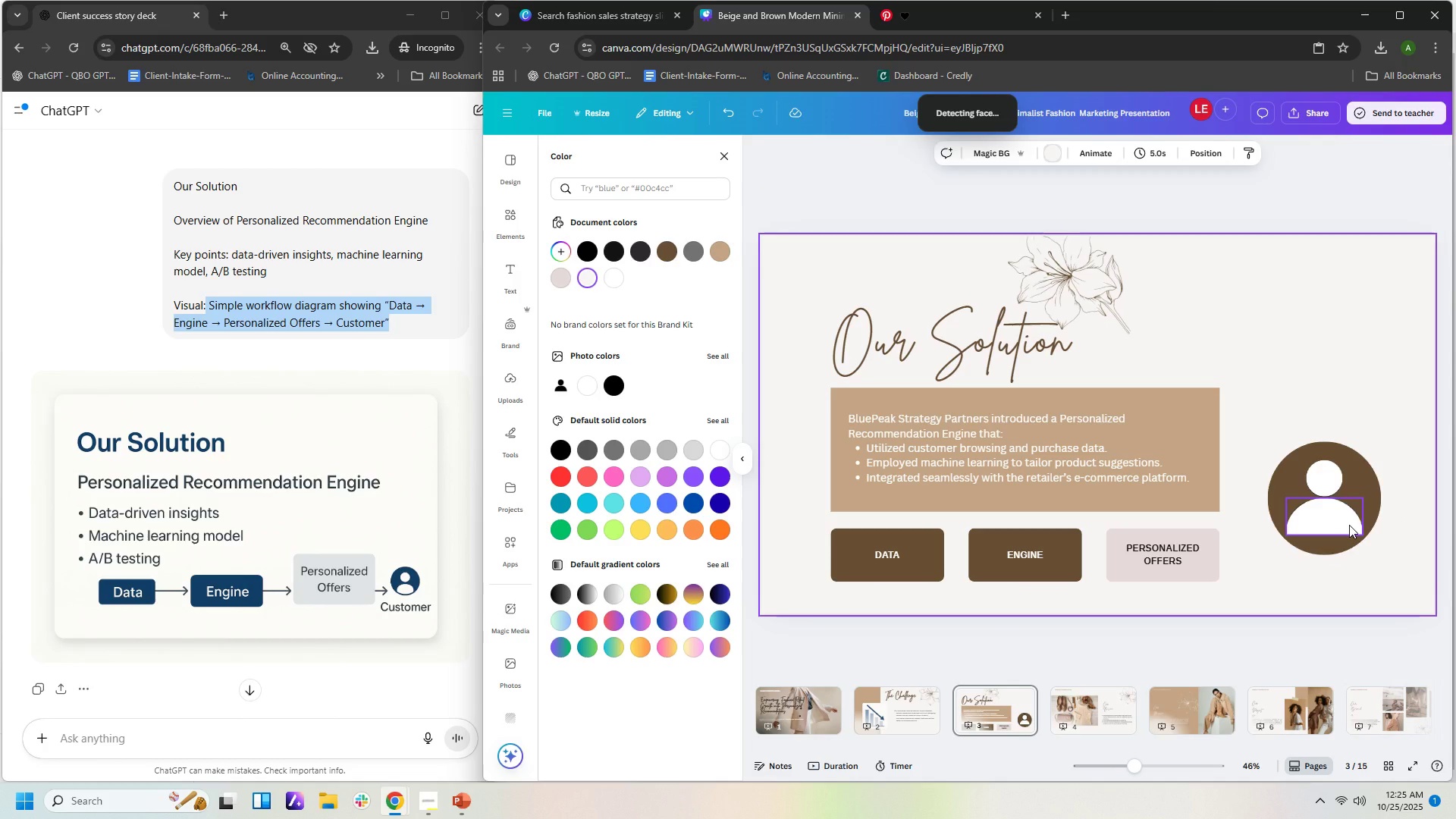 
left_click_drag(start_coordinate=[1349, 525], to_coordinate=[1354, 574])
 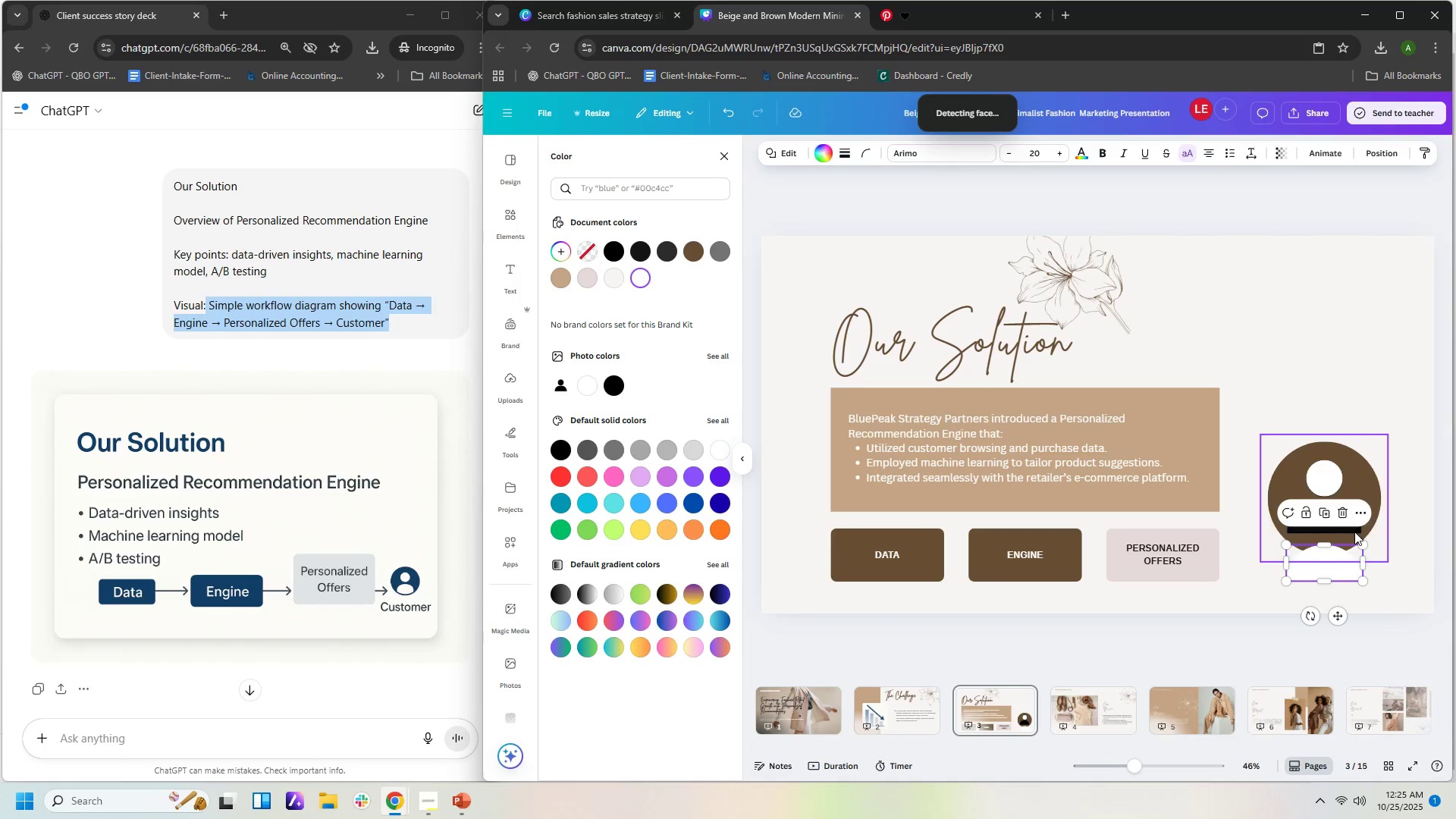 
left_click([1354, 532])
 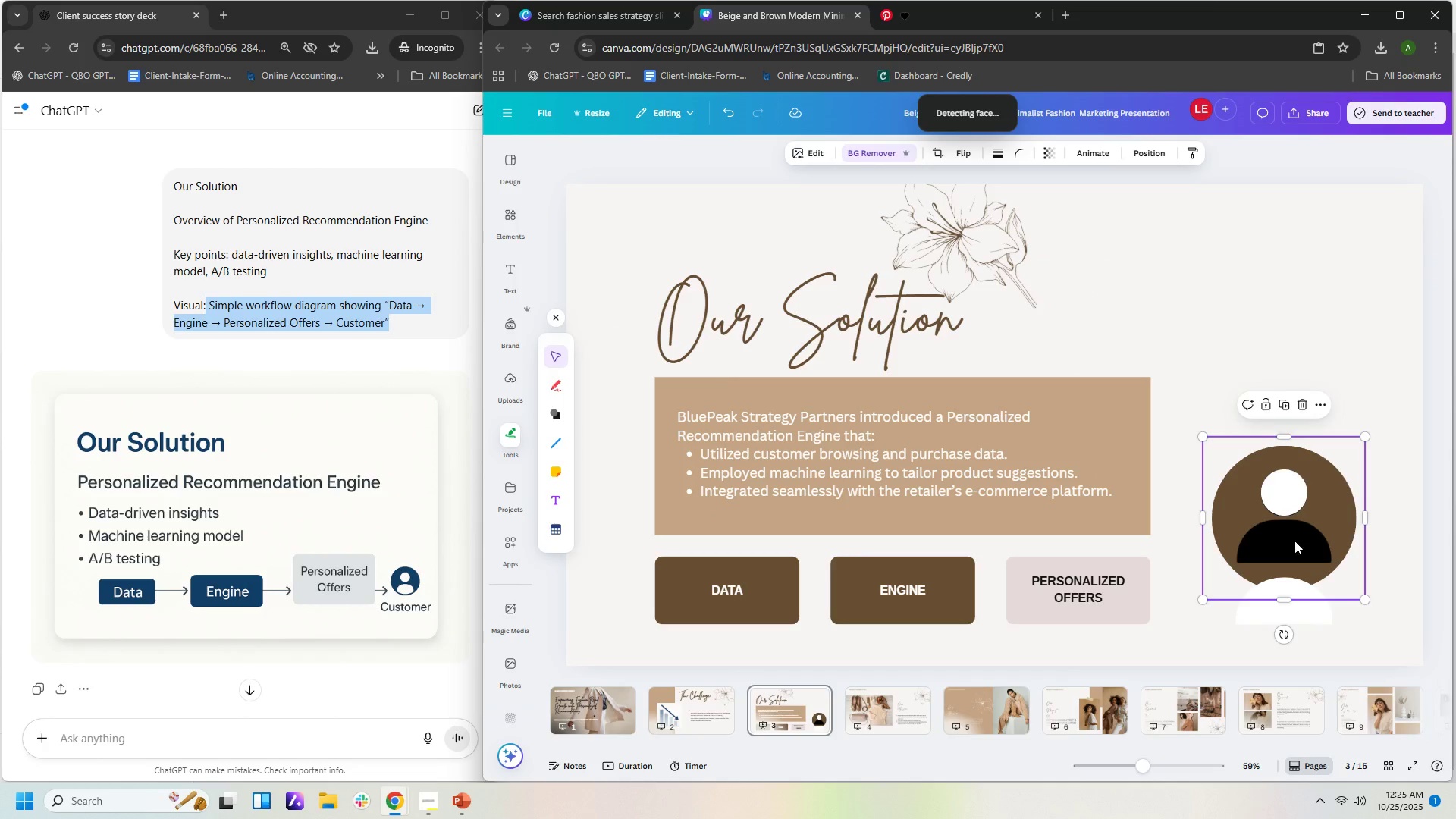 
left_click_drag(start_coordinate=[1294, 541], to_coordinate=[1386, 550])
 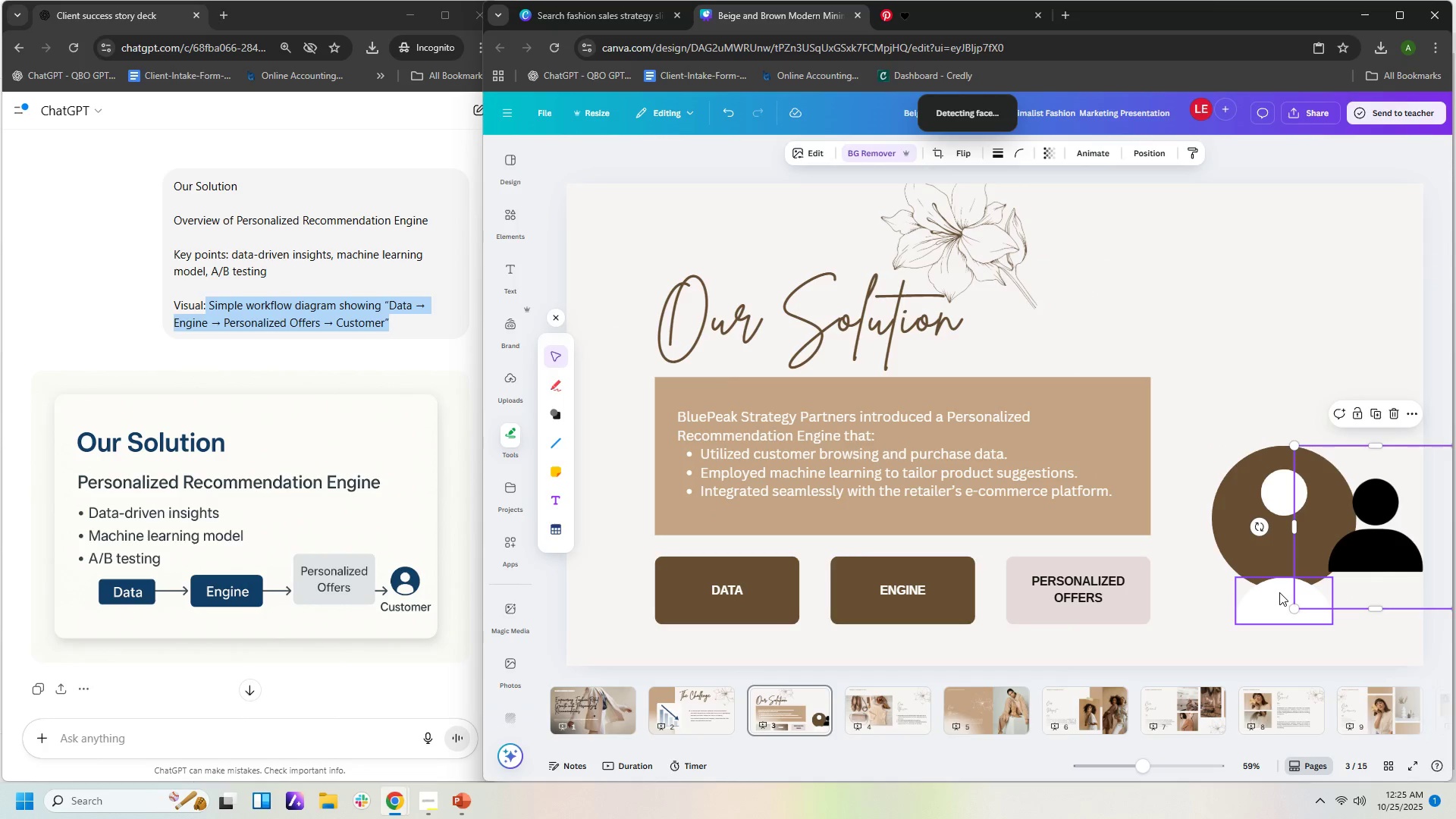 
left_click_drag(start_coordinate=[1279, 592], to_coordinate=[1279, 535])
 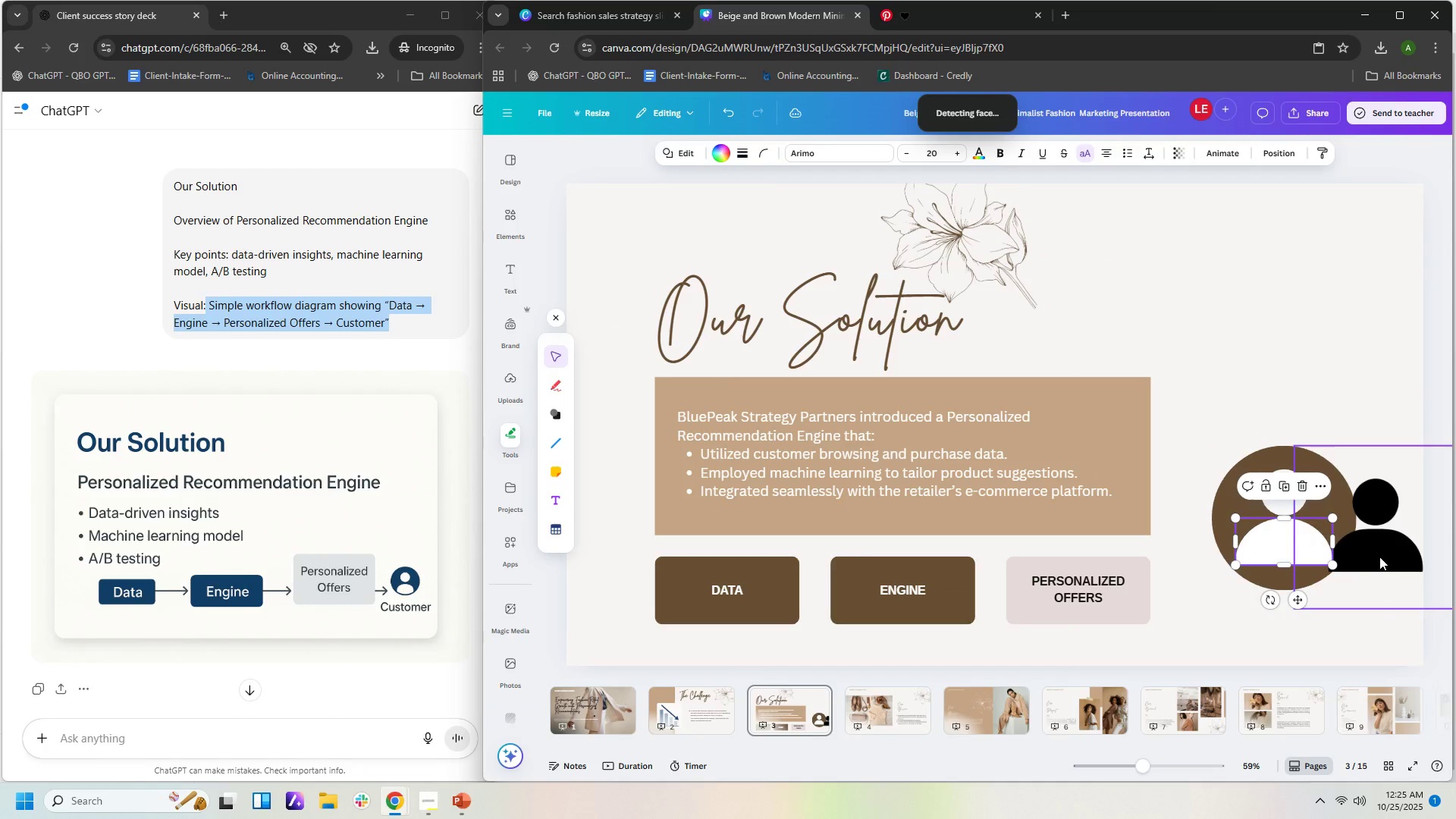 
left_click_drag(start_coordinate=[1379, 556], to_coordinate=[1389, 548])
 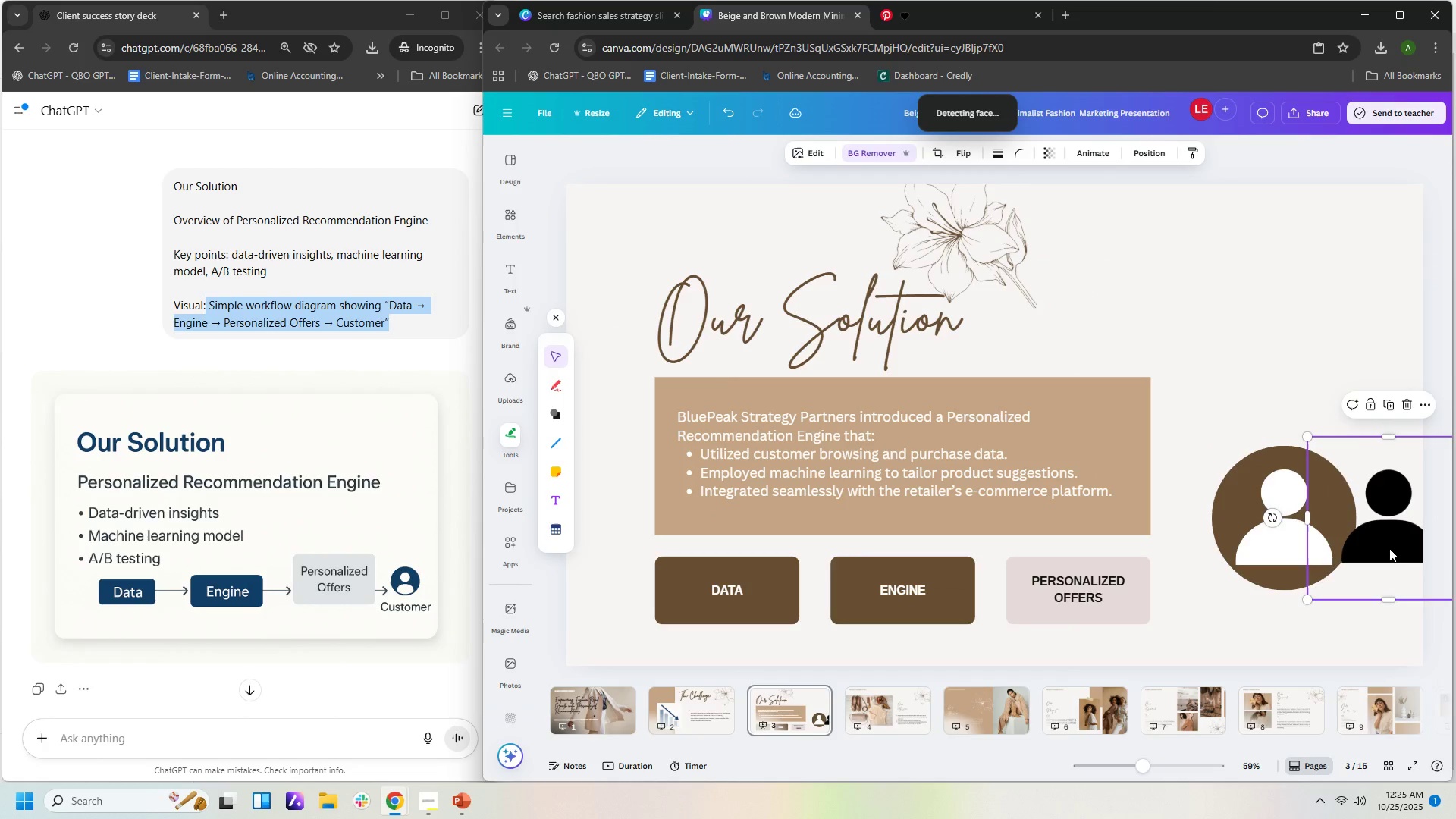 
key(ArrowDown)
 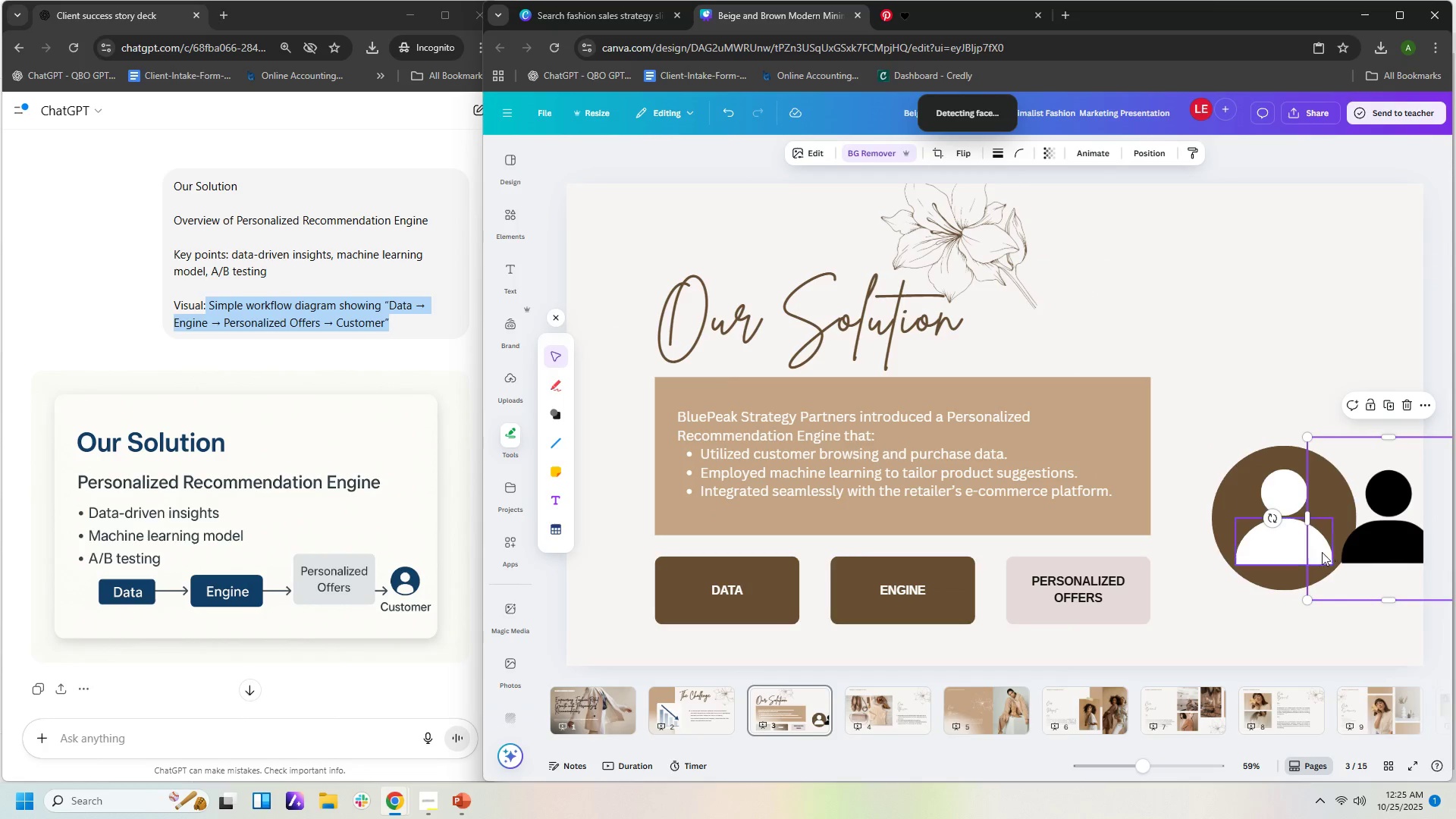 
left_click([1317, 551])
 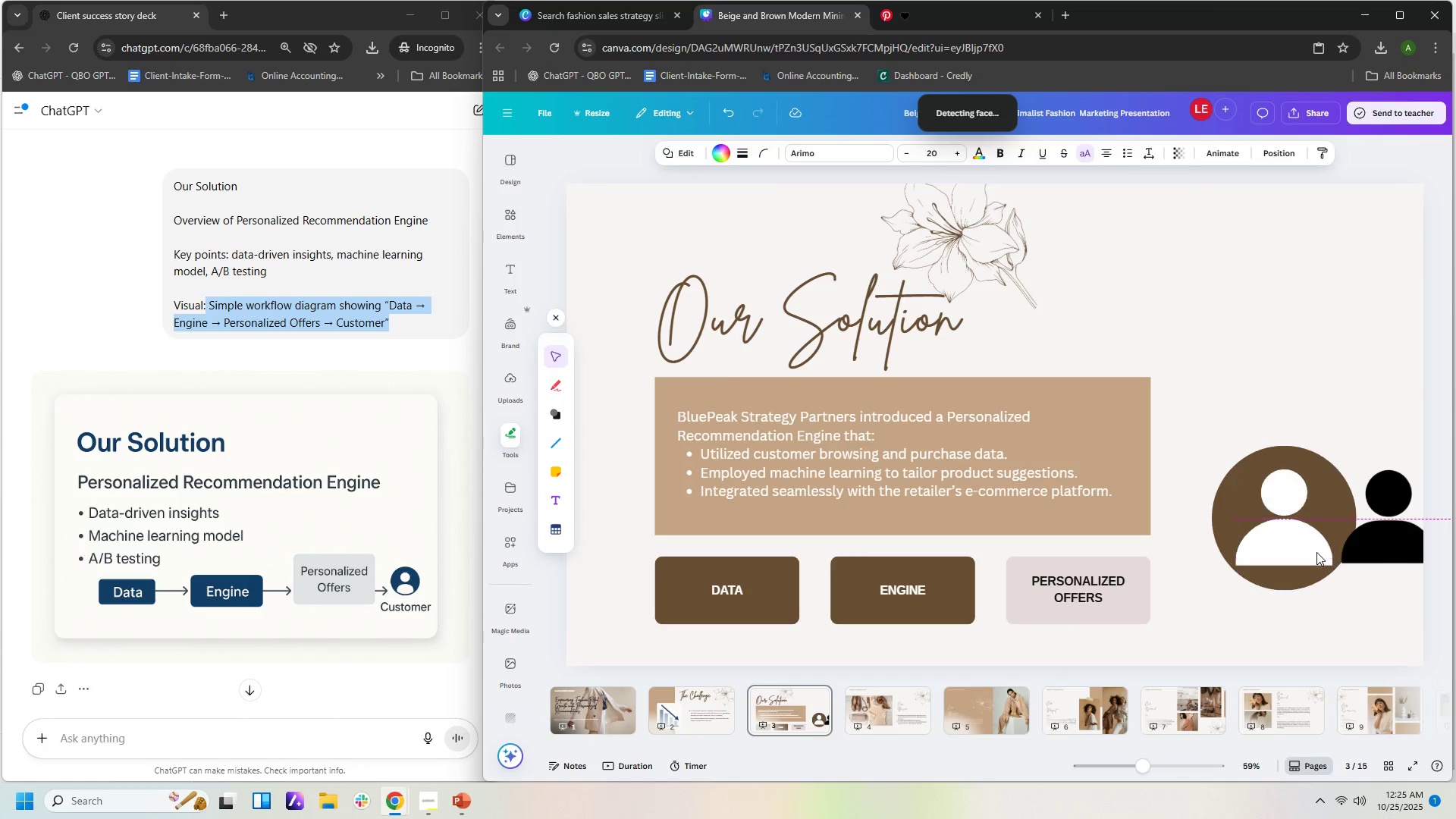 
key(ArrowDown)
 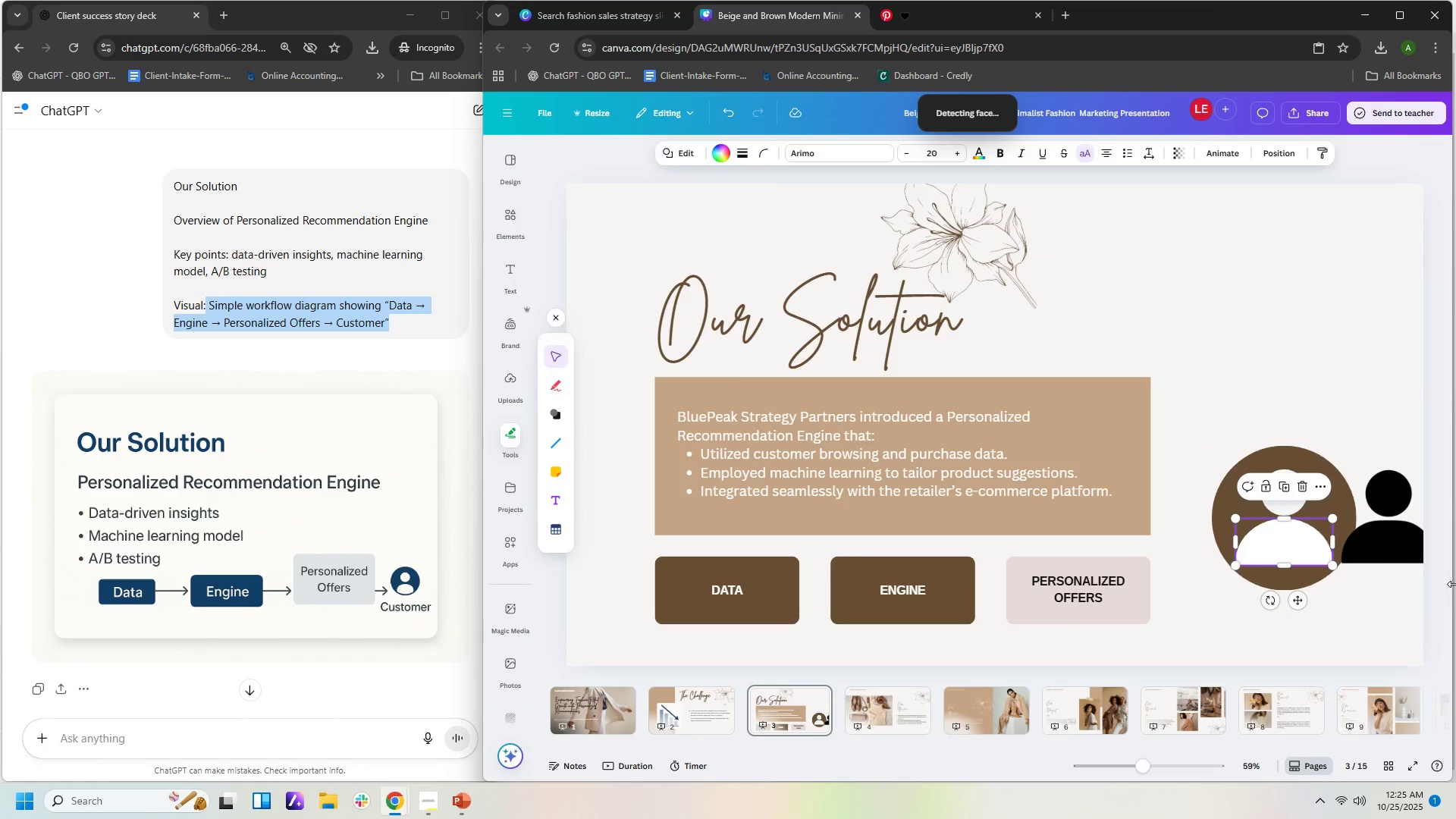 
left_click([1351, 642])
 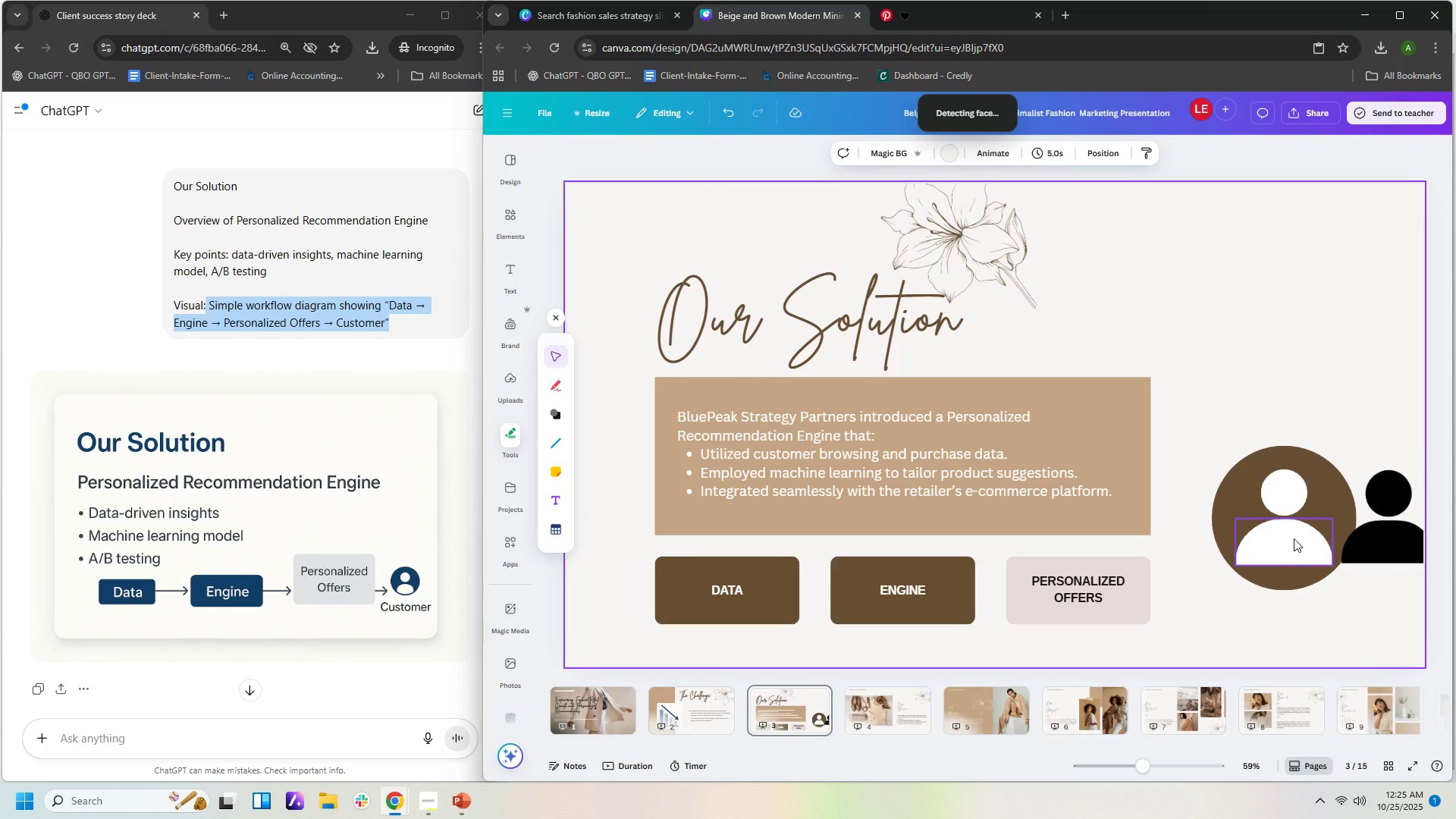 
left_click([1294, 535])
 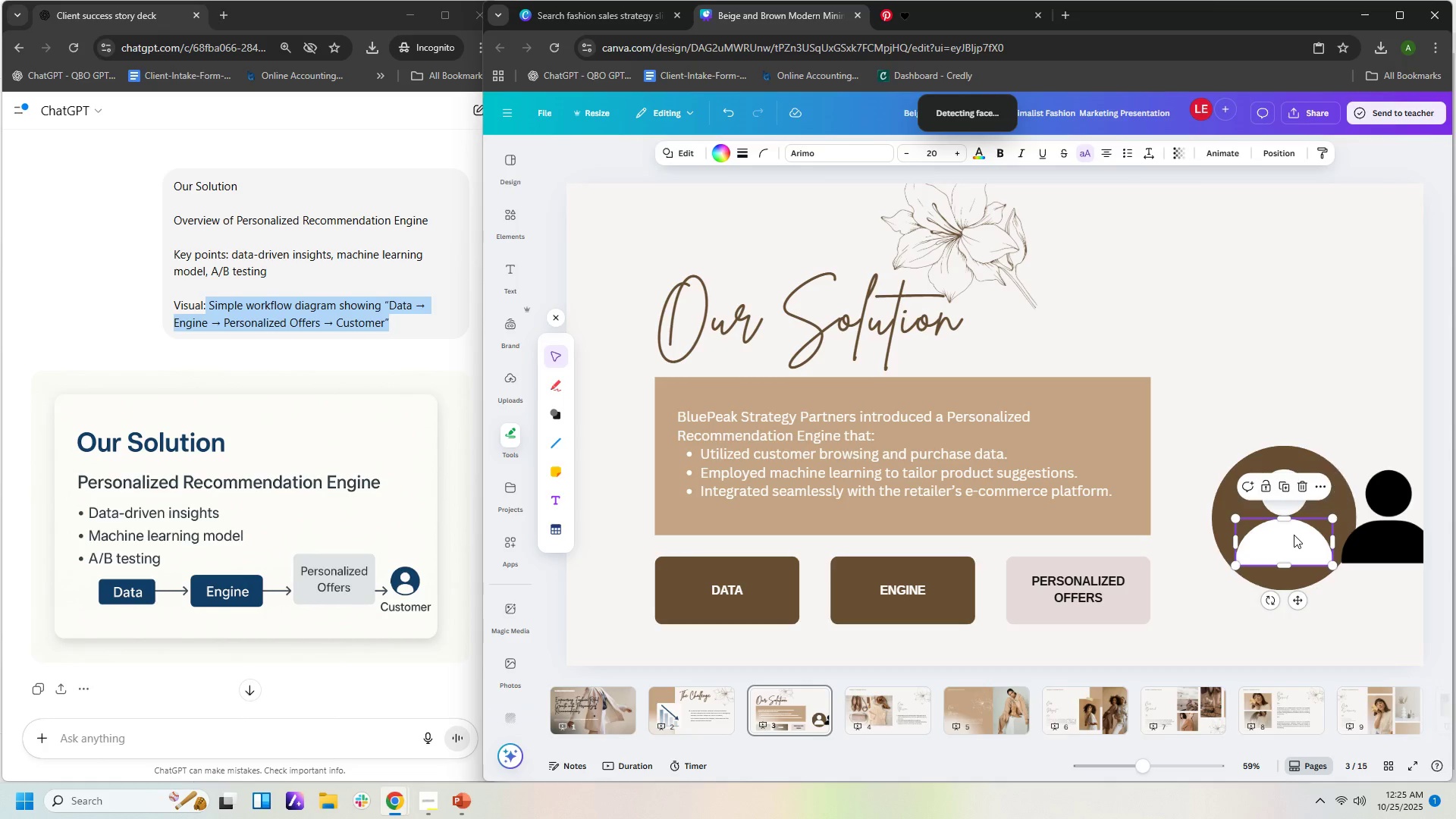 
key(ArrowDown)
 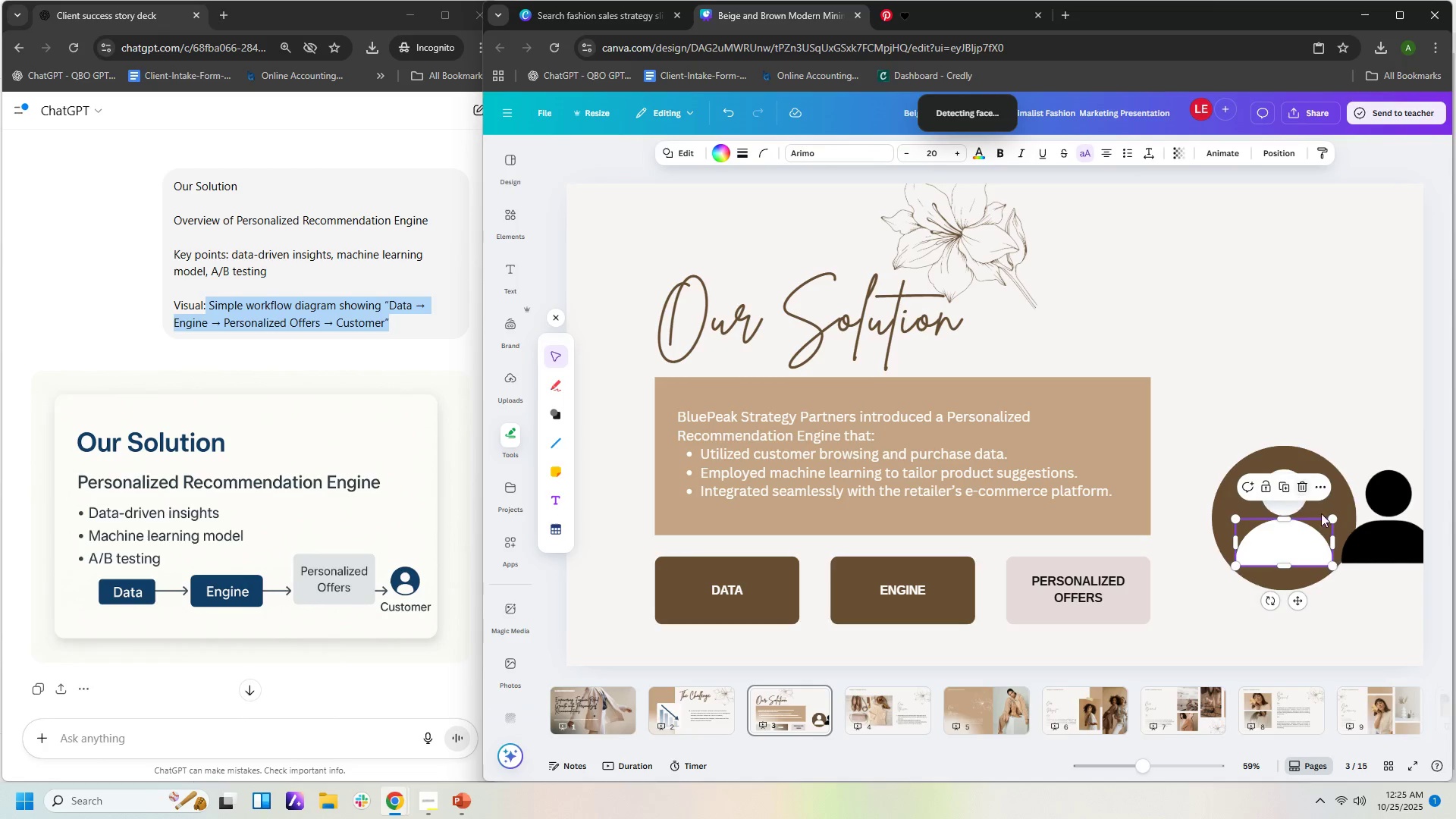 
left_click([1370, 419])
 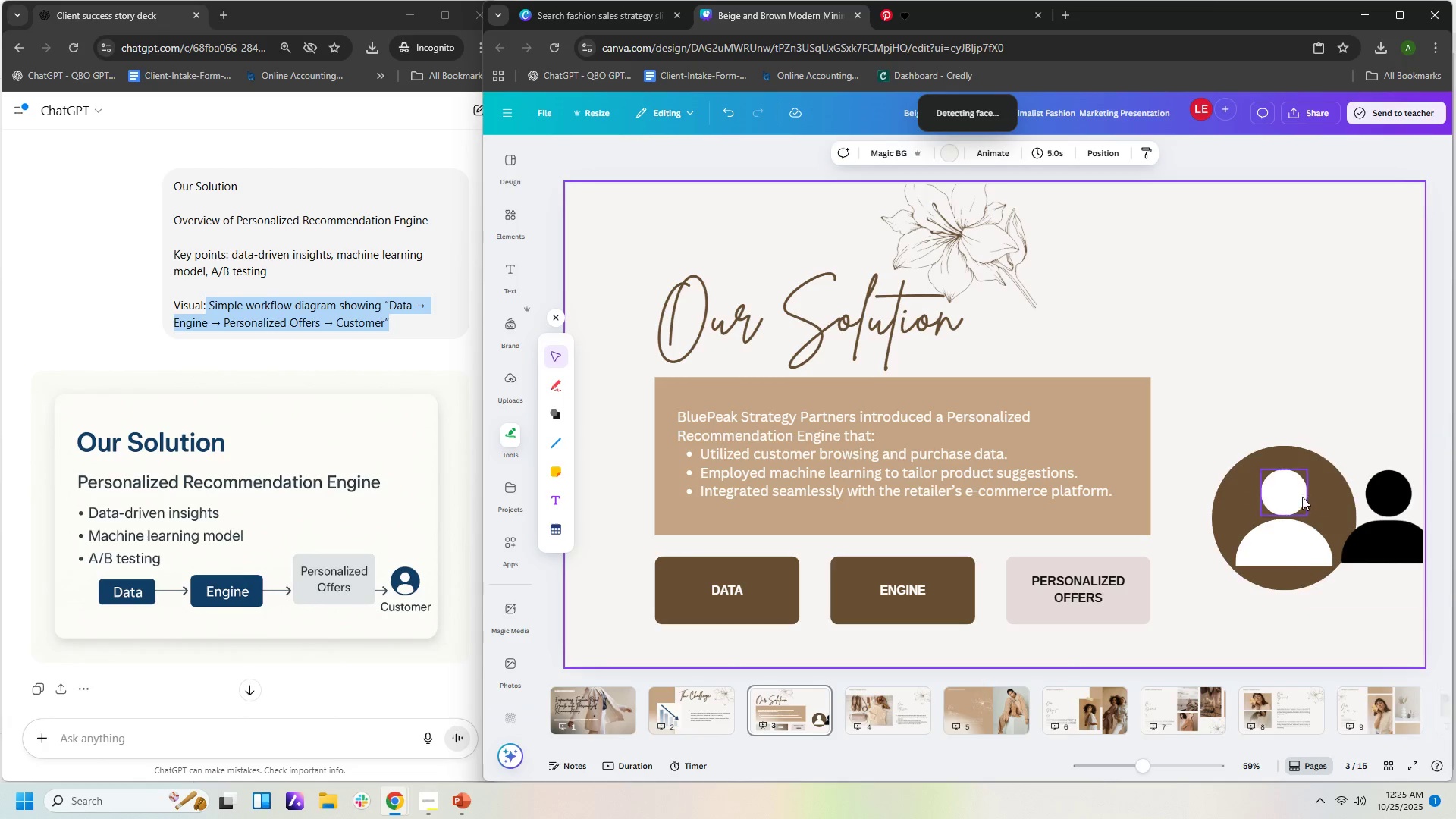 
left_click([1302, 497])
 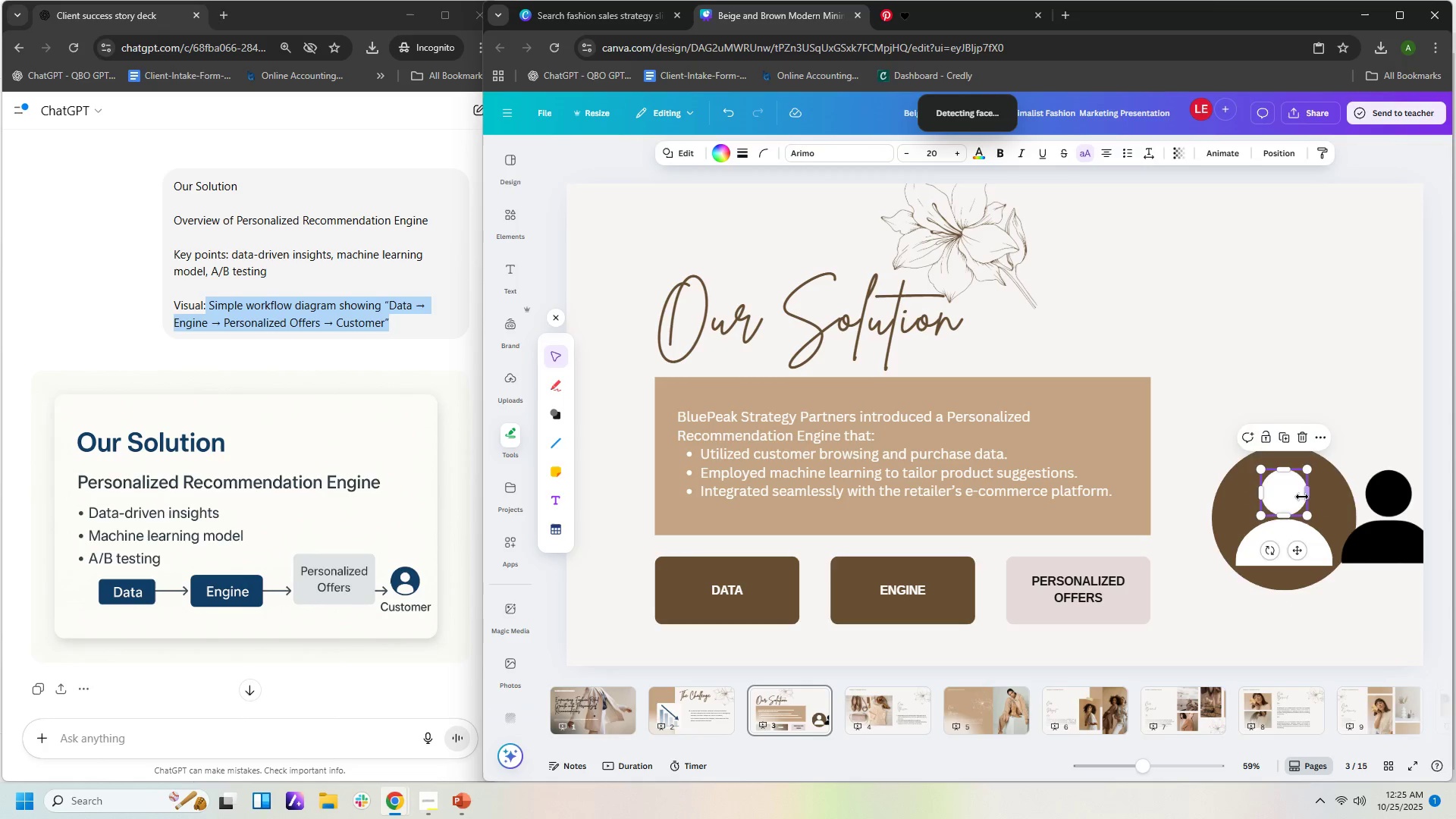 
key(ArrowUp)
 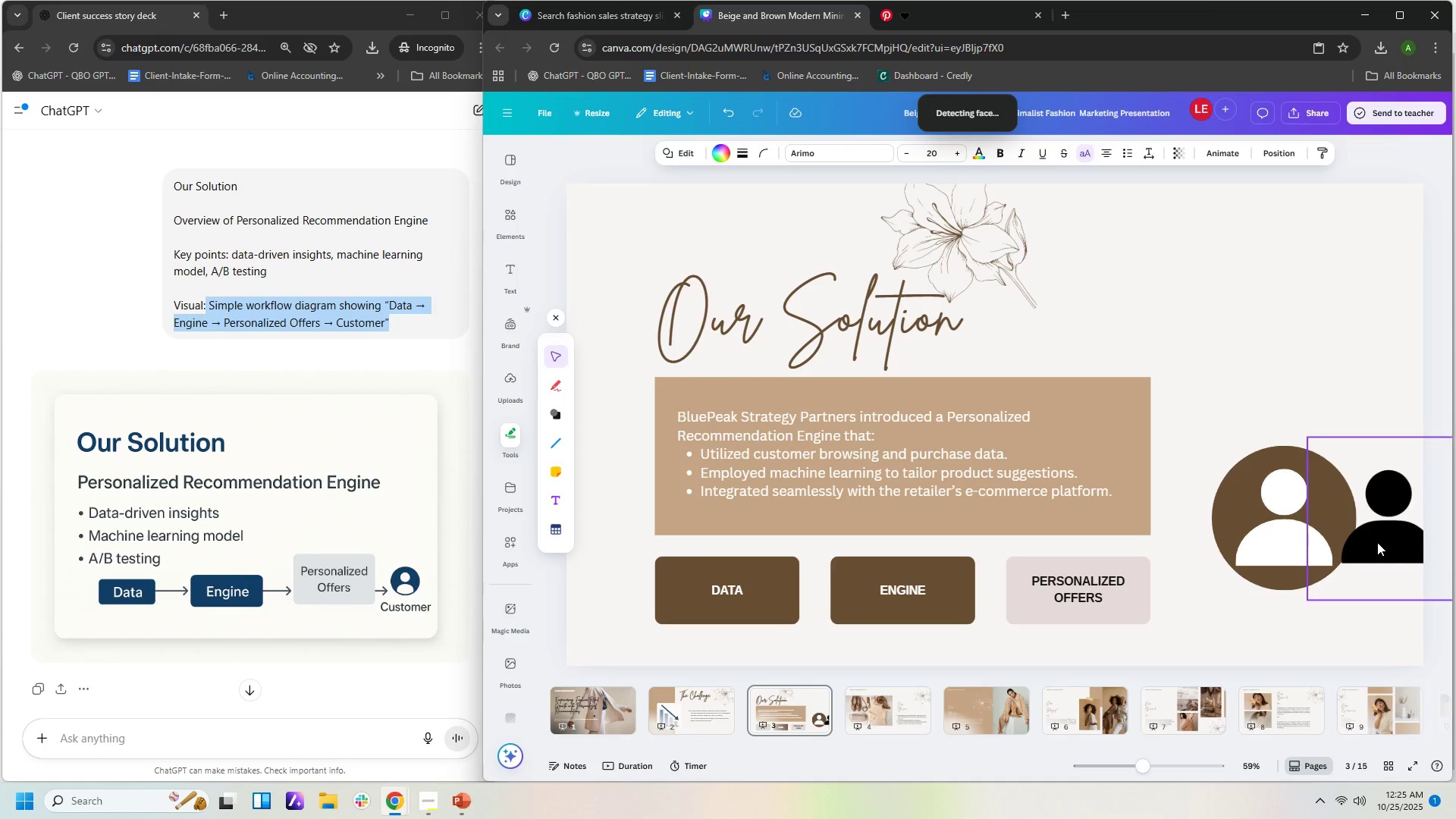 
left_click([1379, 544])
 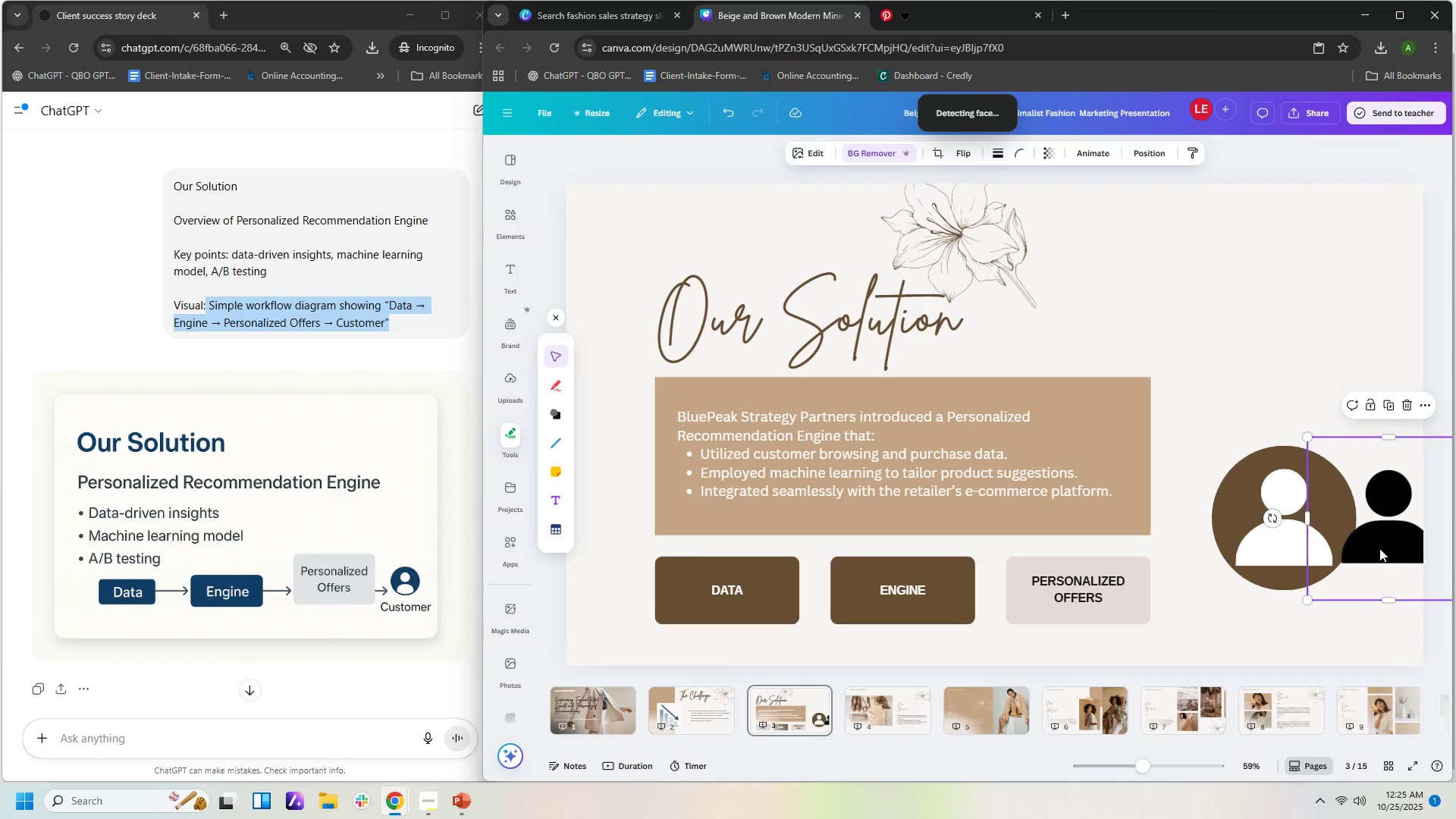 
key(Delete)
 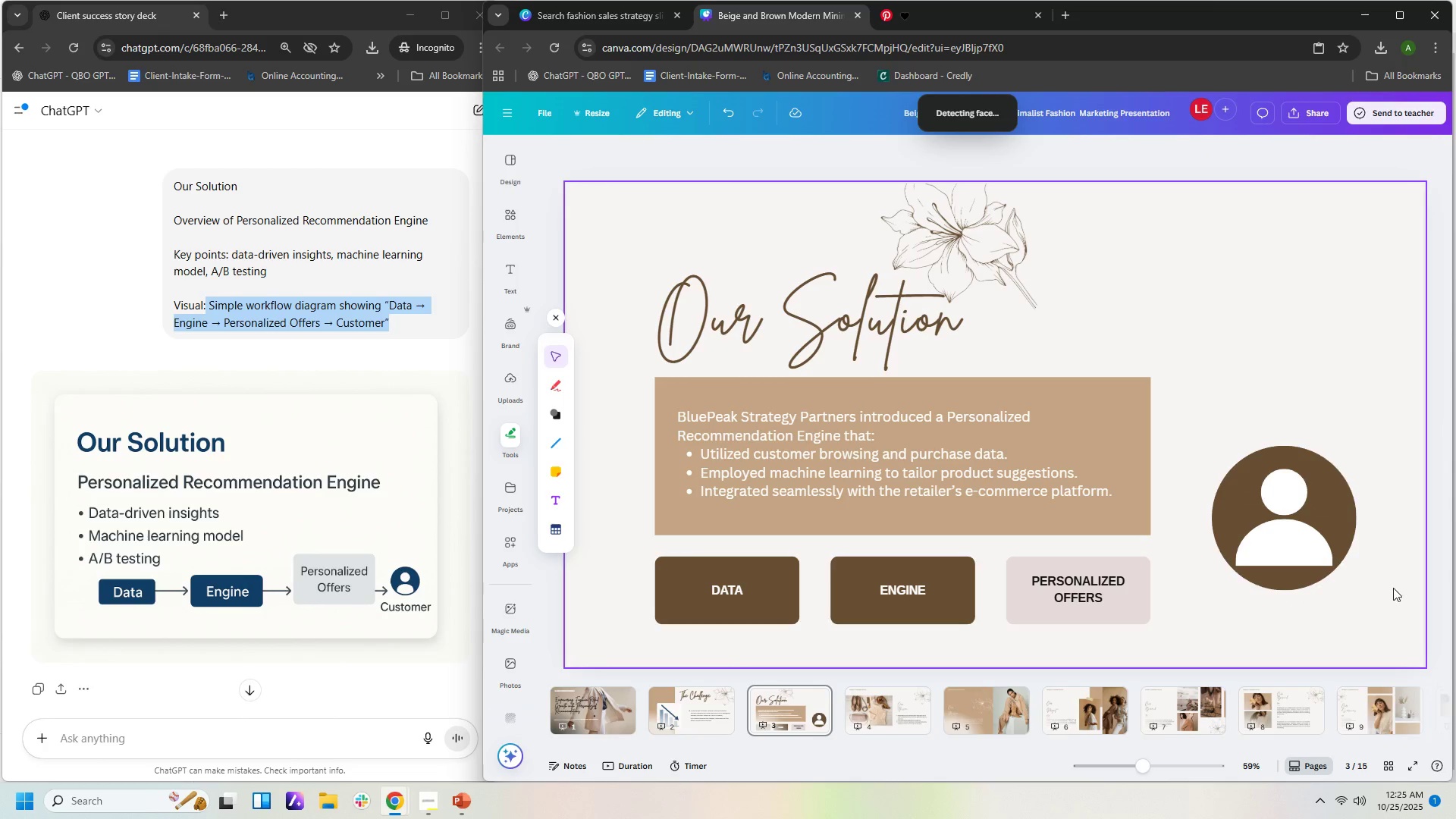 
left_click([1389, 588])
 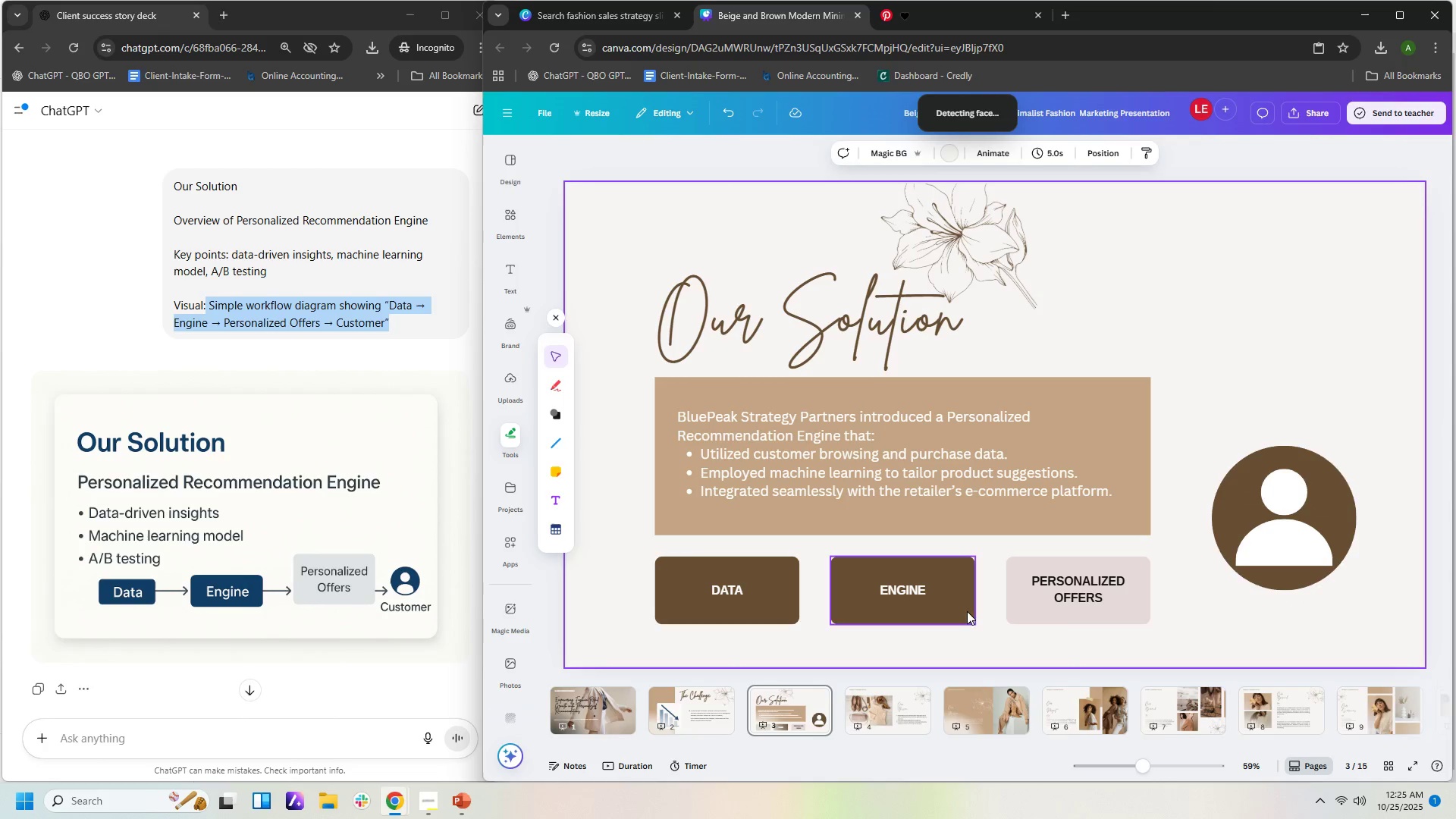 
left_click([911, 589])
 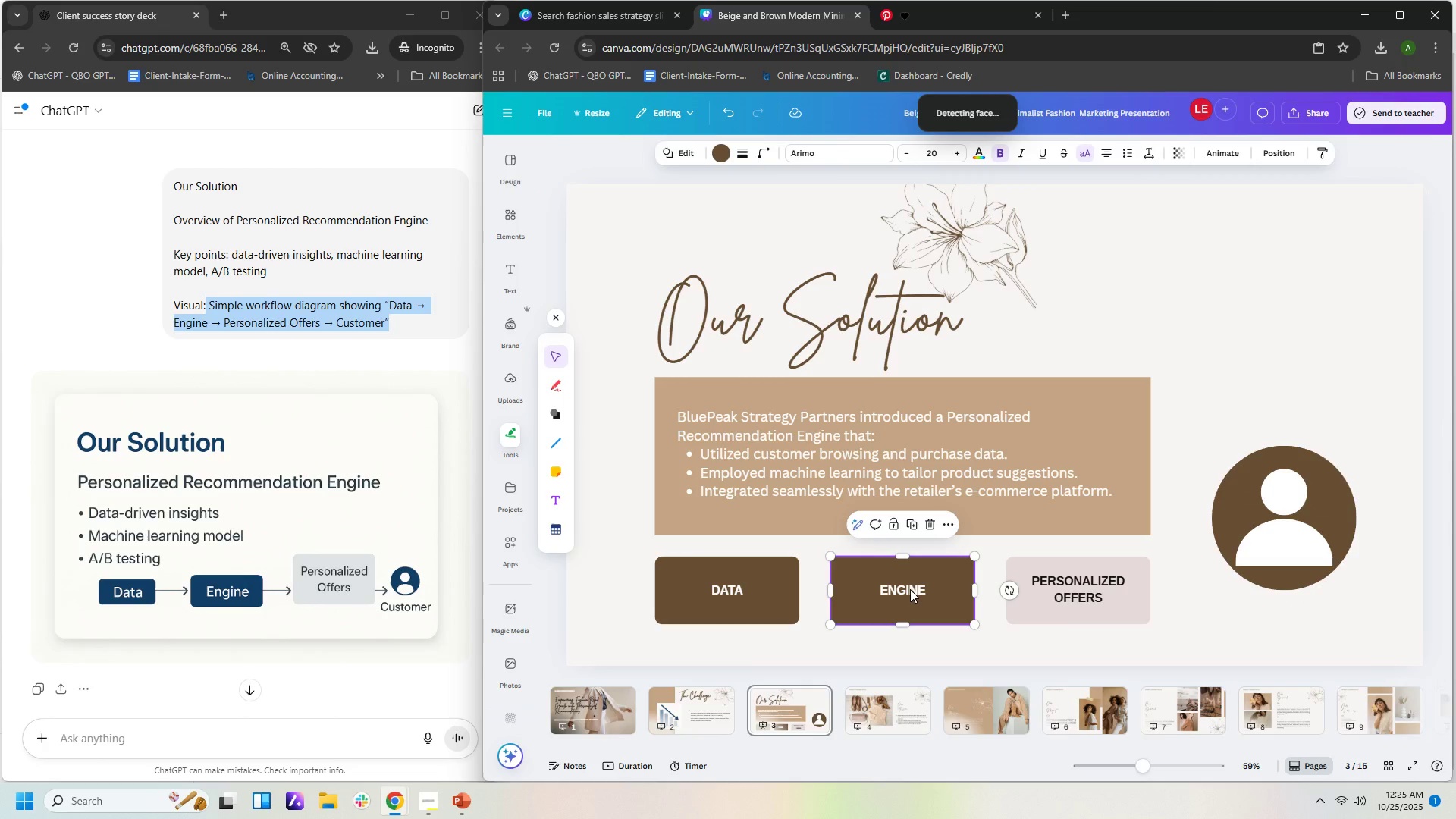 
left_click([910, 589])
 